 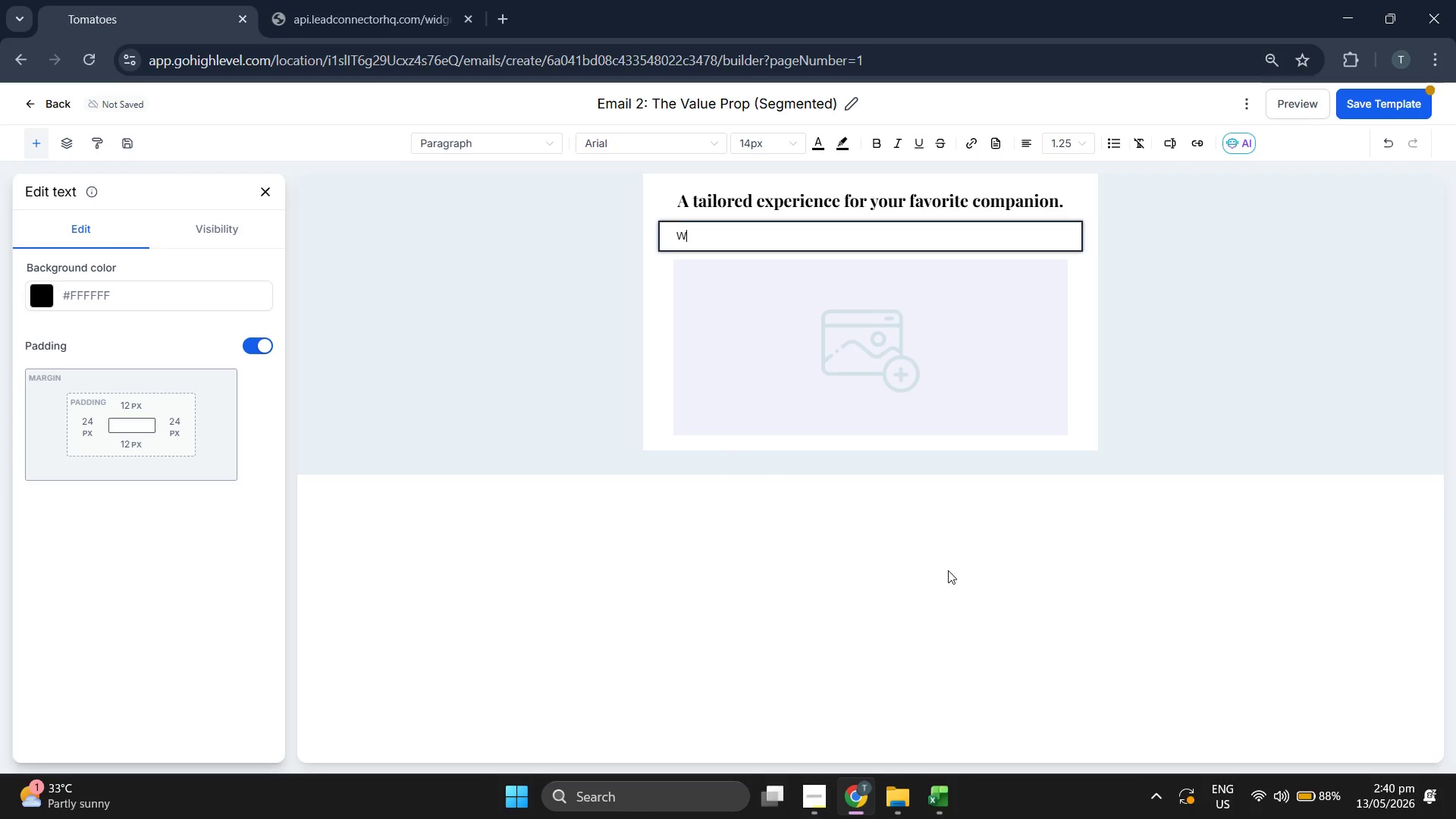 
key(Backspace)
 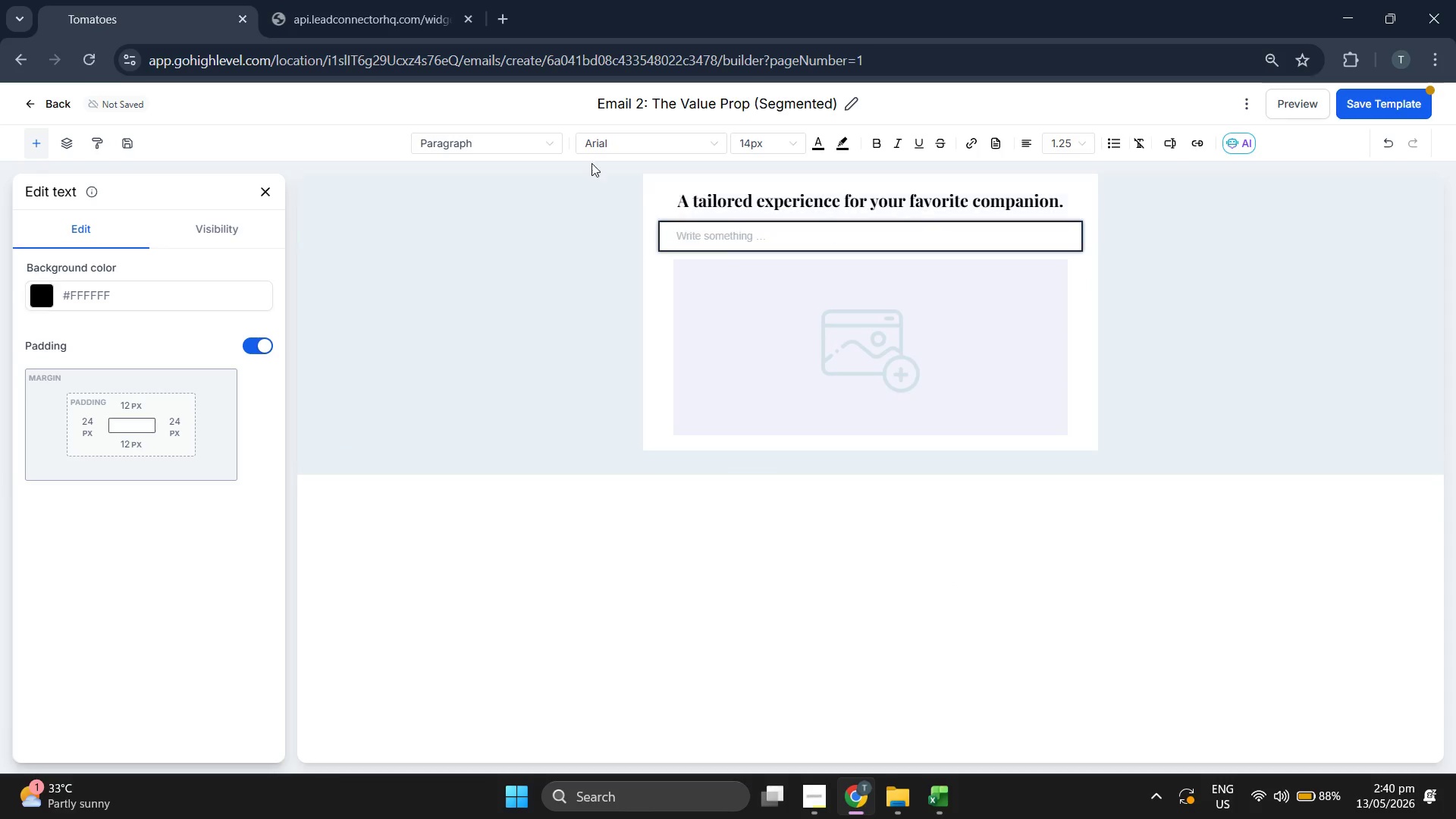 
left_click([599, 143])
 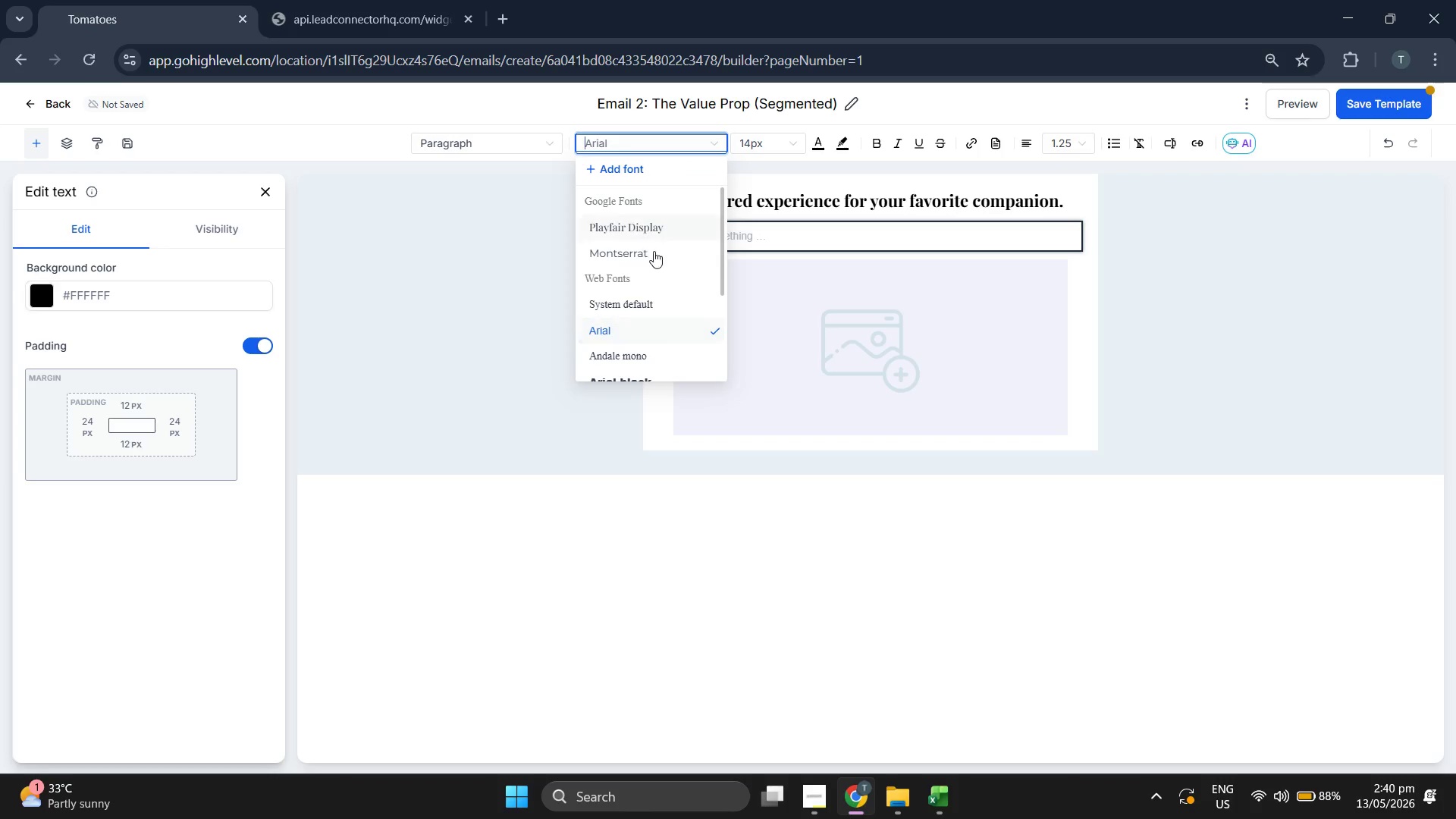 
left_click([659, 262])
 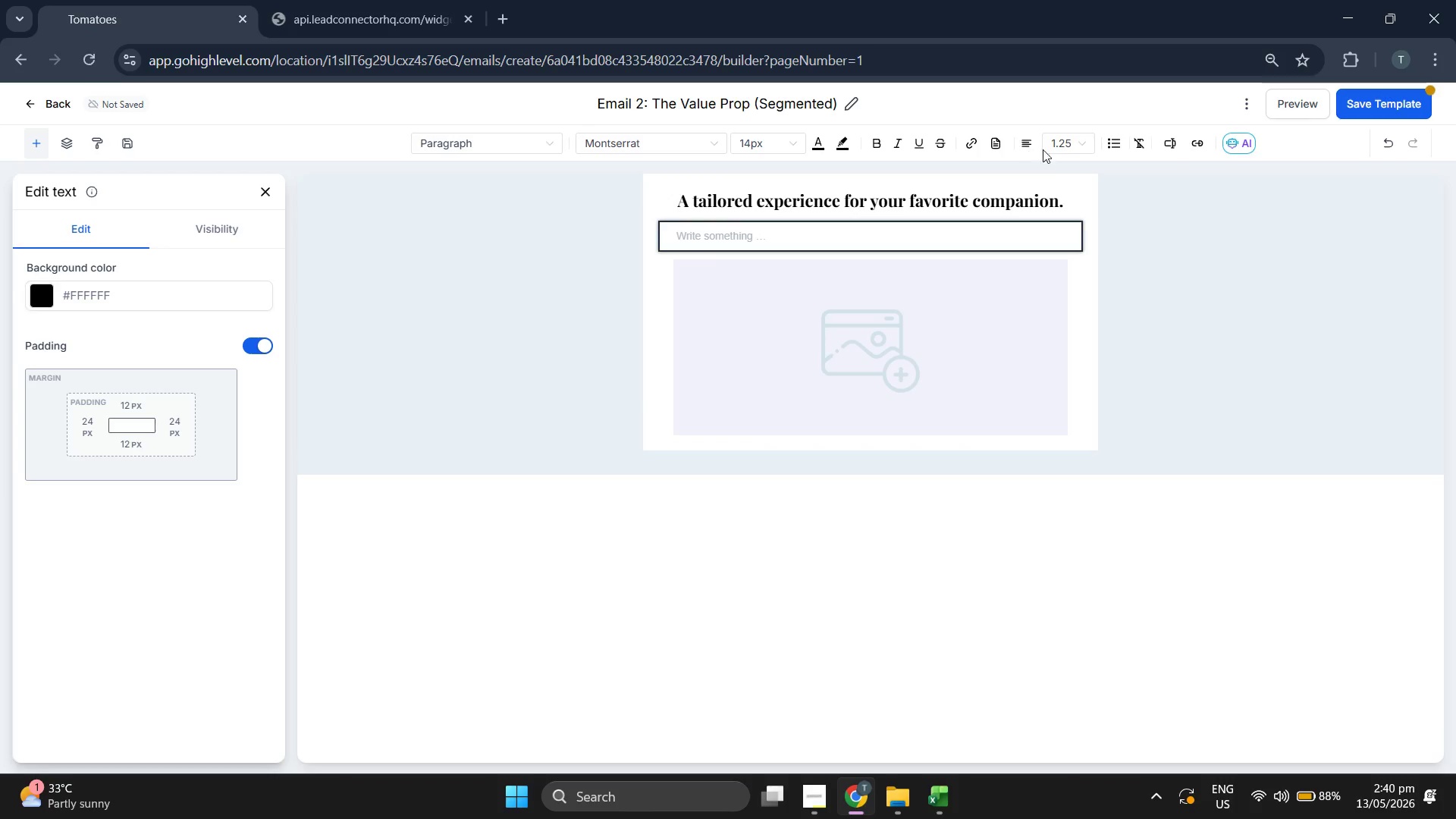 
left_click([1066, 144])
 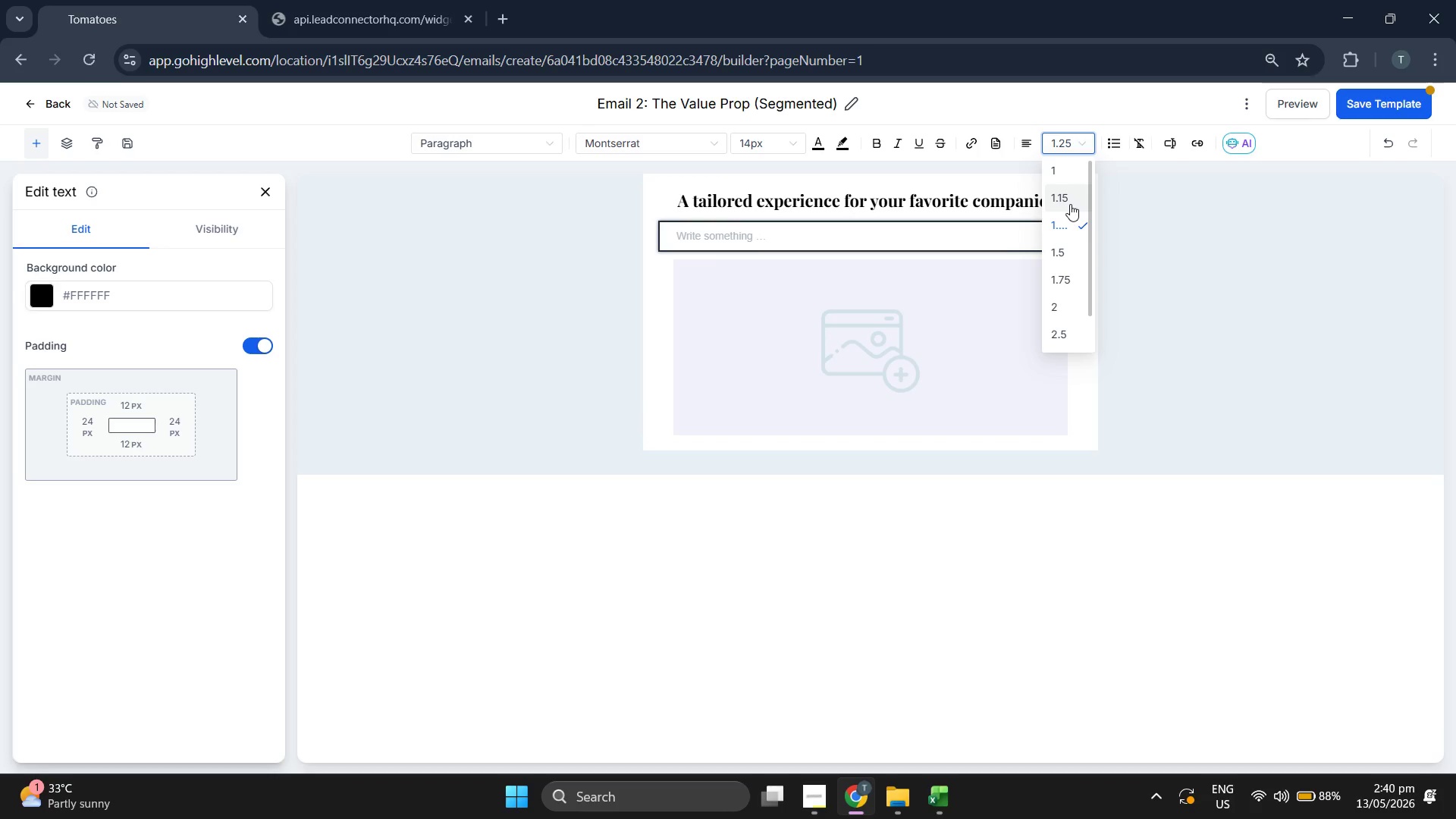 
wait(7.41)
 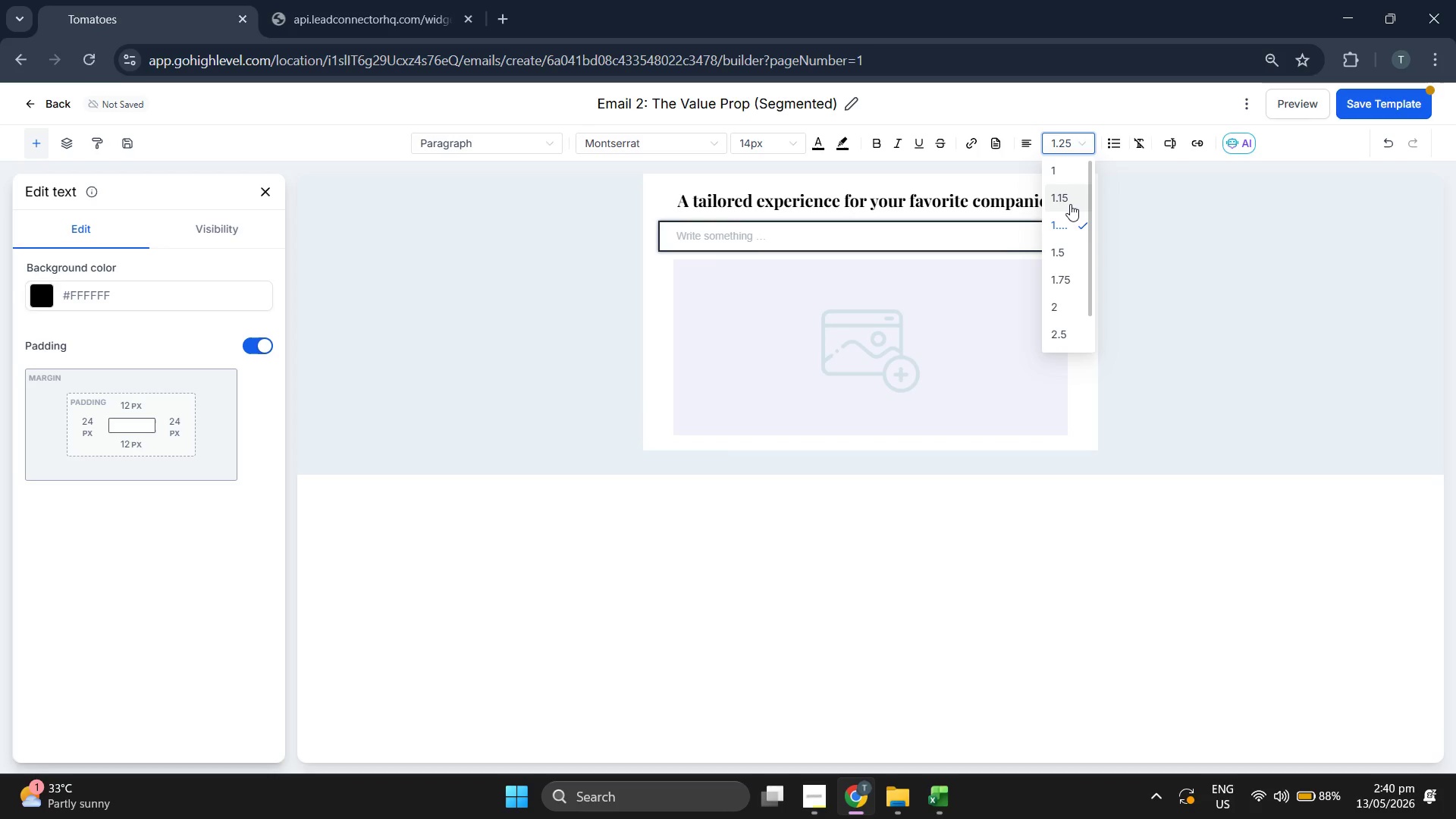 
left_click([1069, 243])
 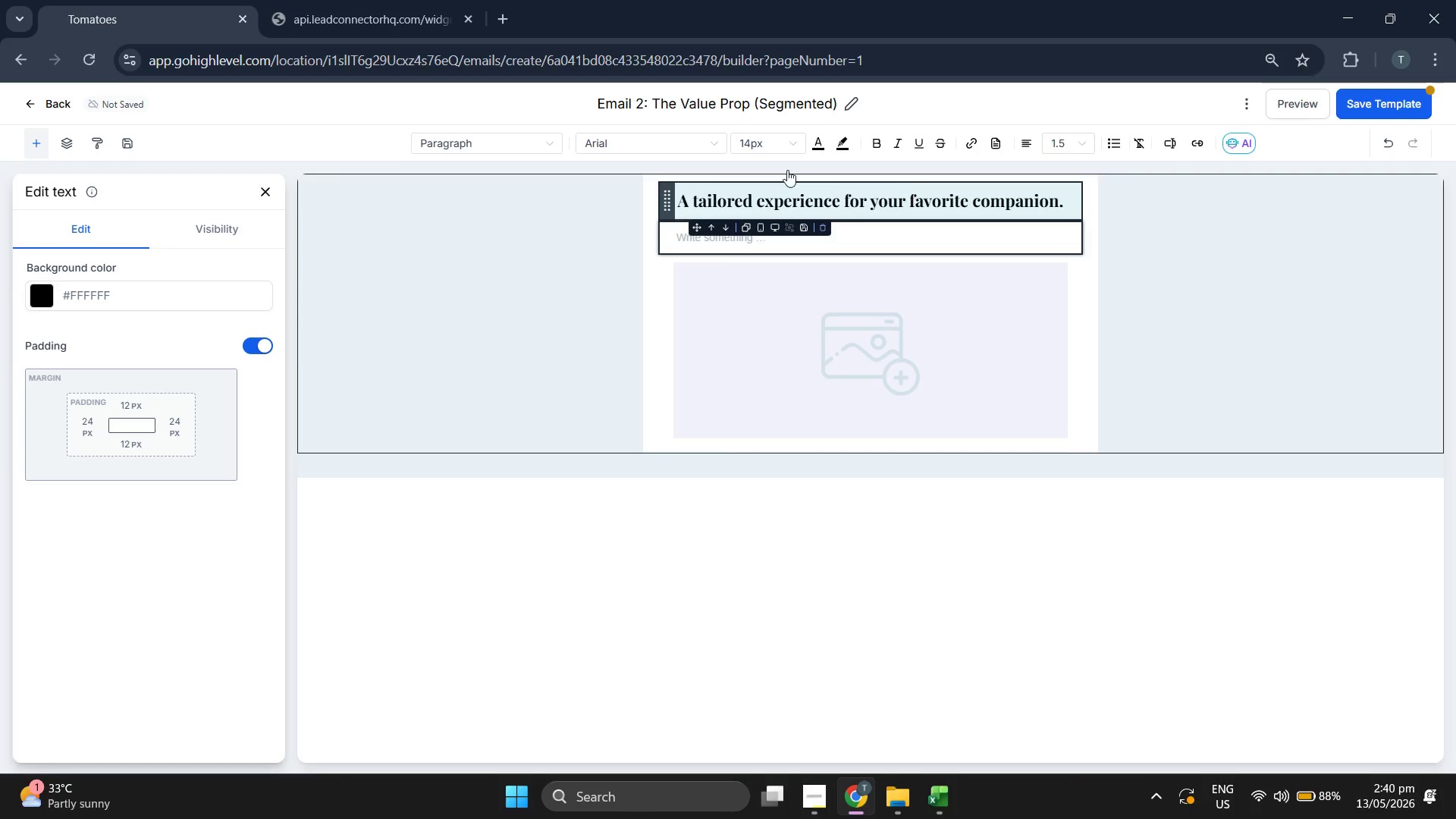 
left_click([665, 140])
 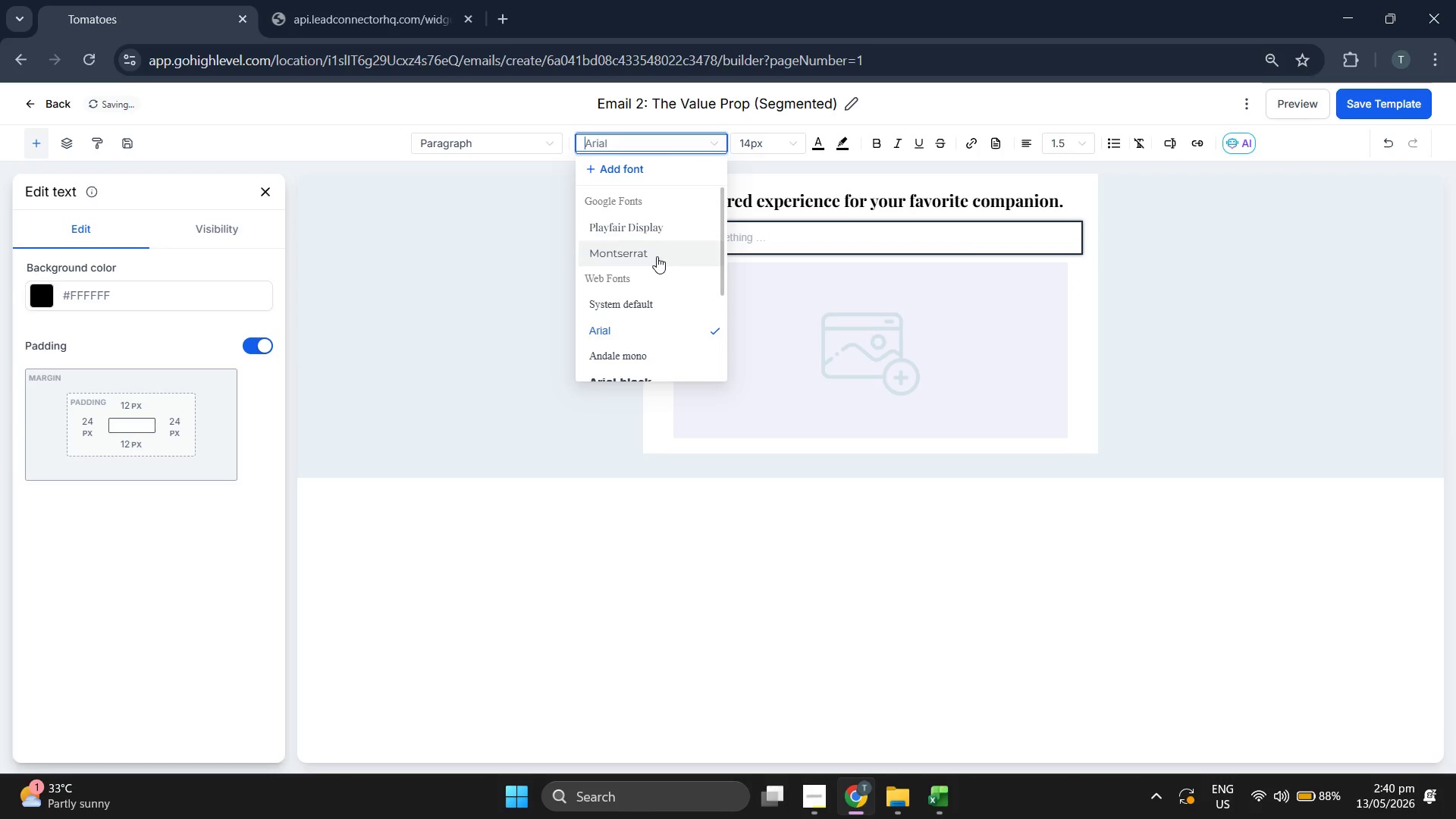 
wait(5.77)
 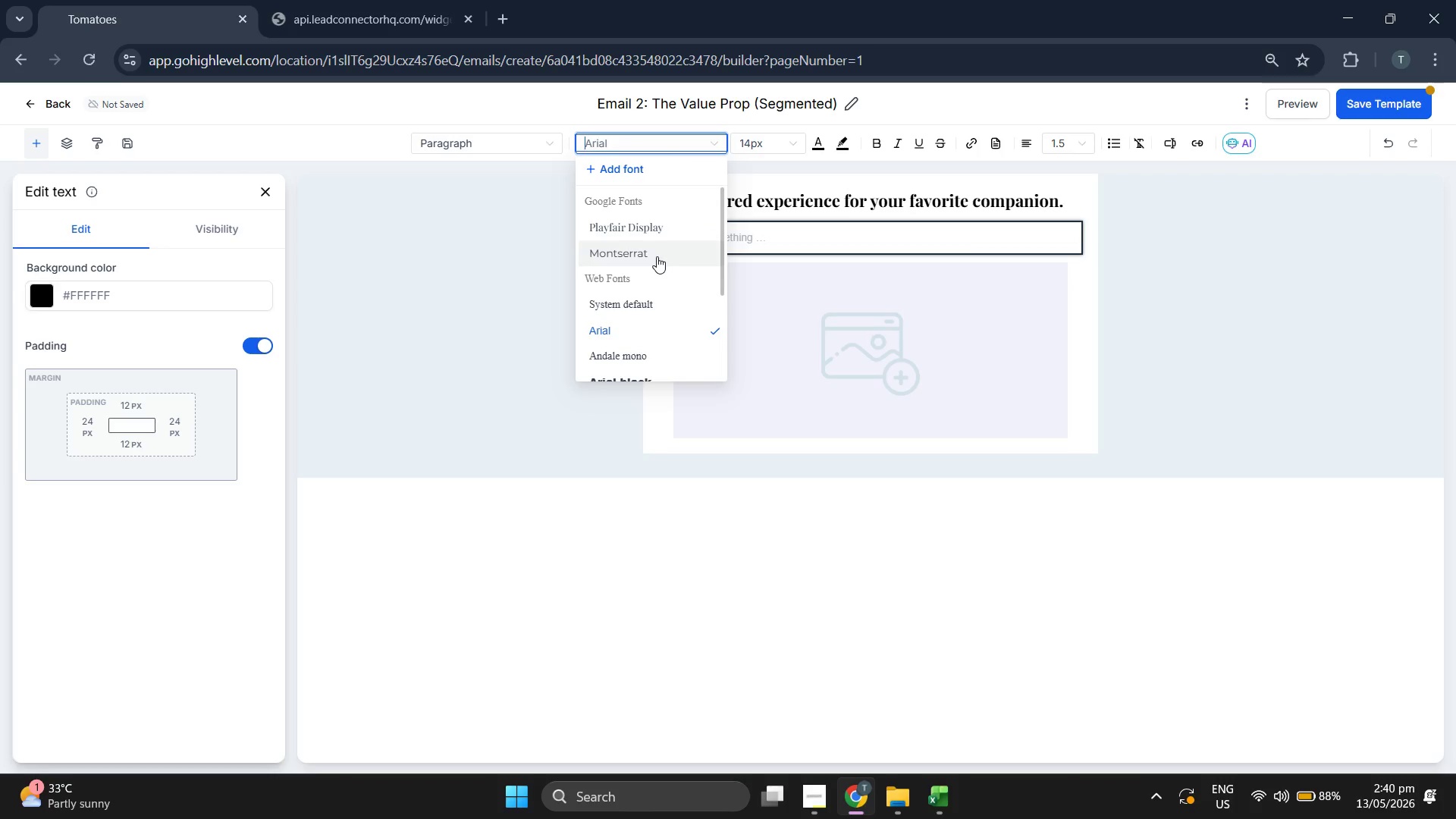 
left_click([657, 256])
 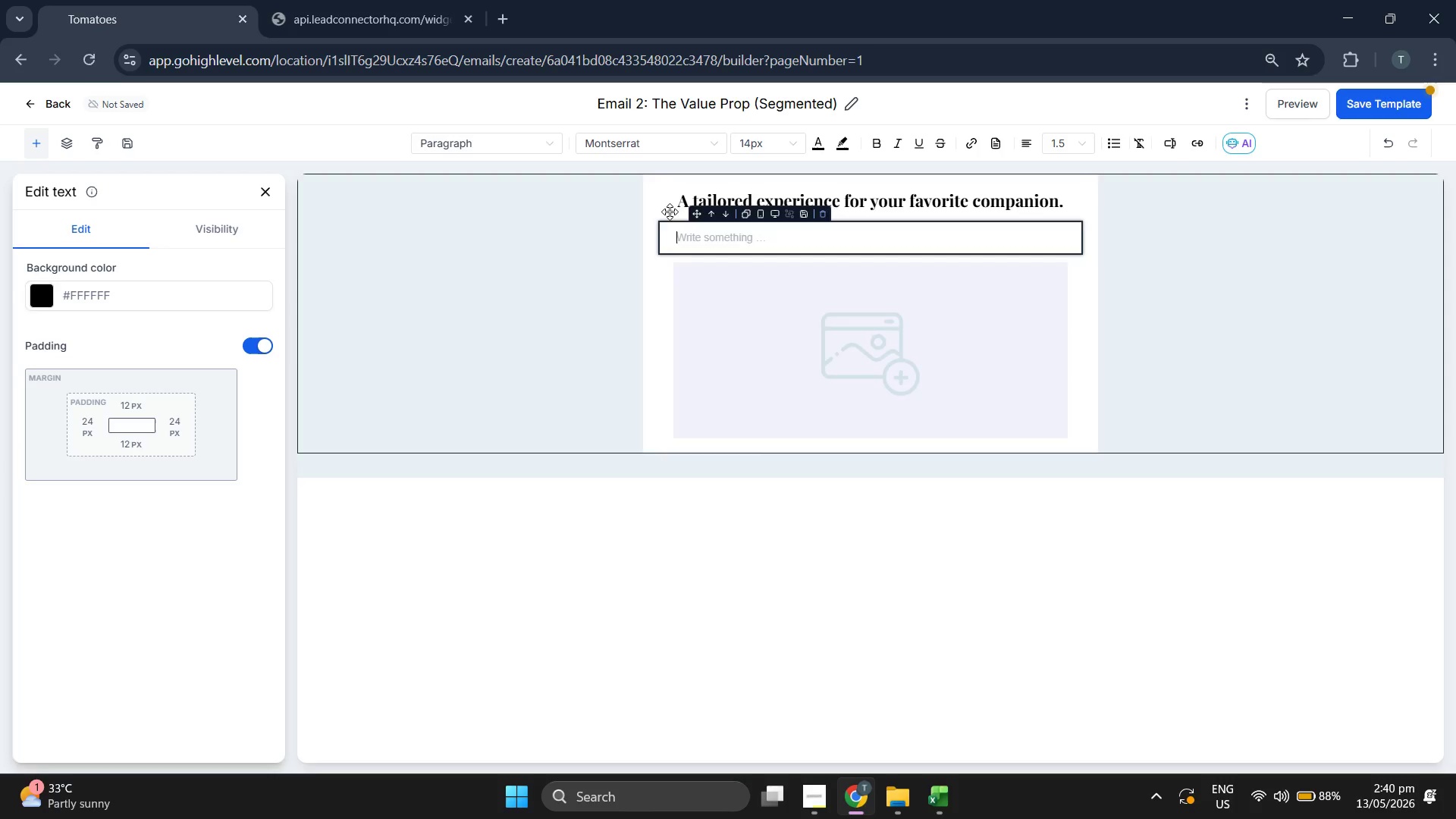 
wait(8.59)
 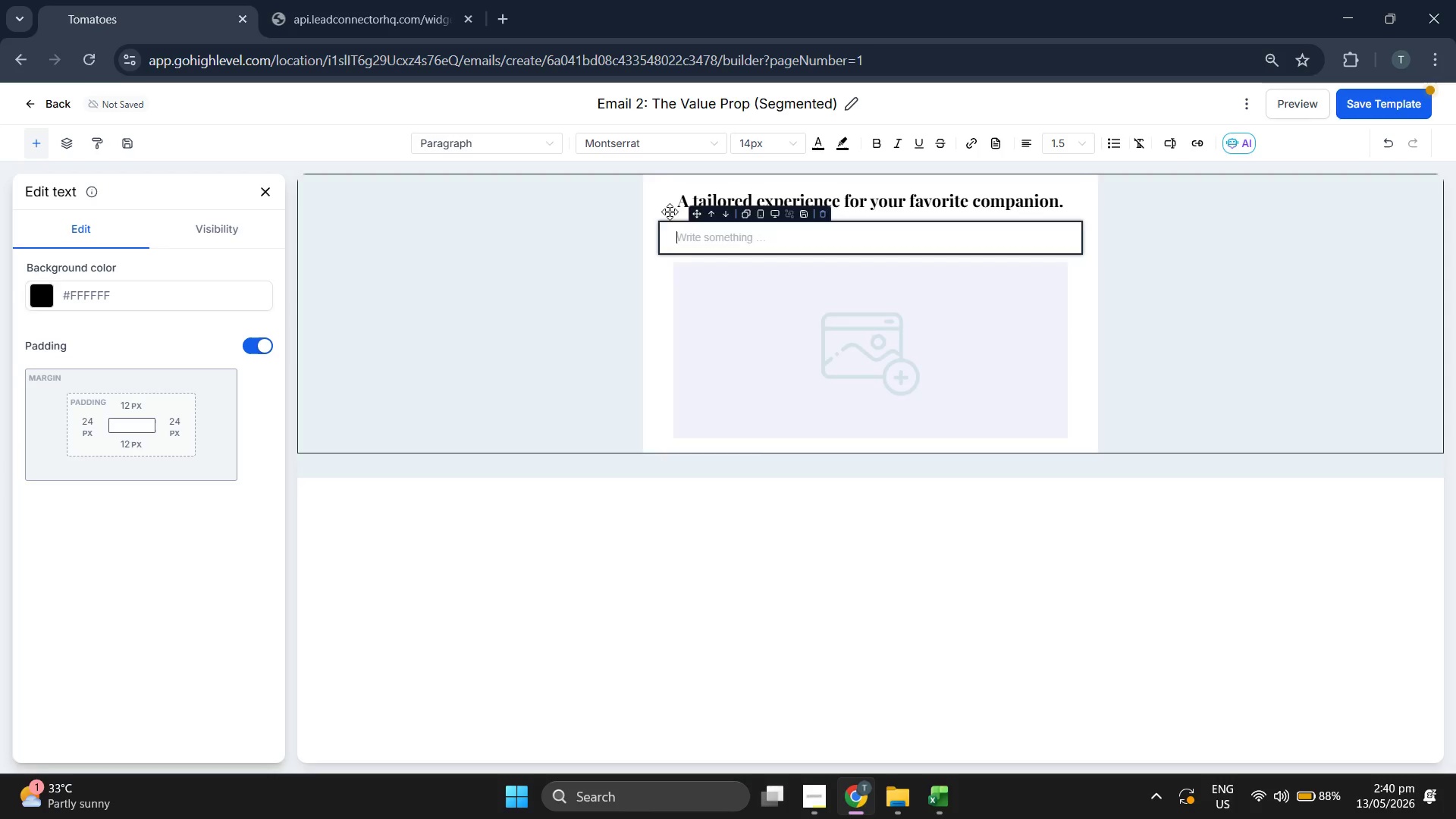 
scroll: coordinate [760, 267], scroll_direction: down, amount: 1.0
 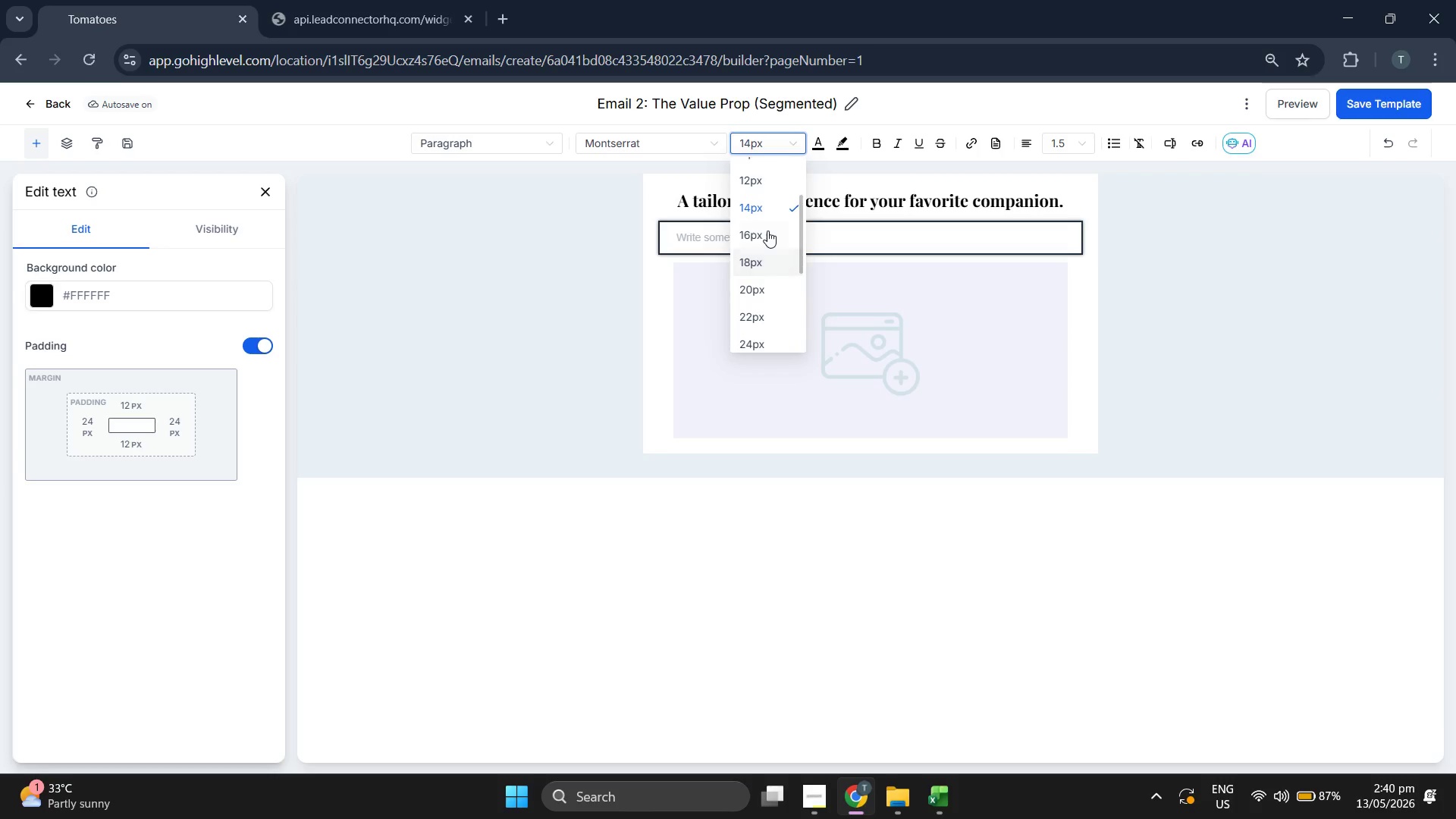 
left_click([764, 234])
 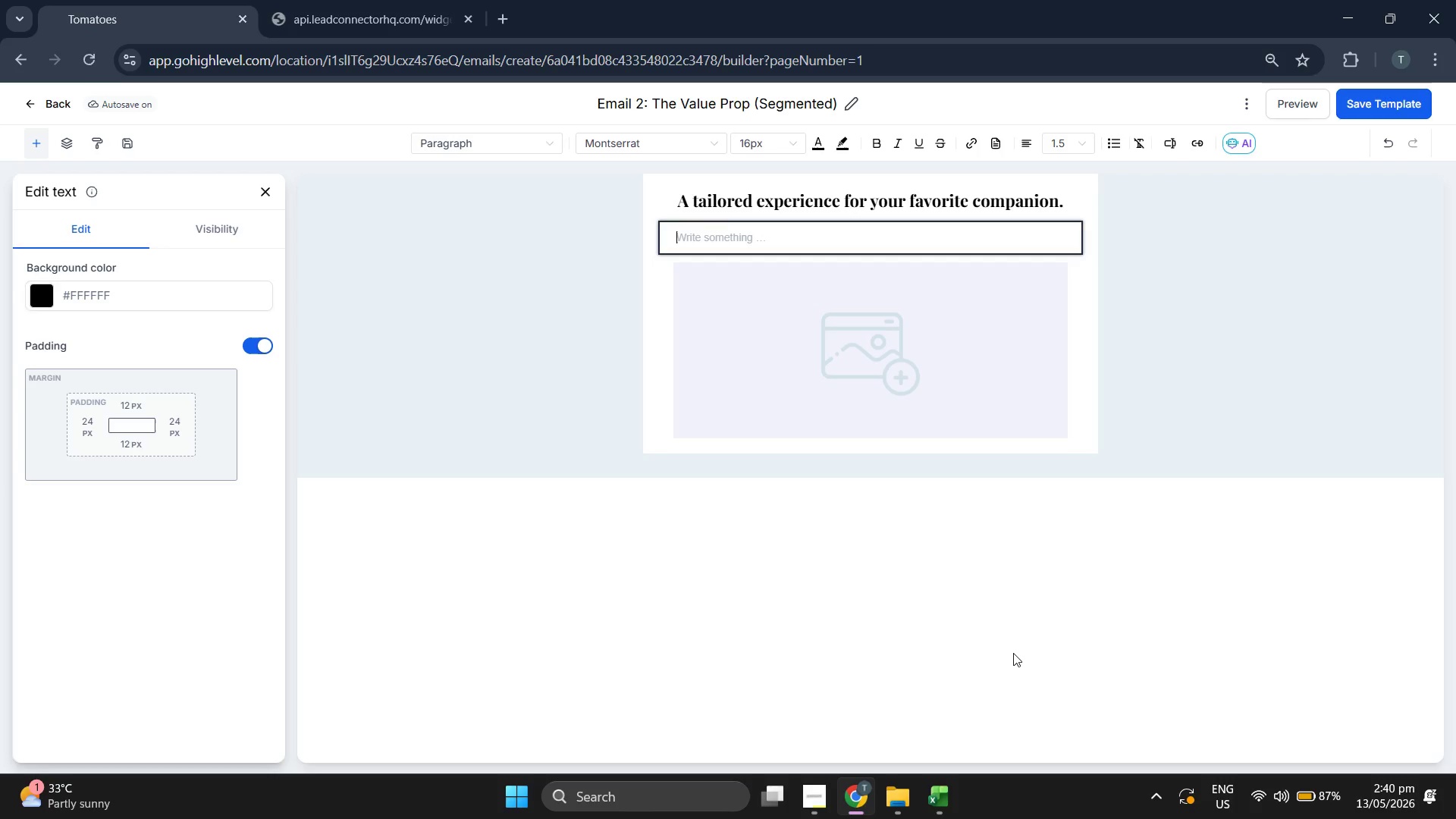 
key(CapsLock)
 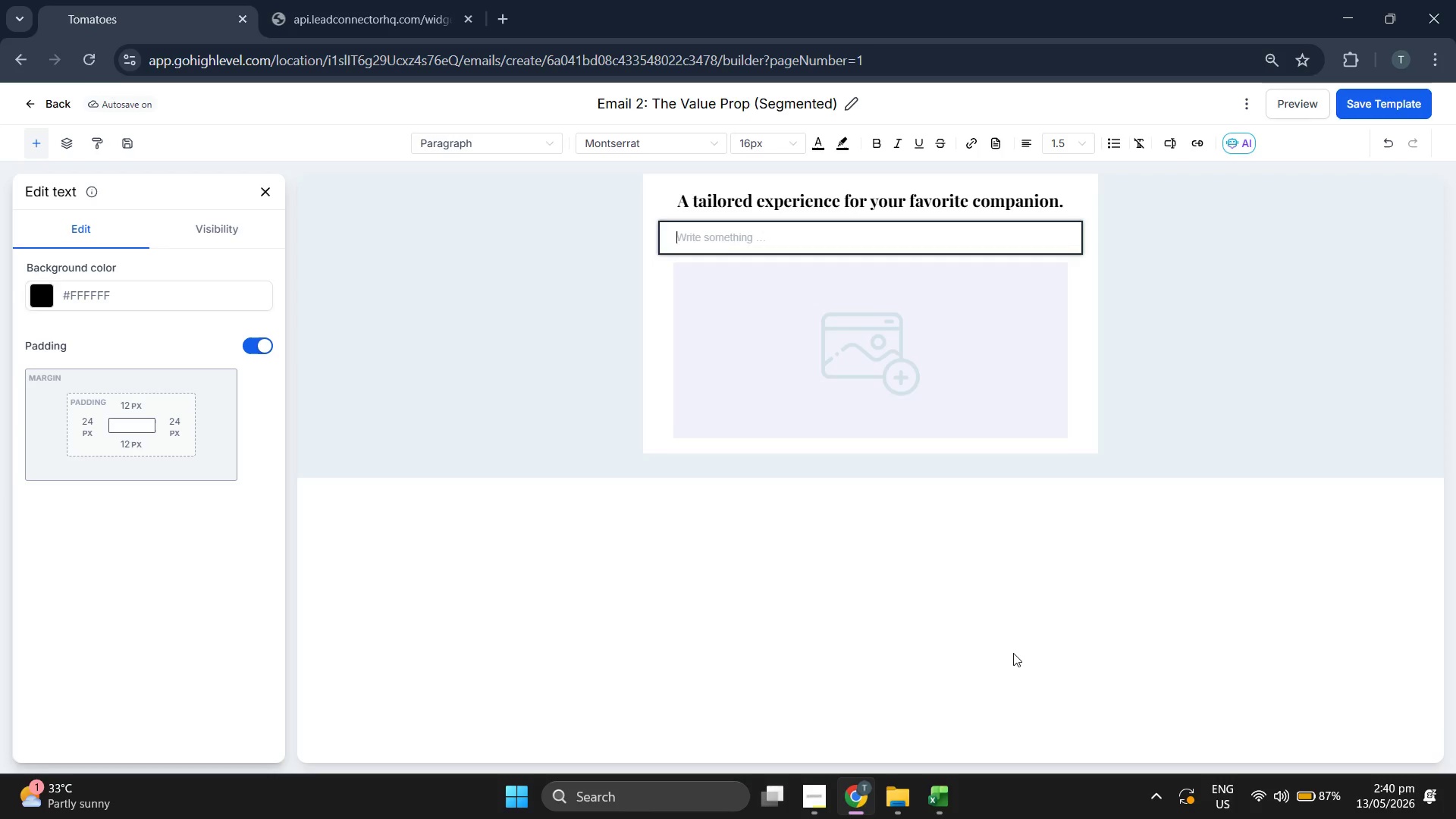 
key(W)
 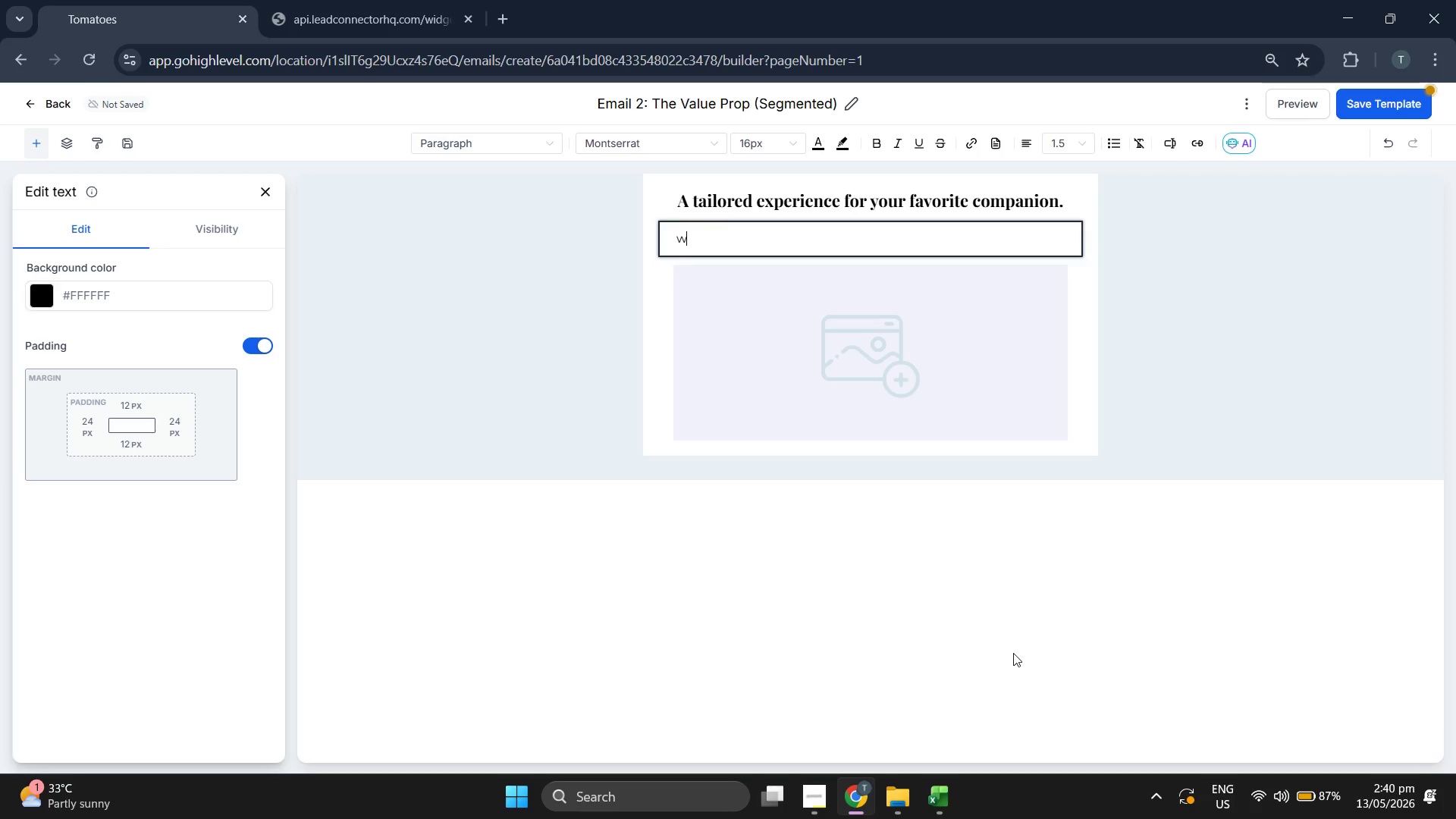 
key(CapsLock)
 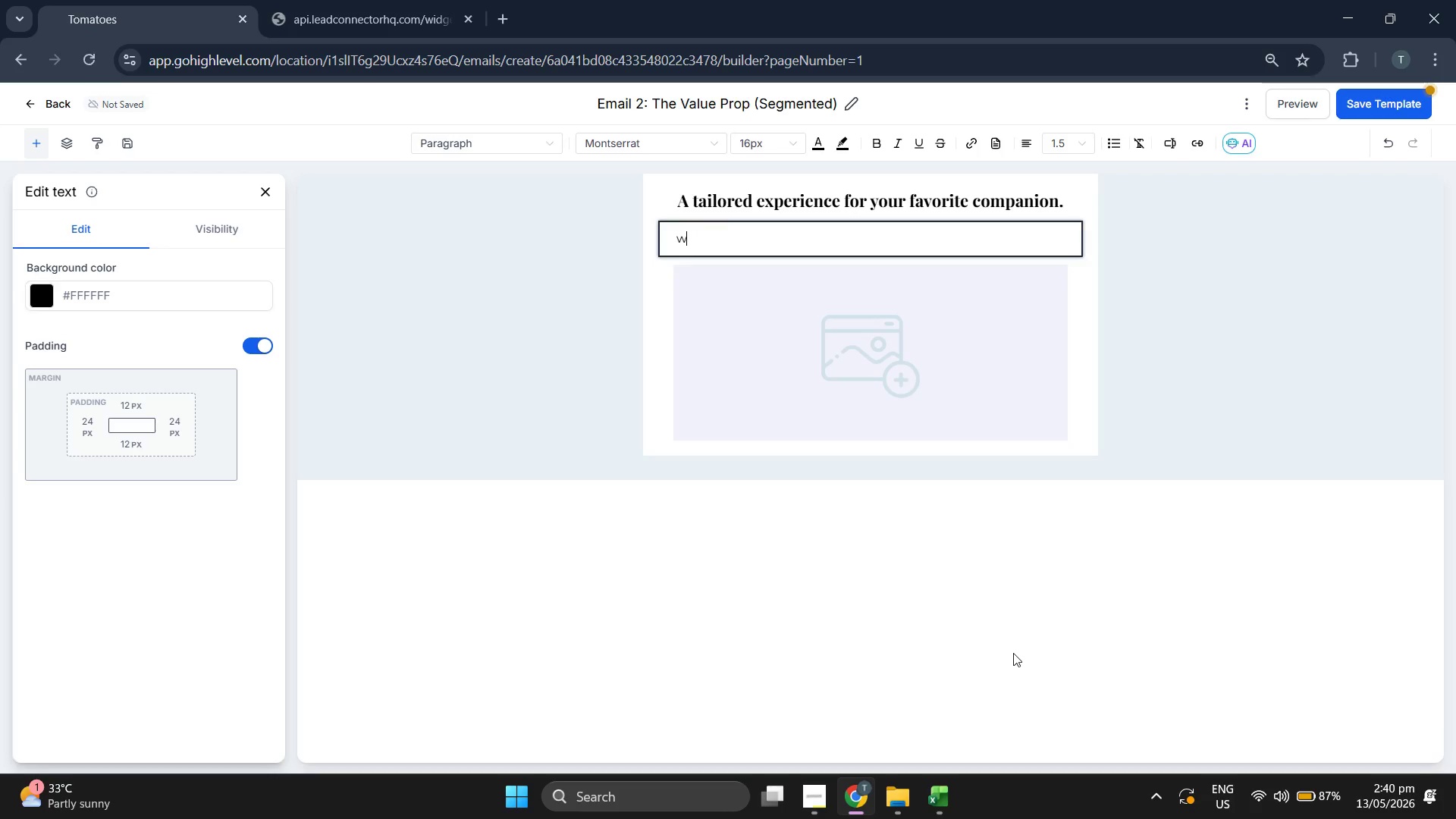 
key(Backspace)
 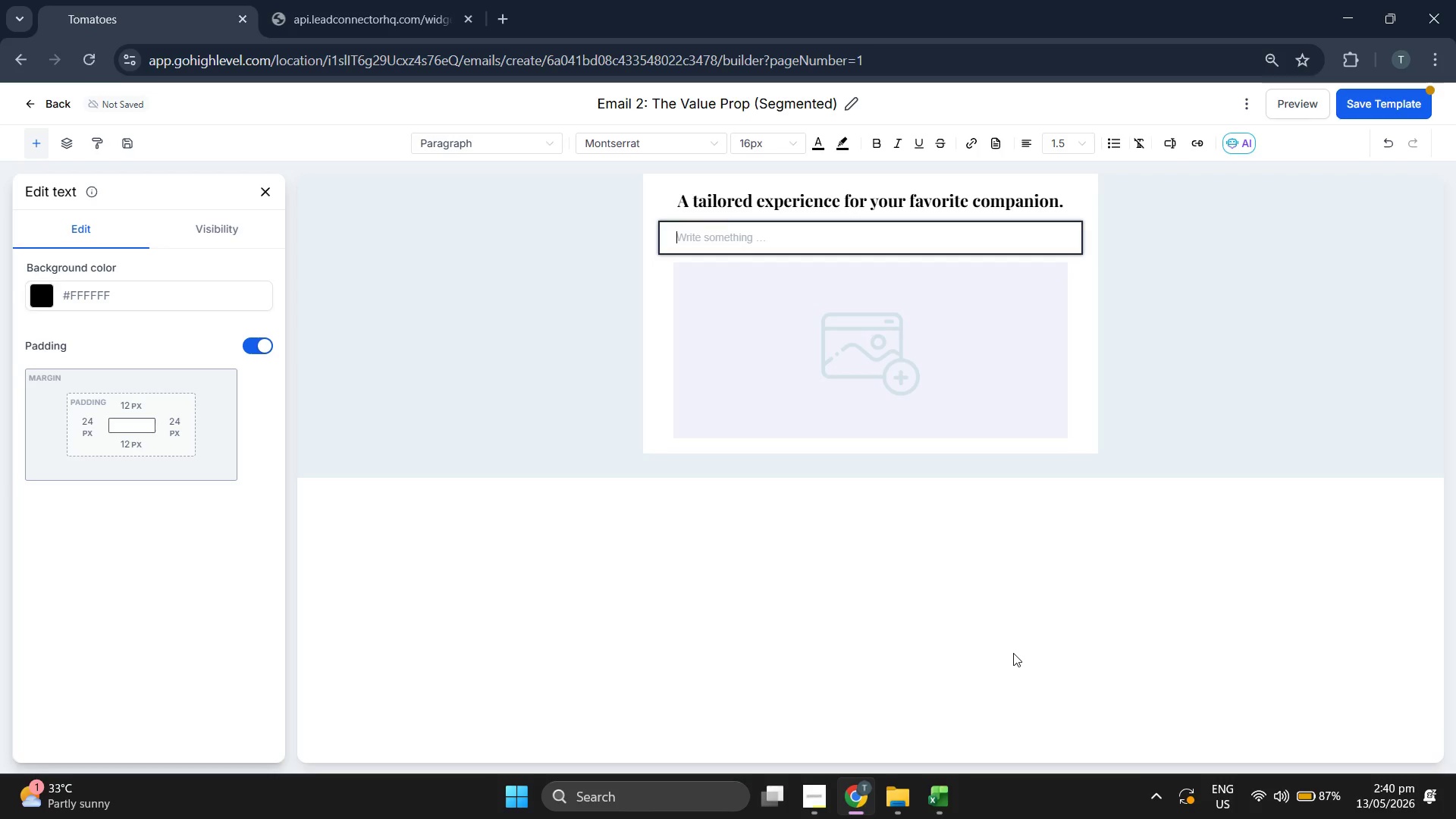 
key(W)
 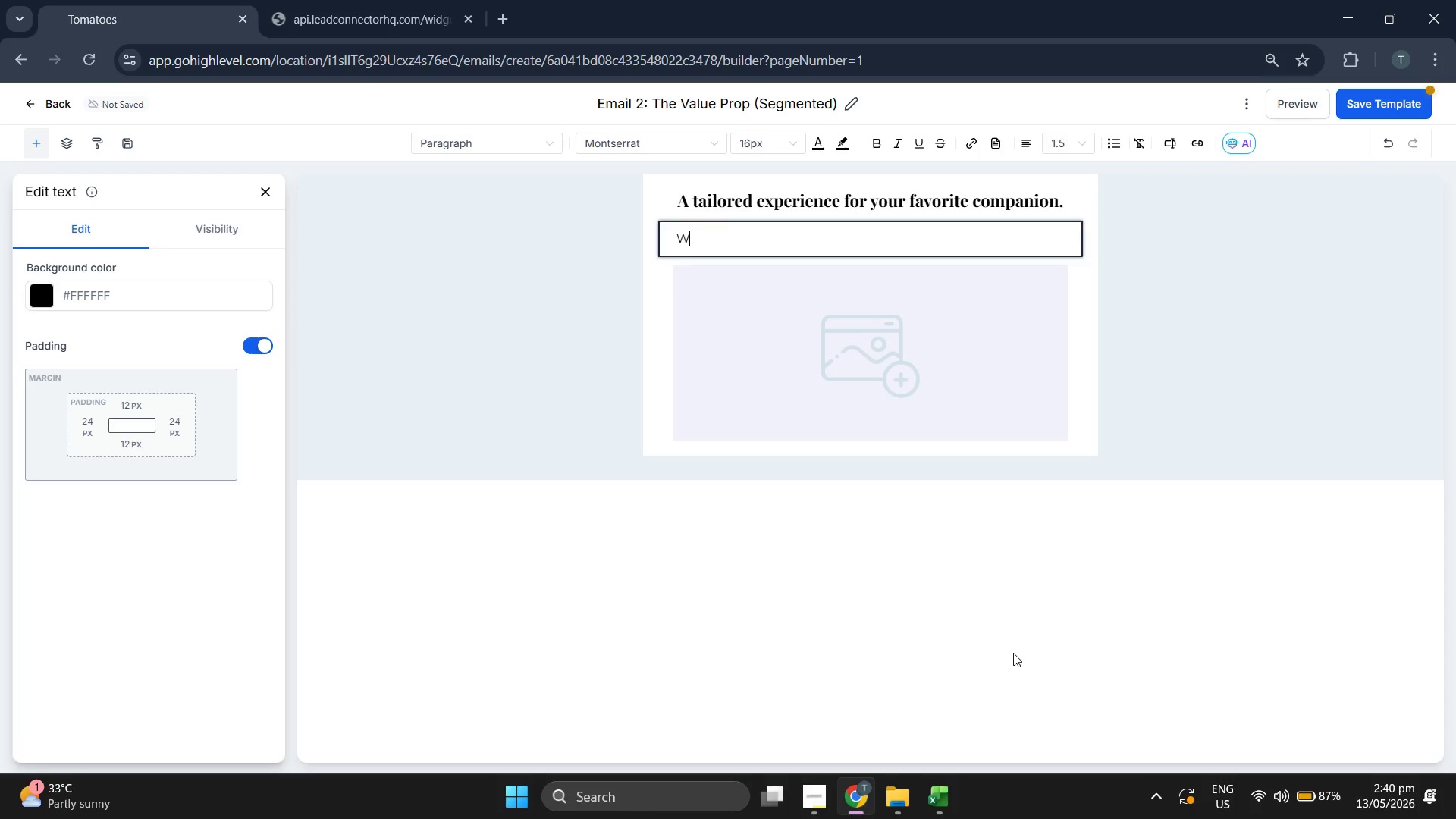 
key(CapsLock)
 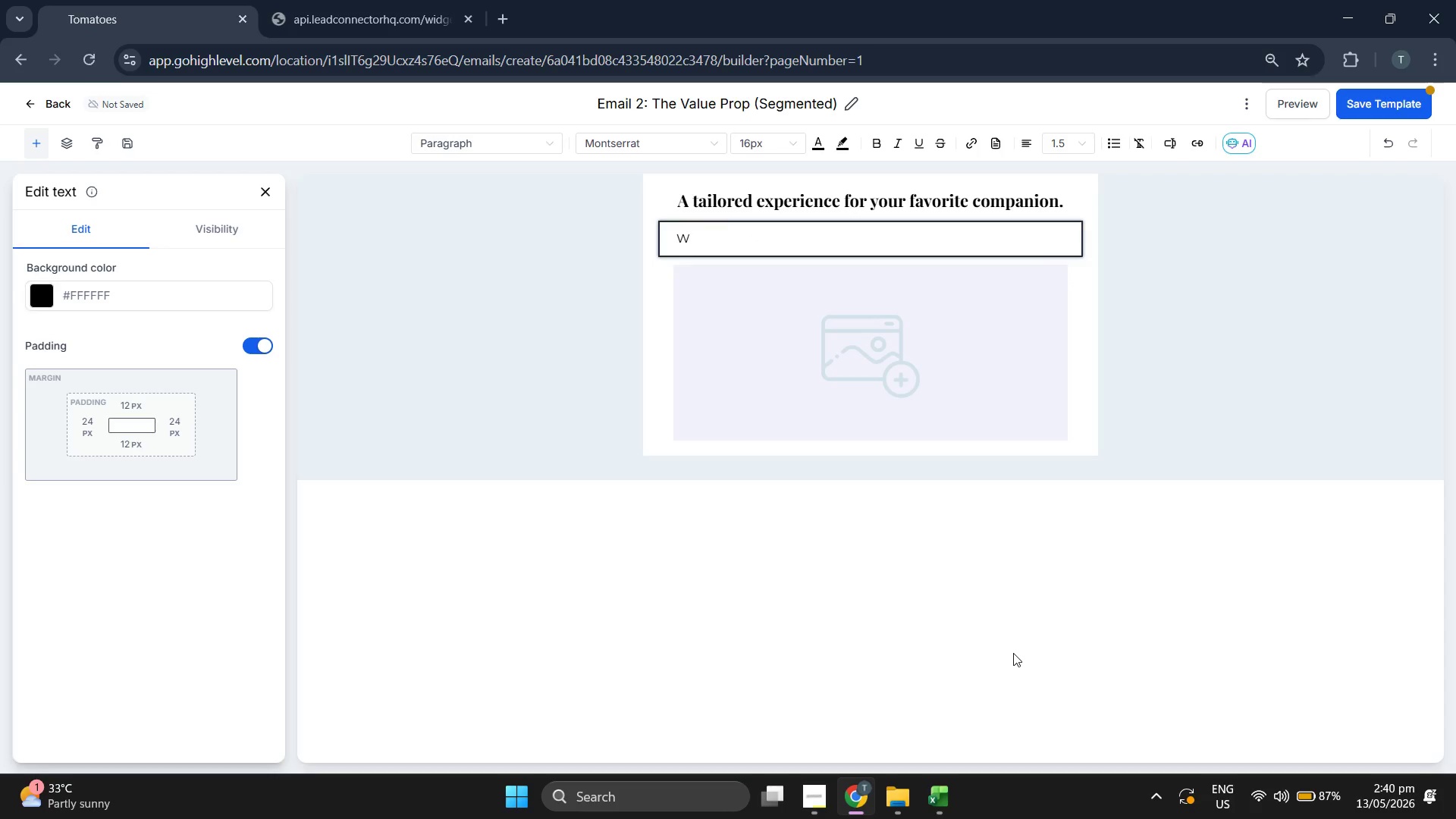 
key(E)
 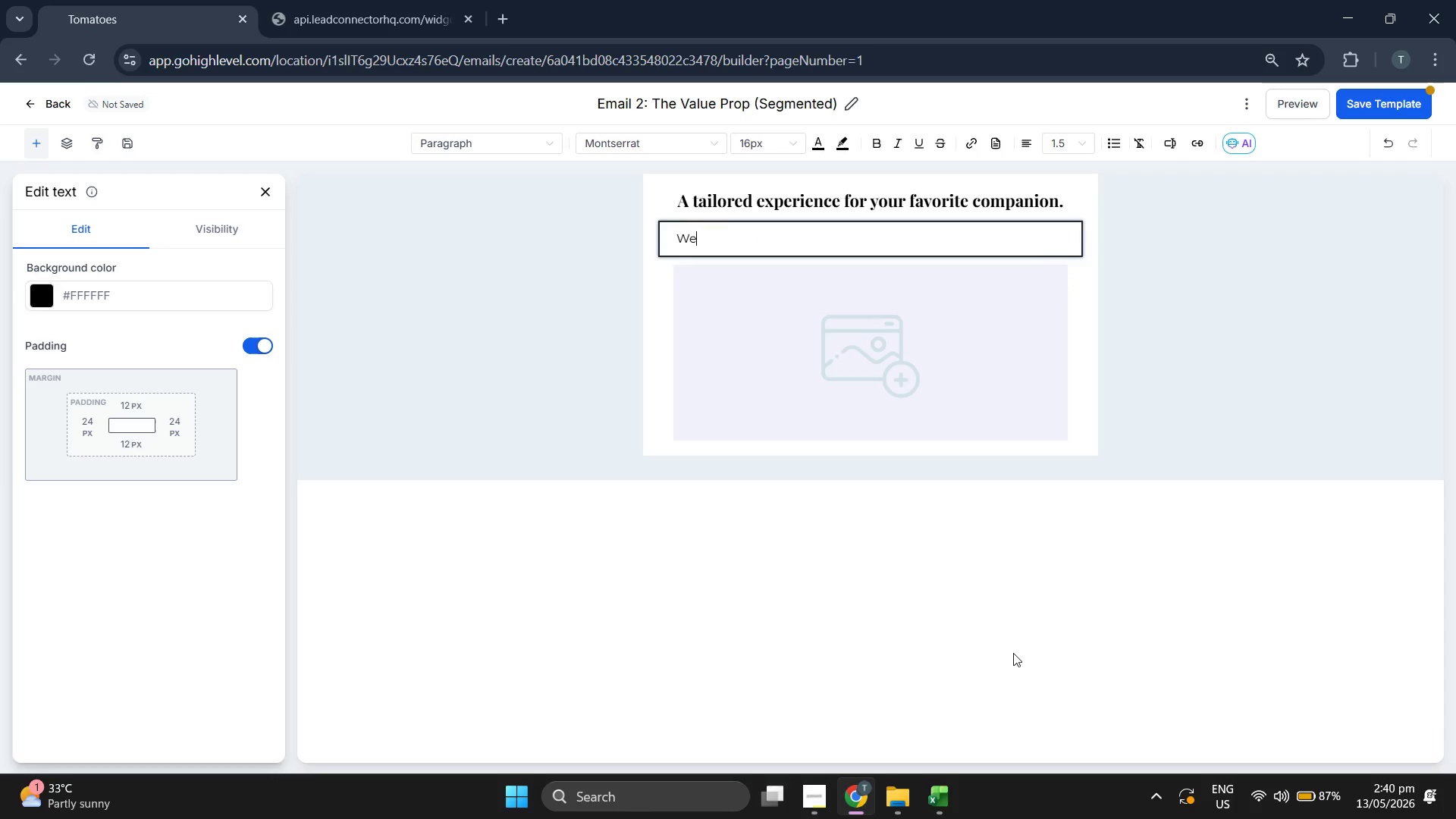 
hold_key(key=E, duration=0.39)
 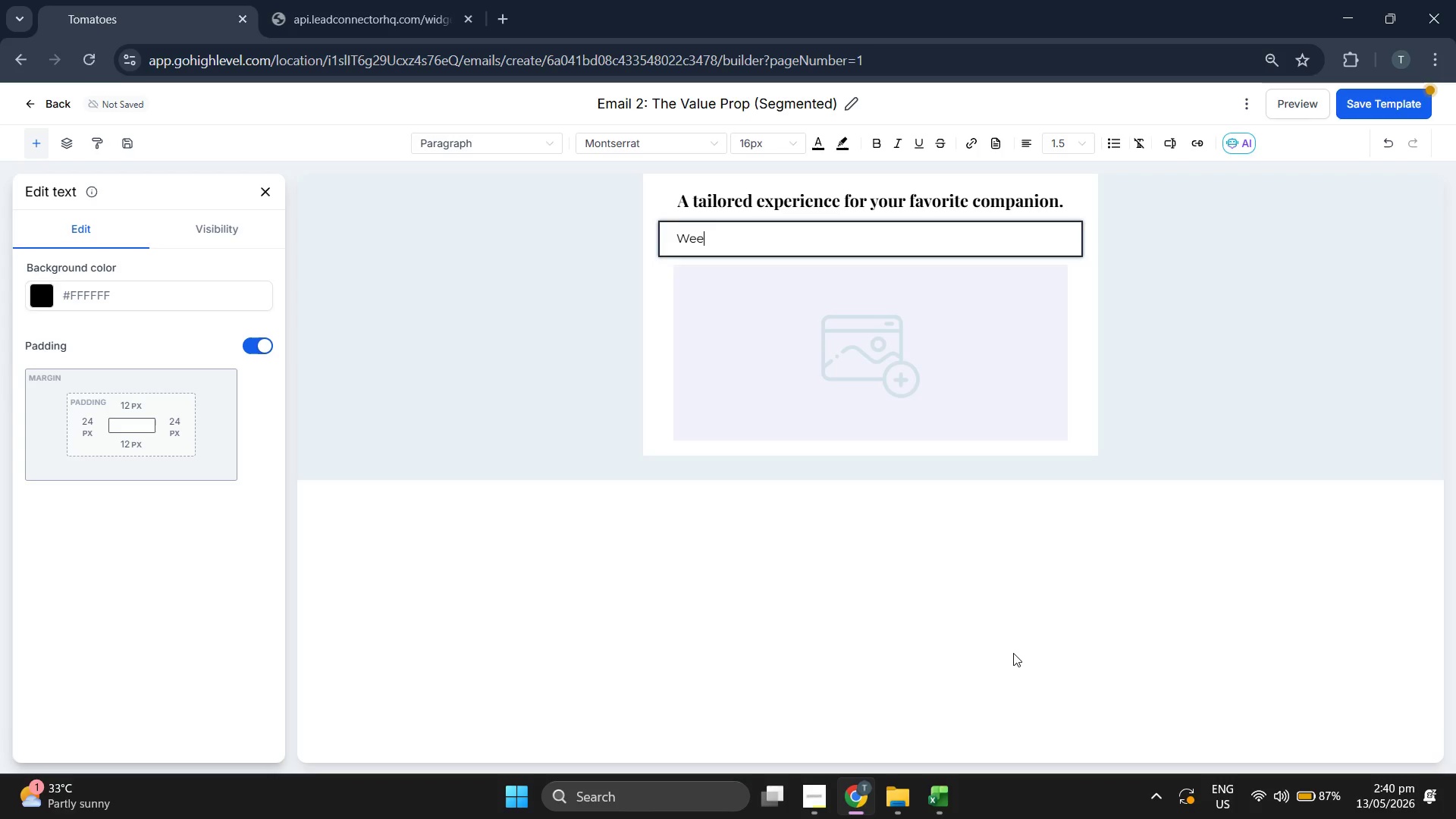 
key(Backspace)
 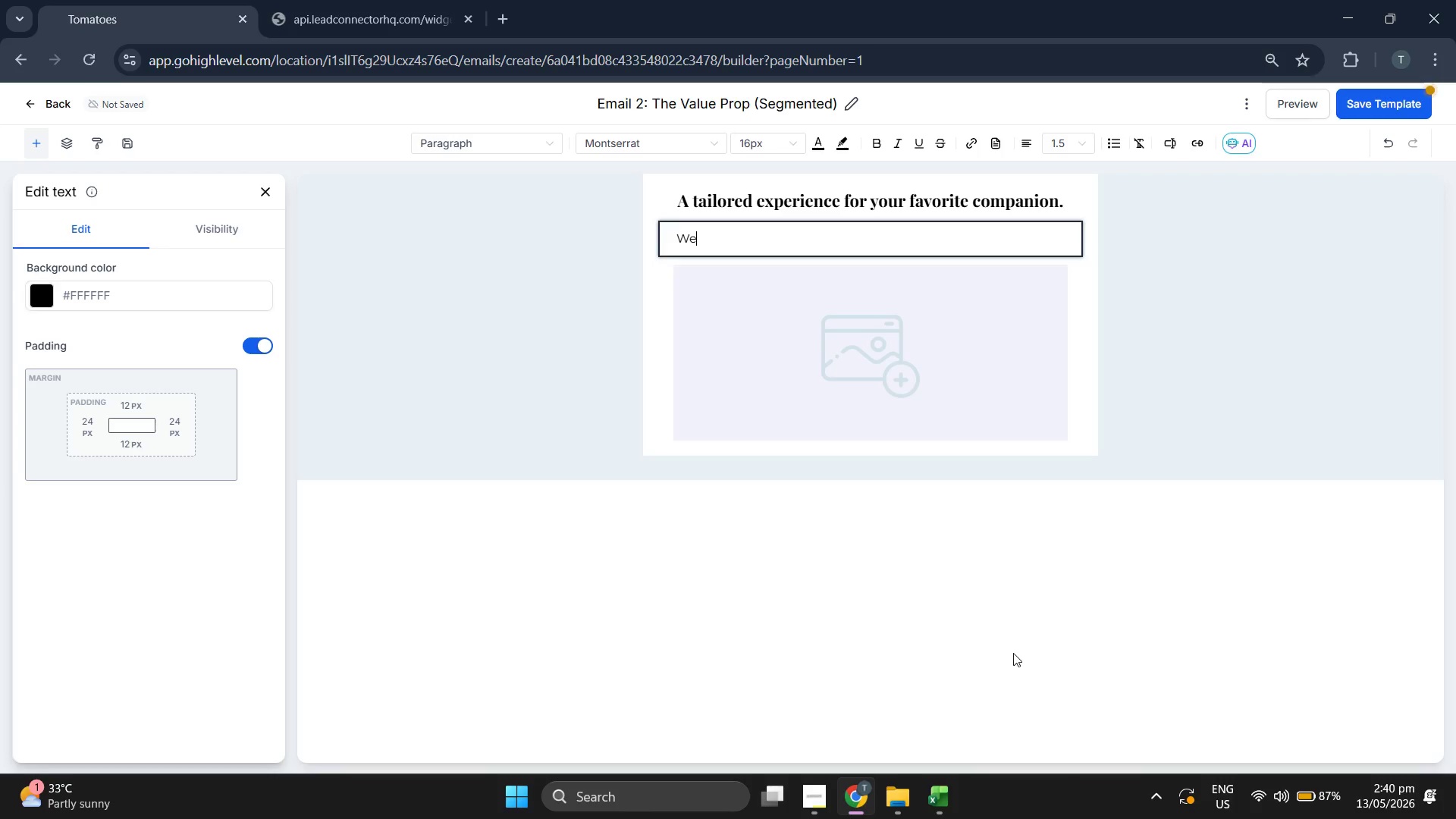 
key(Space)
 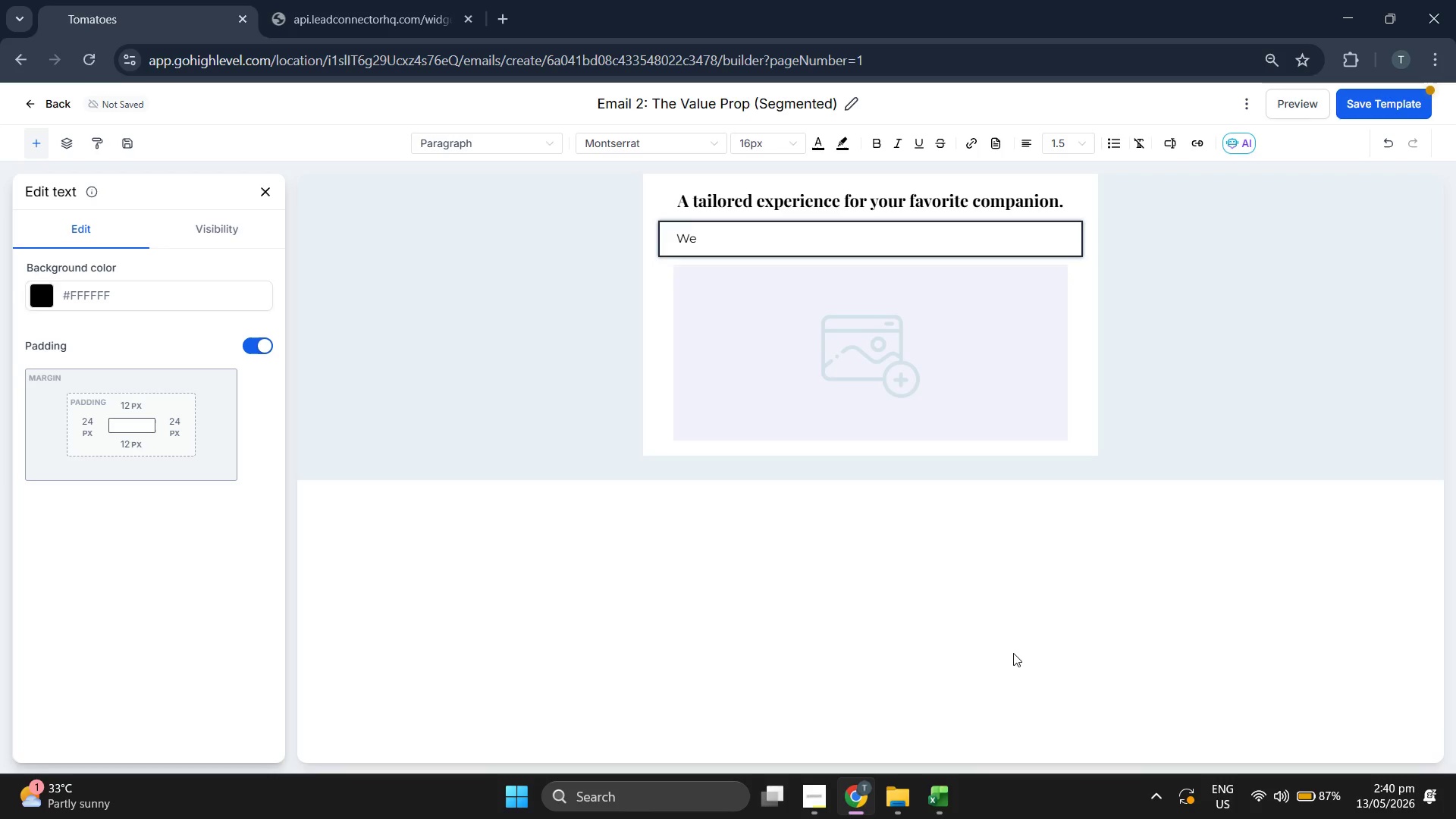 
key(Backspace)
 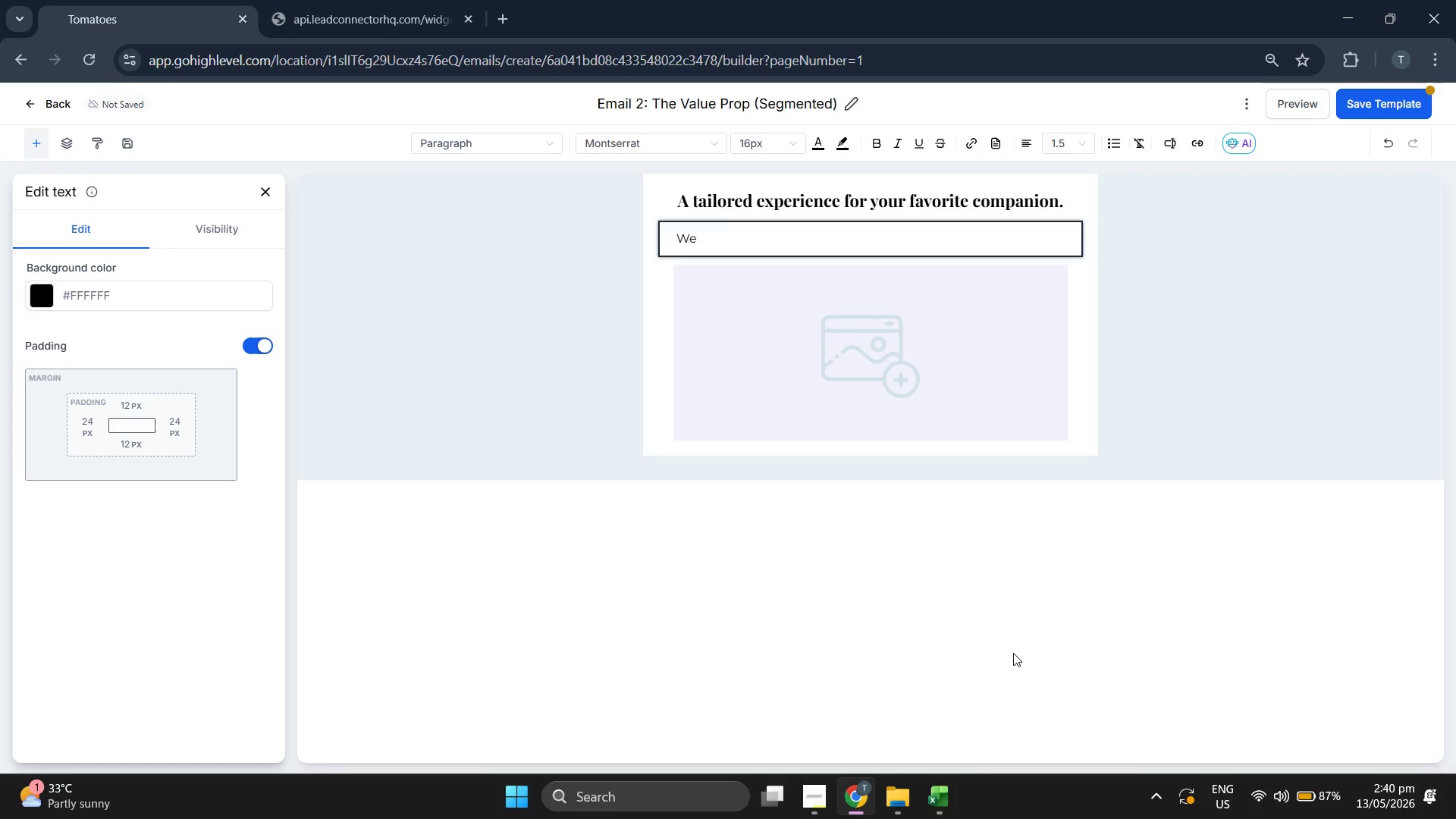 
key(Space)
 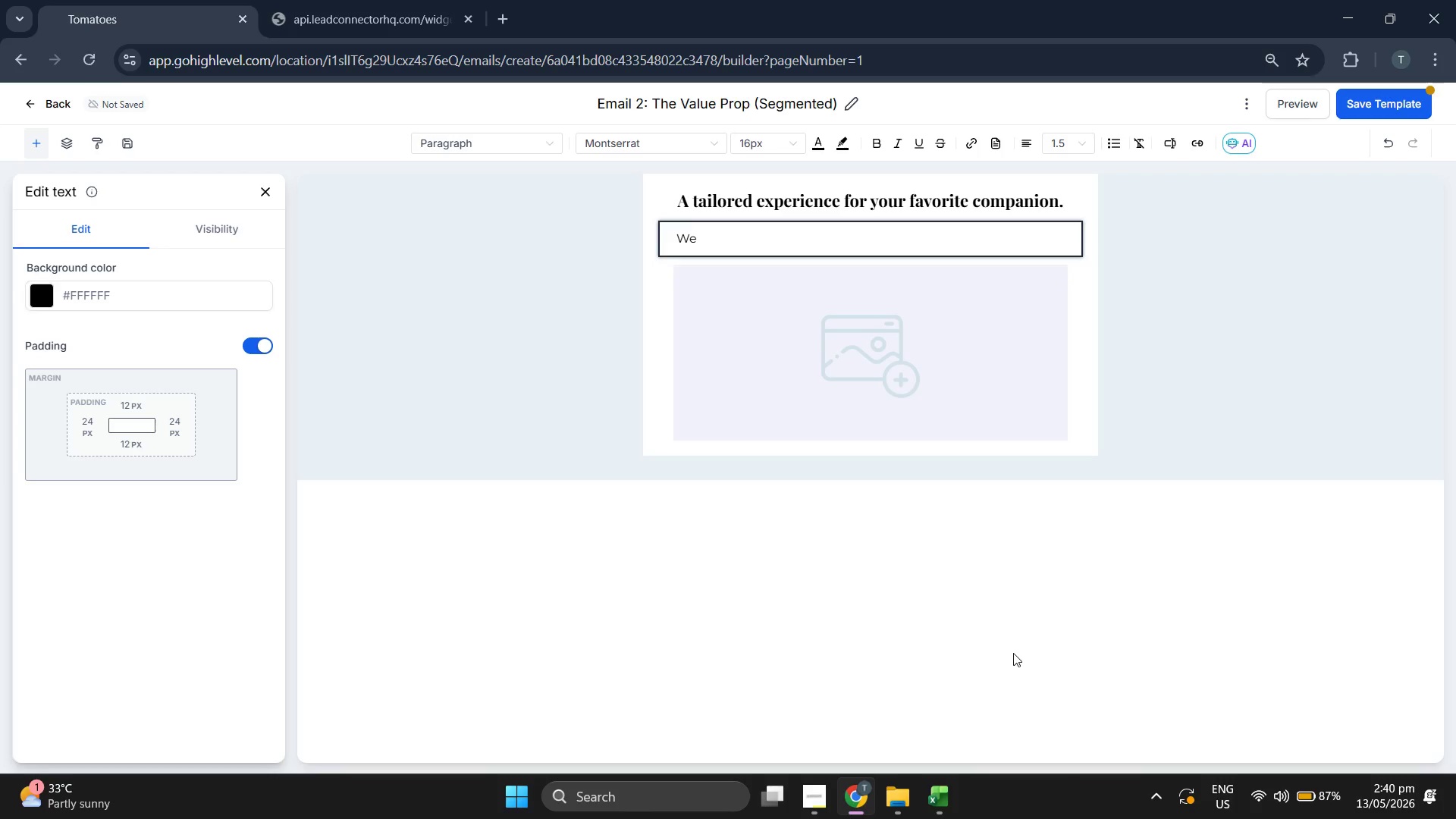 
key(Backspace)
 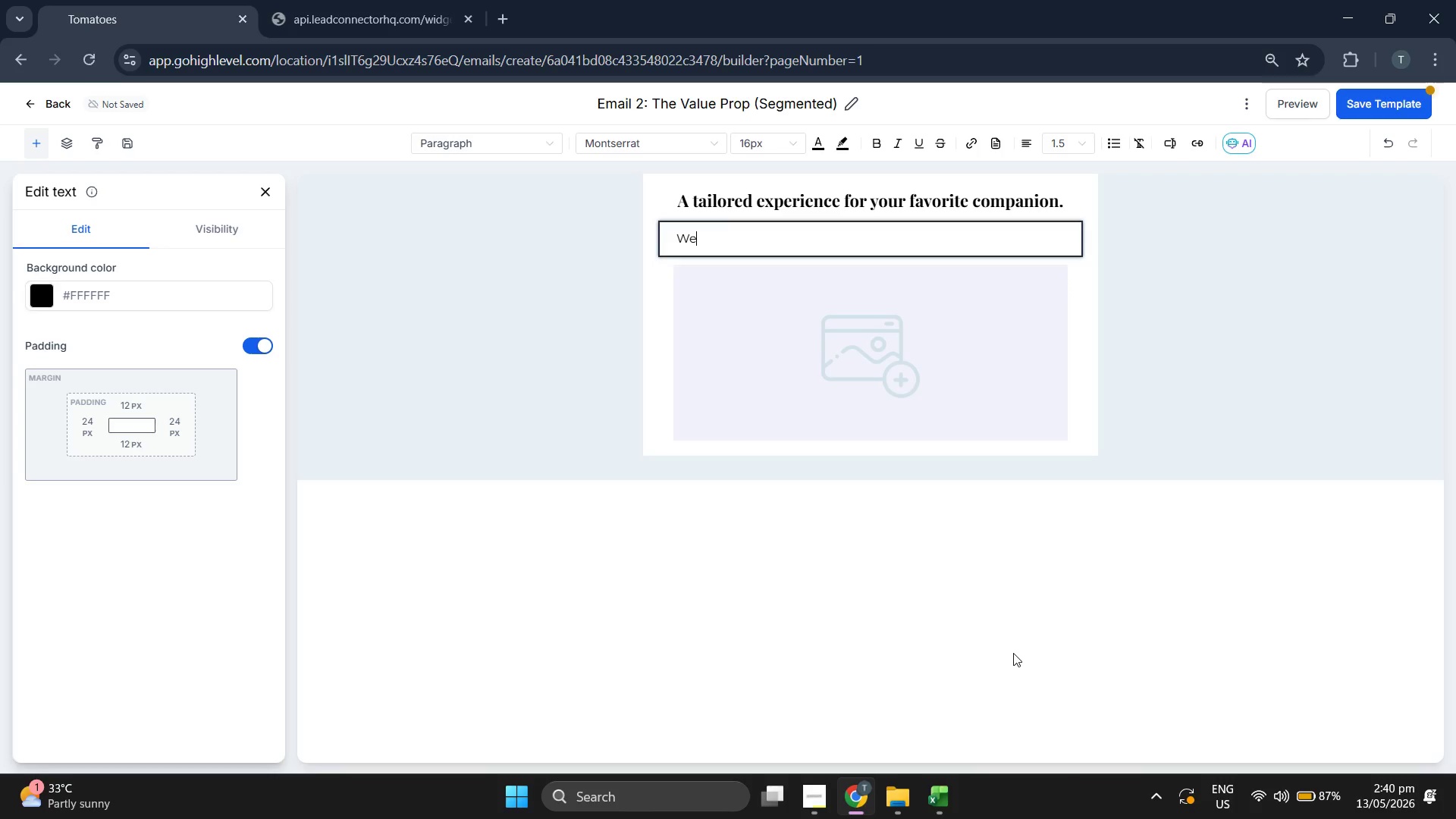 
key(Space)
 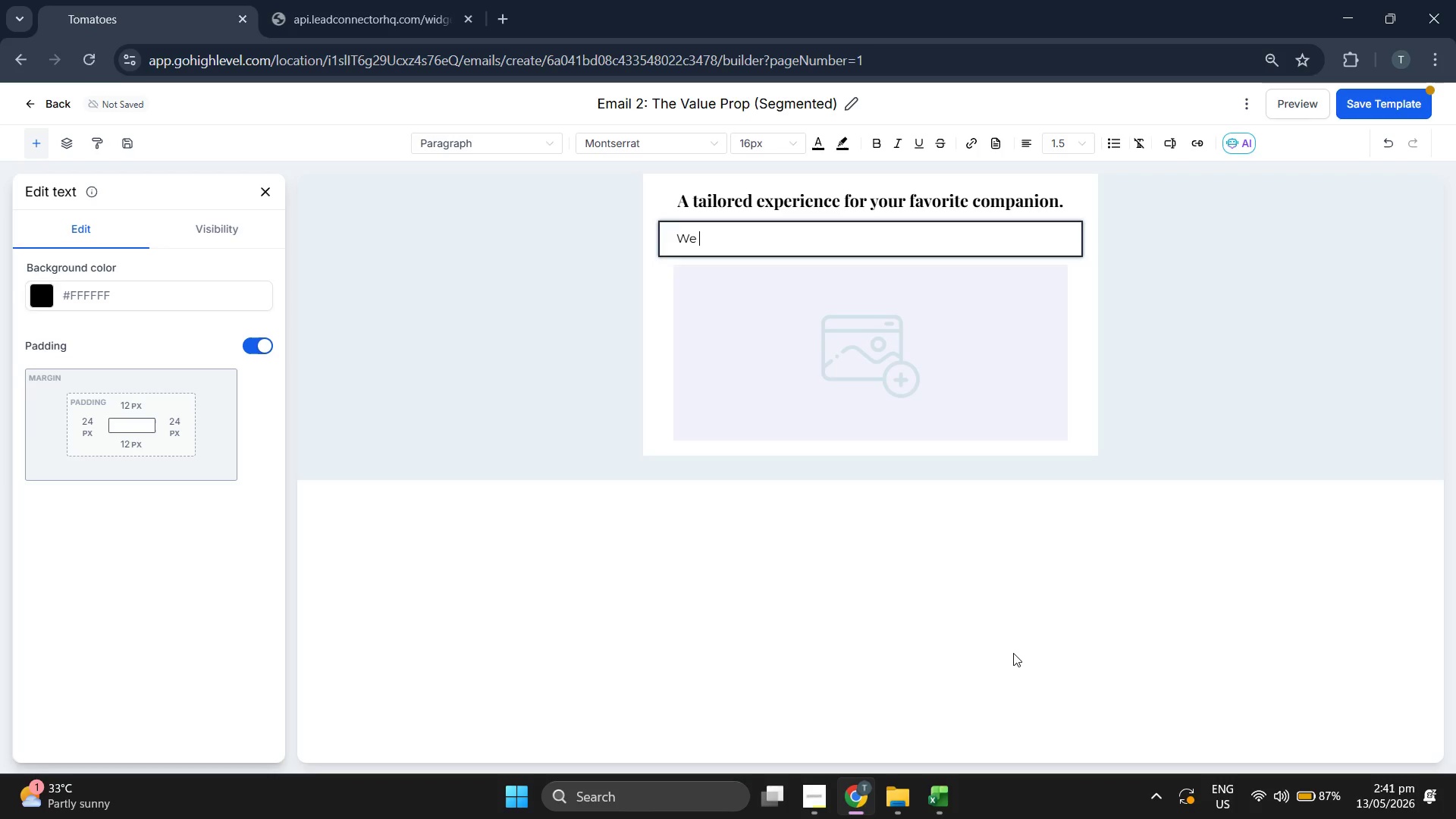 
key(Backspace)
 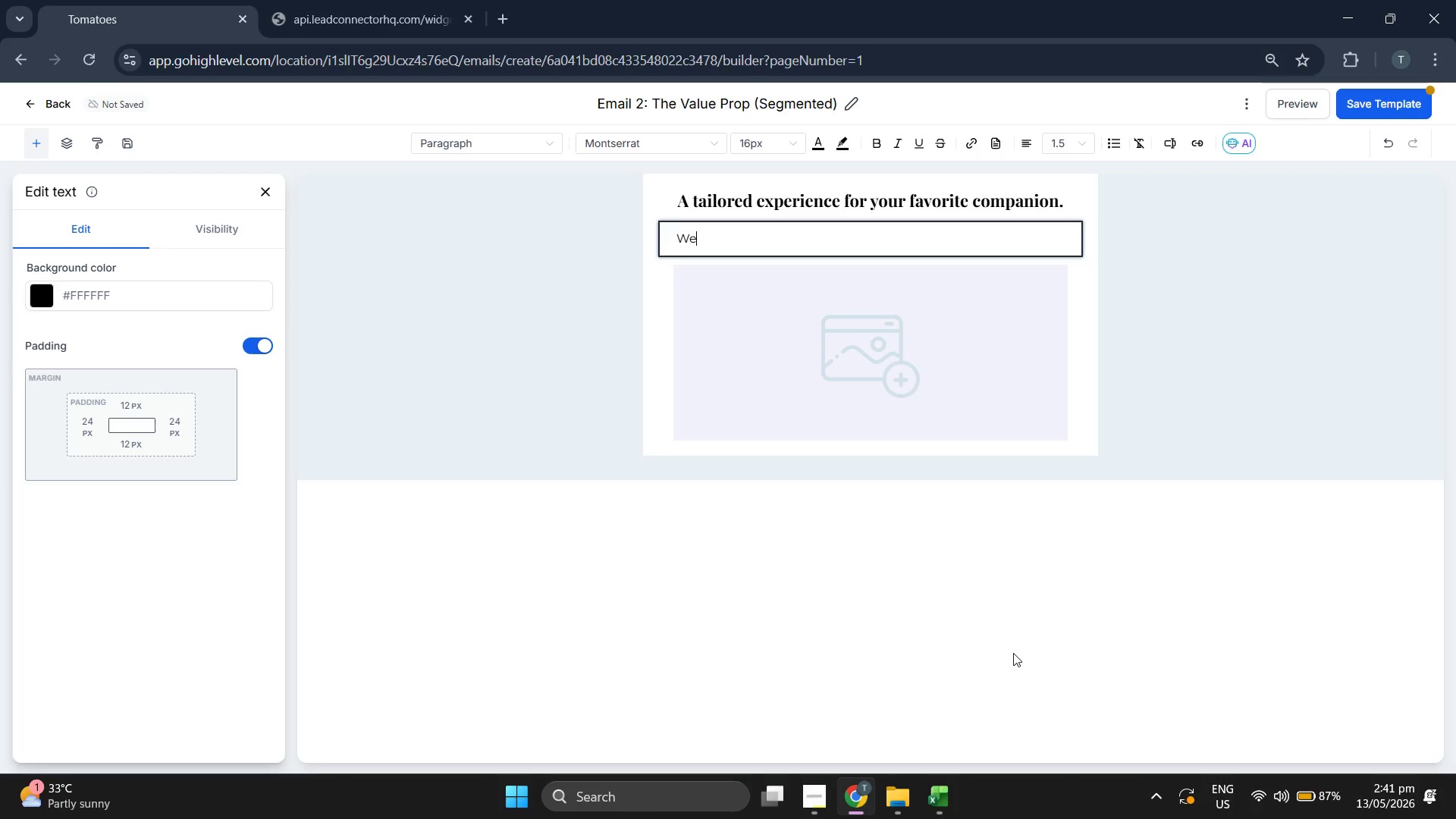 
key(Space)
 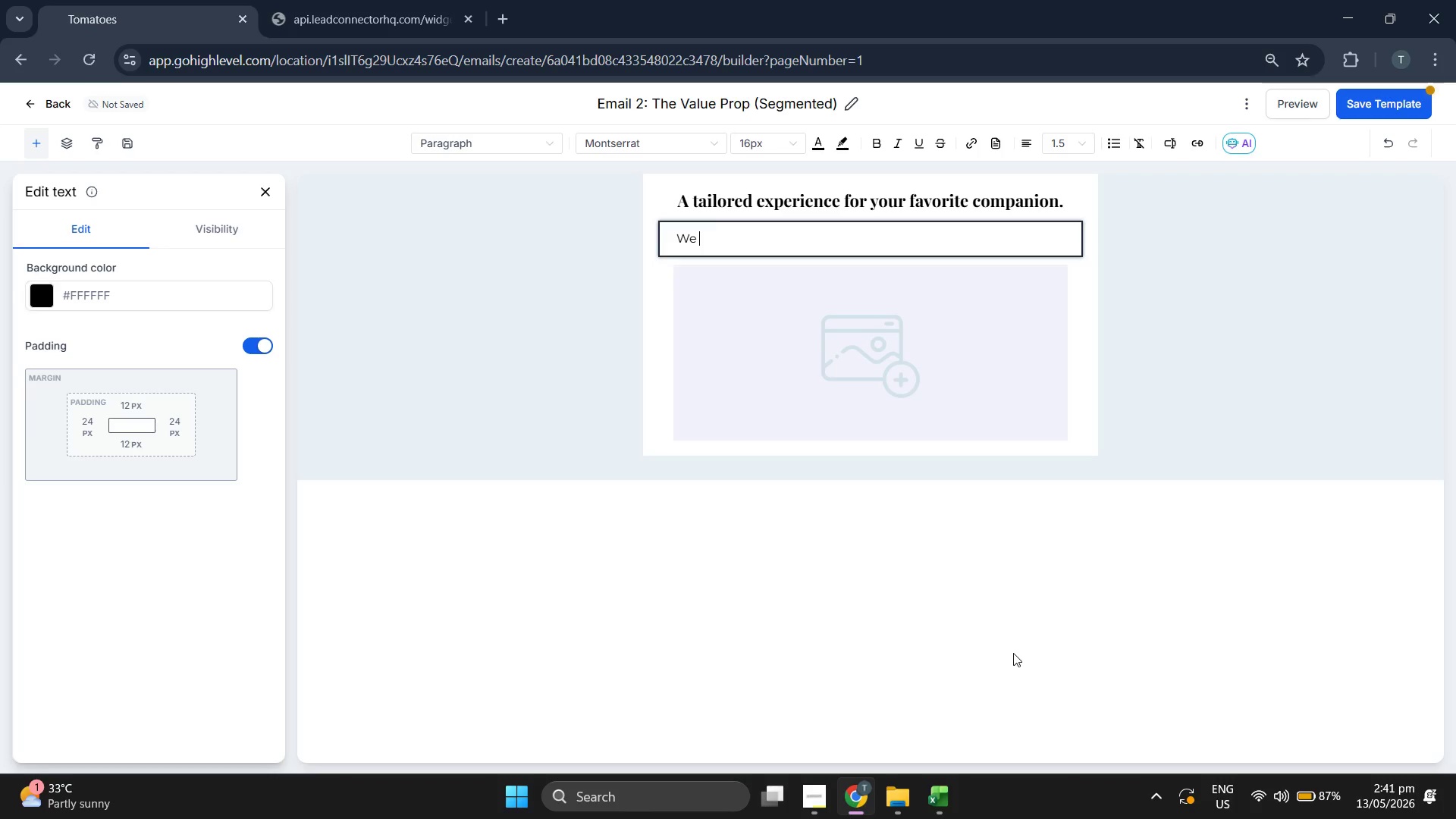 
hold_key(key=ShiftRight, duration=0.88)
 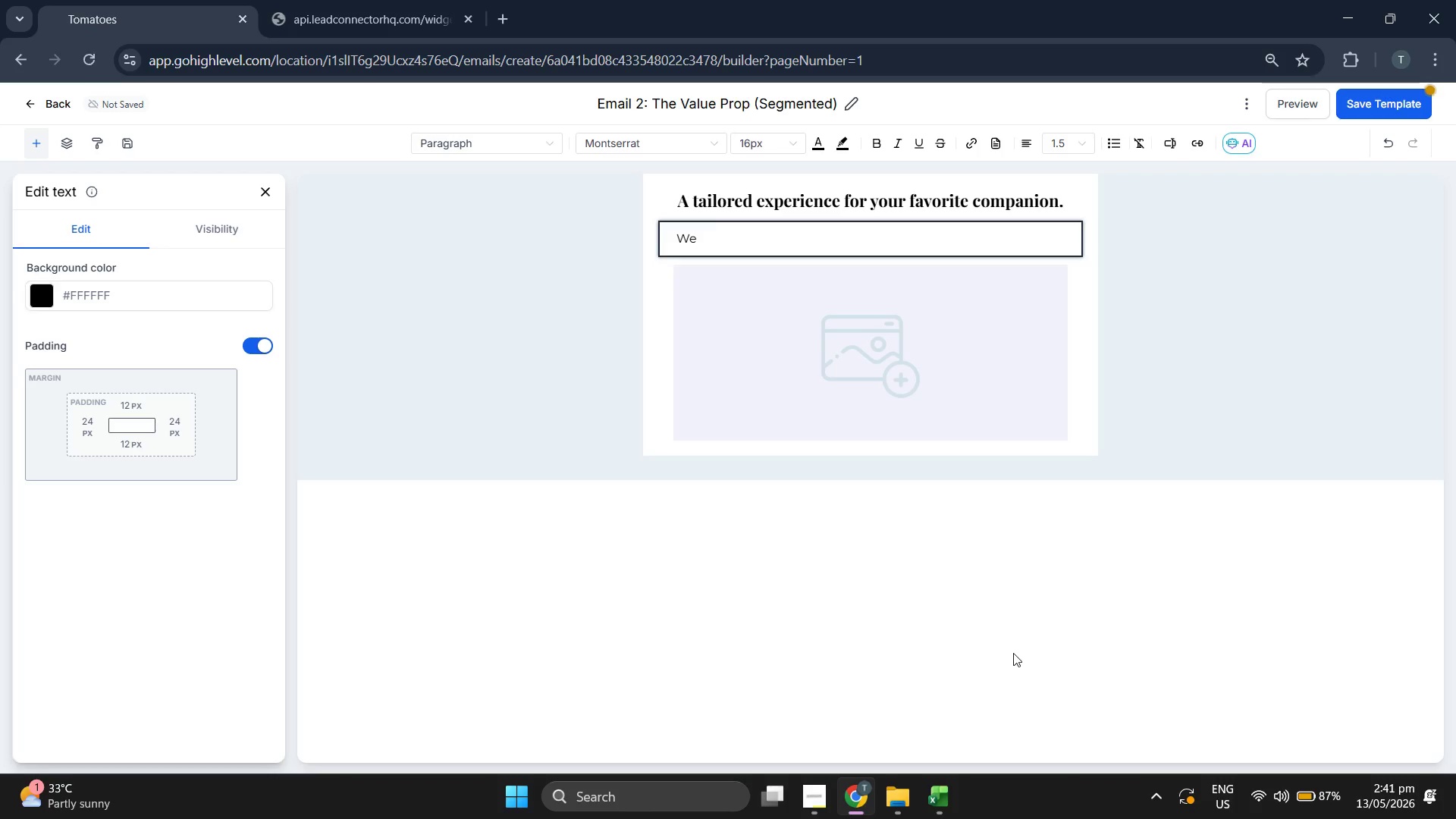 
type(know)
 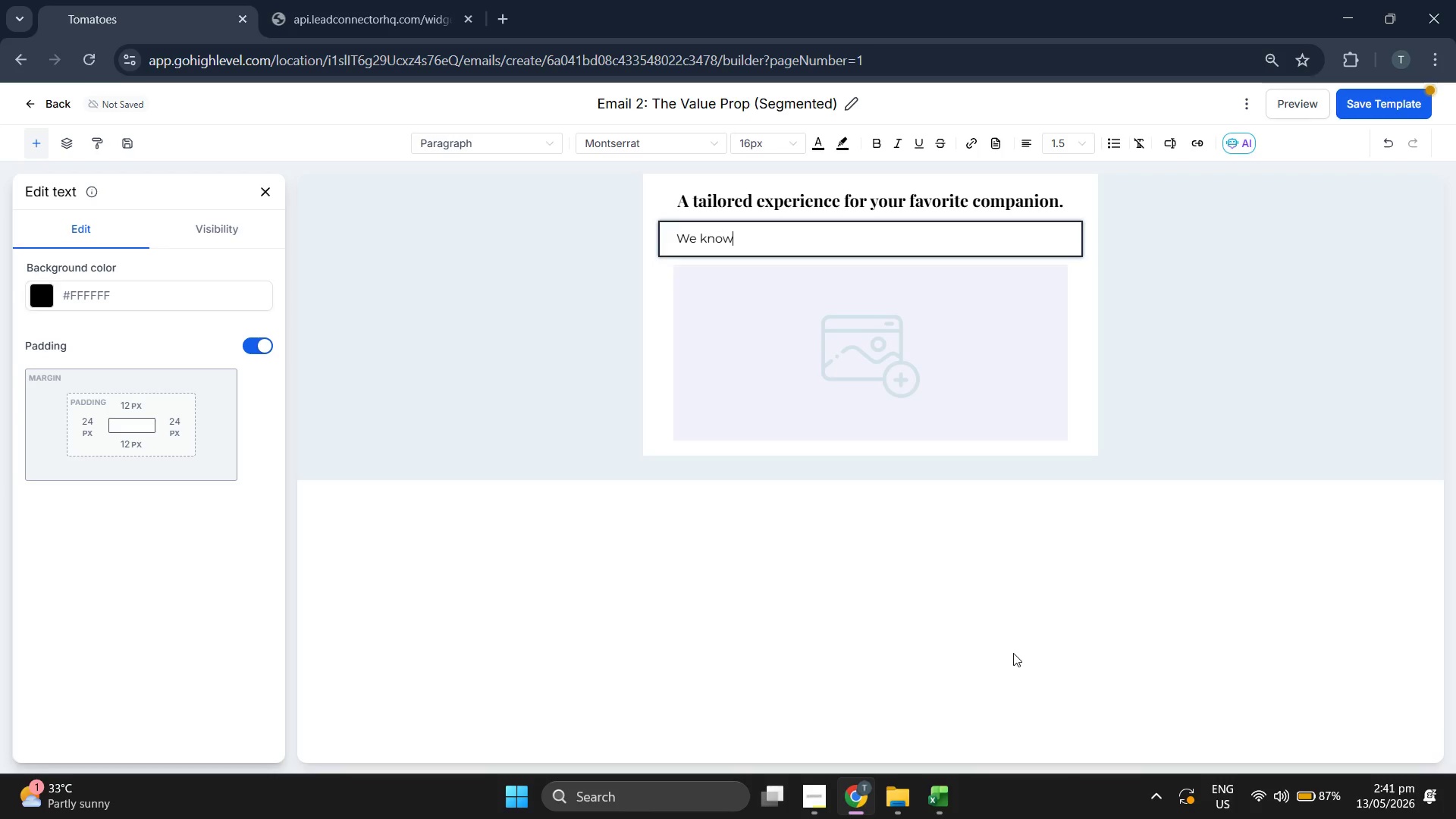 
key(Space)
 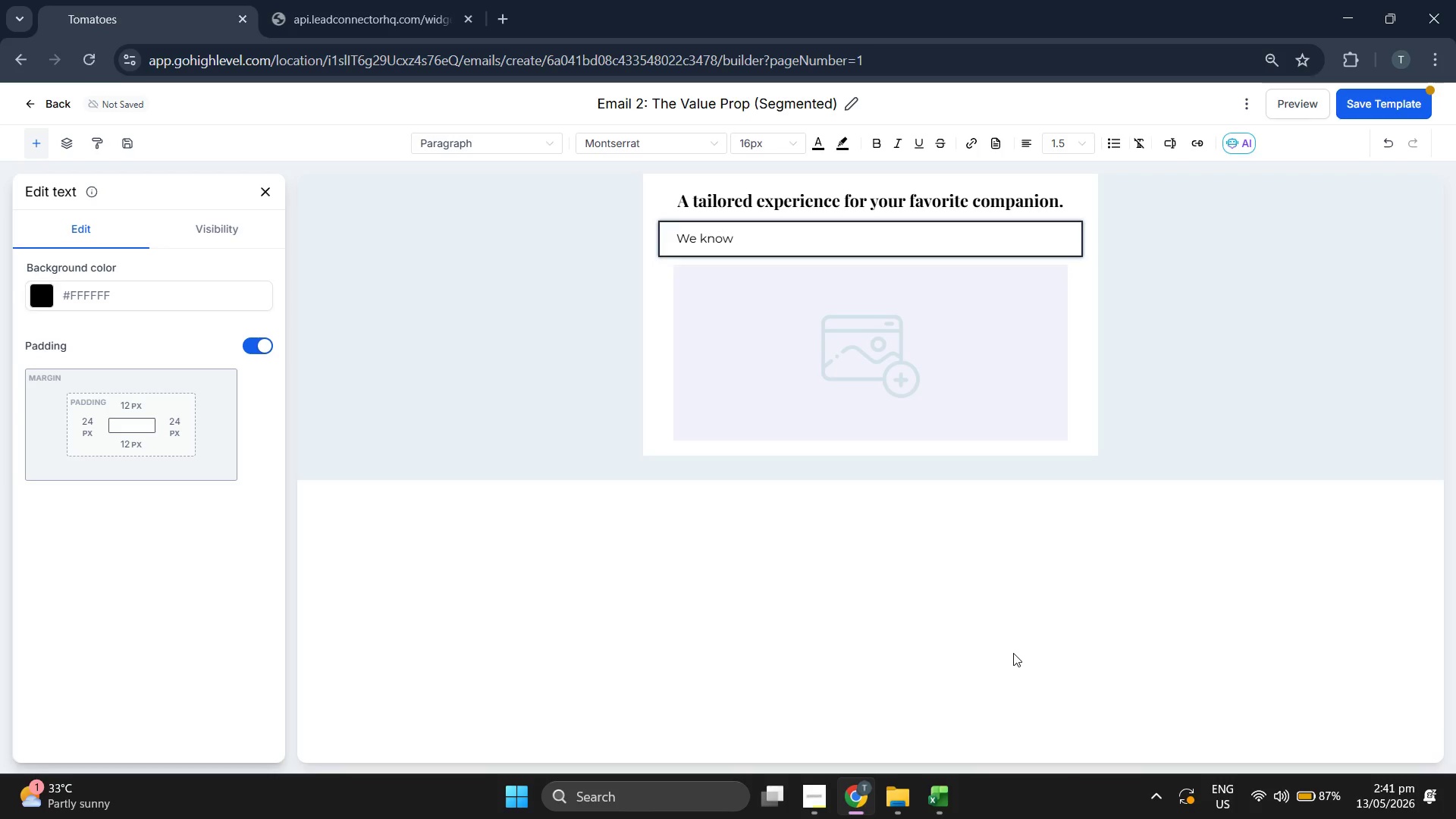 
type({{f)
key(Backspace)
type(contact.pet_name}} loves the fresh air. Our new "Legacy" S)
key(Backspace)
type(sessions now)
 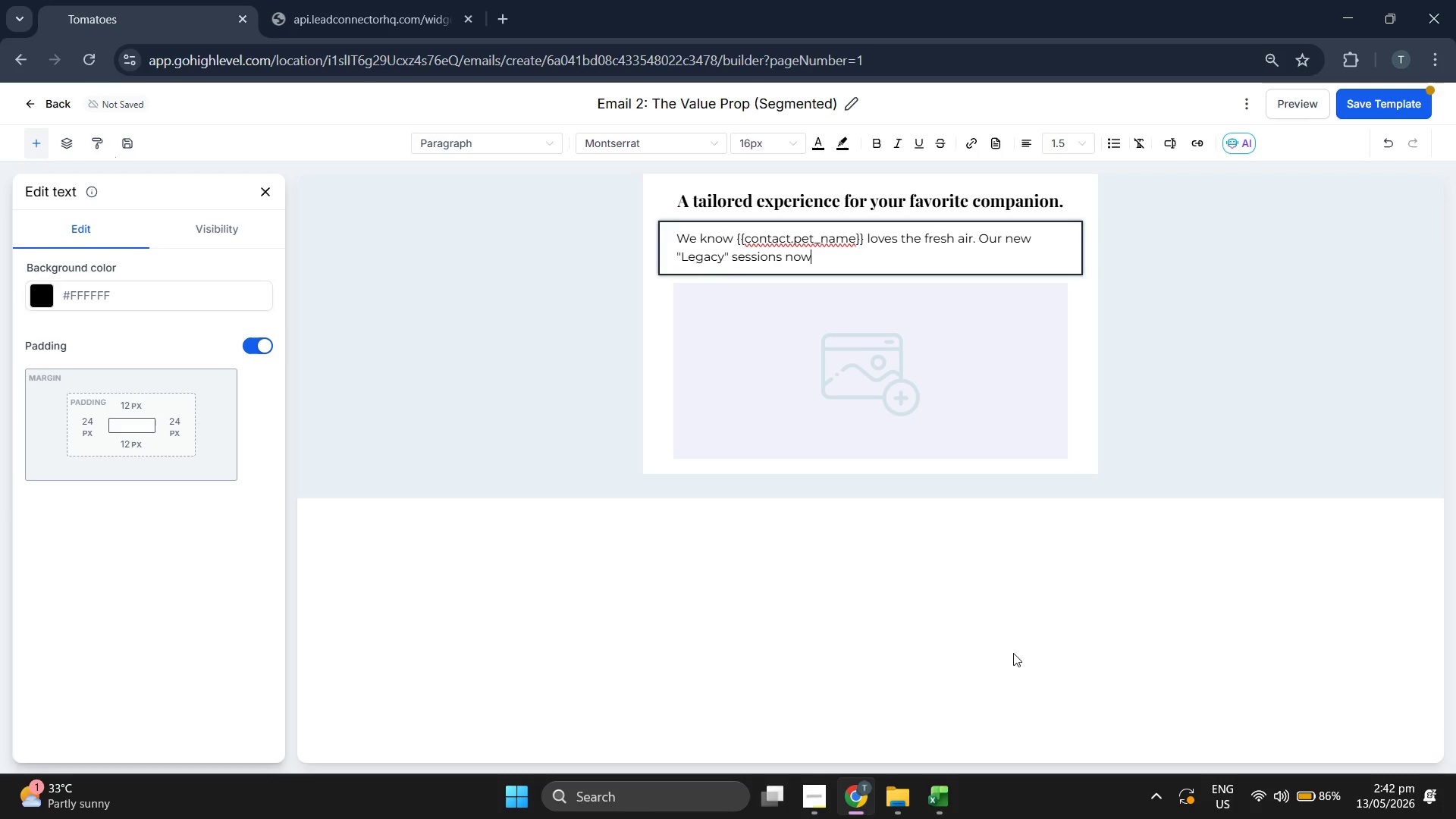 
type( )
key(Backspace)
type( )
key(Backspace)
type( )
key(Backspace)
type( )
key(Backspace)
type( include)
 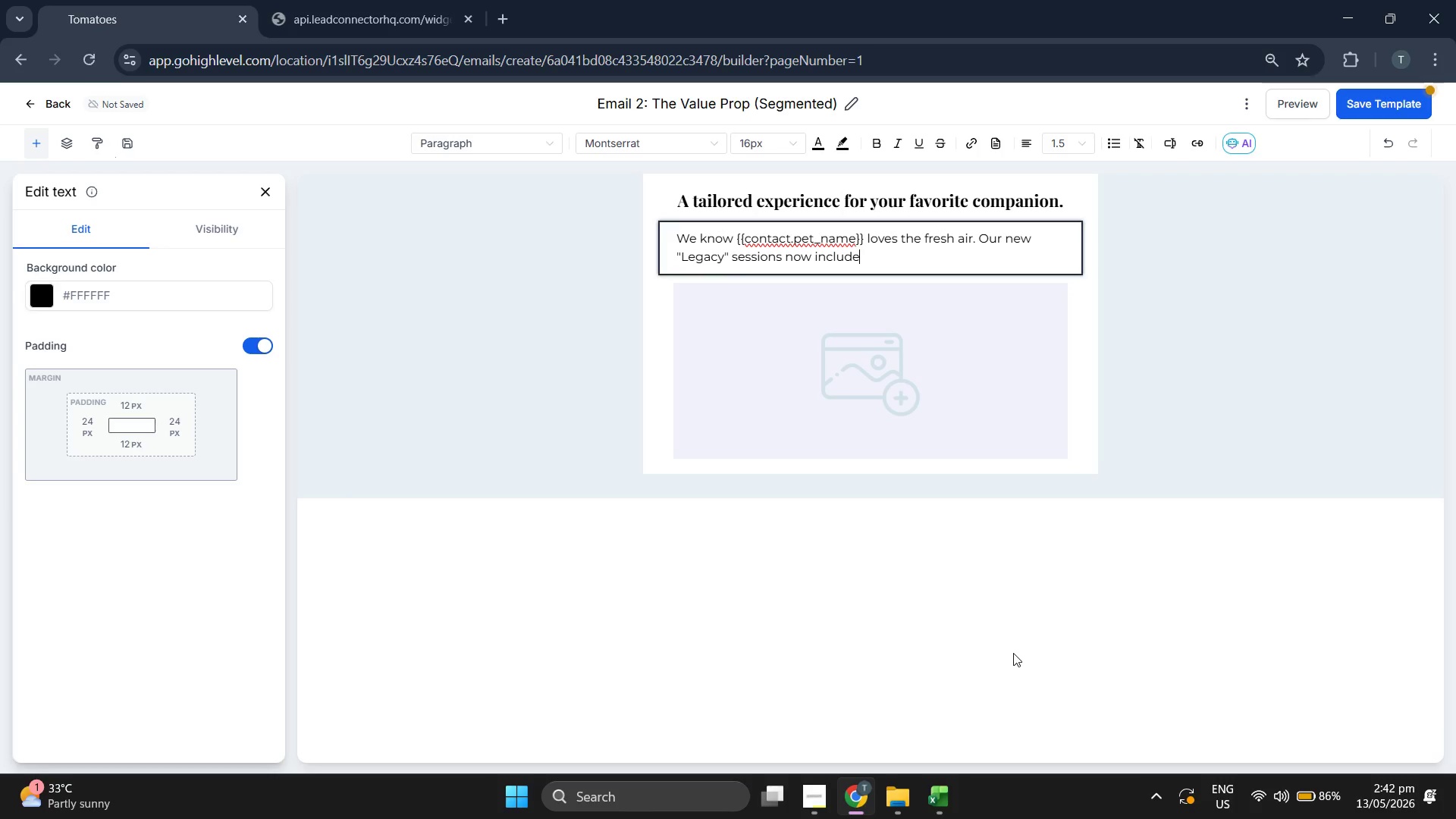 
type( )
key(Backspace)
type( )
key(Backspace)
type( ac)
 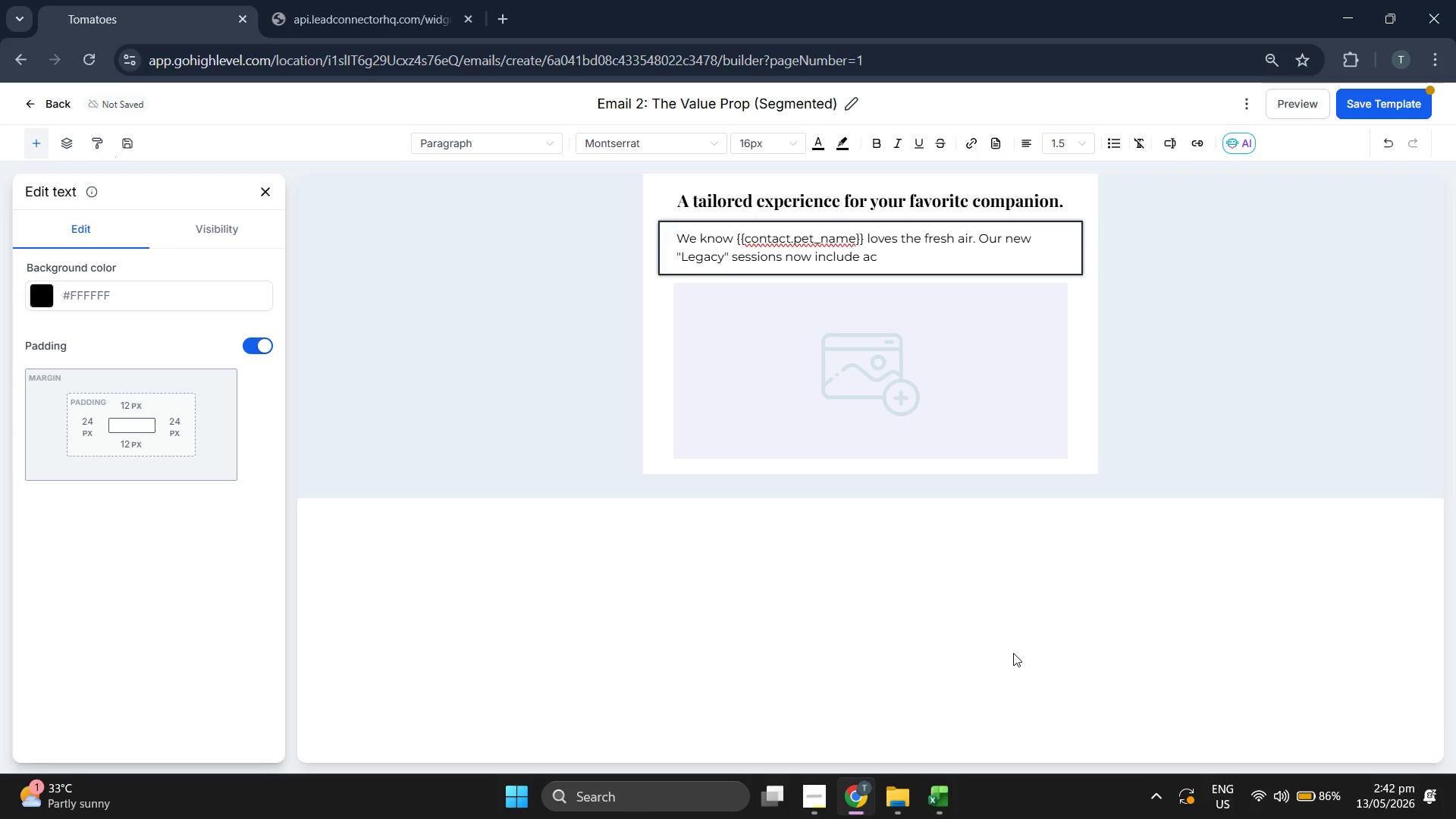 
type(ce)
 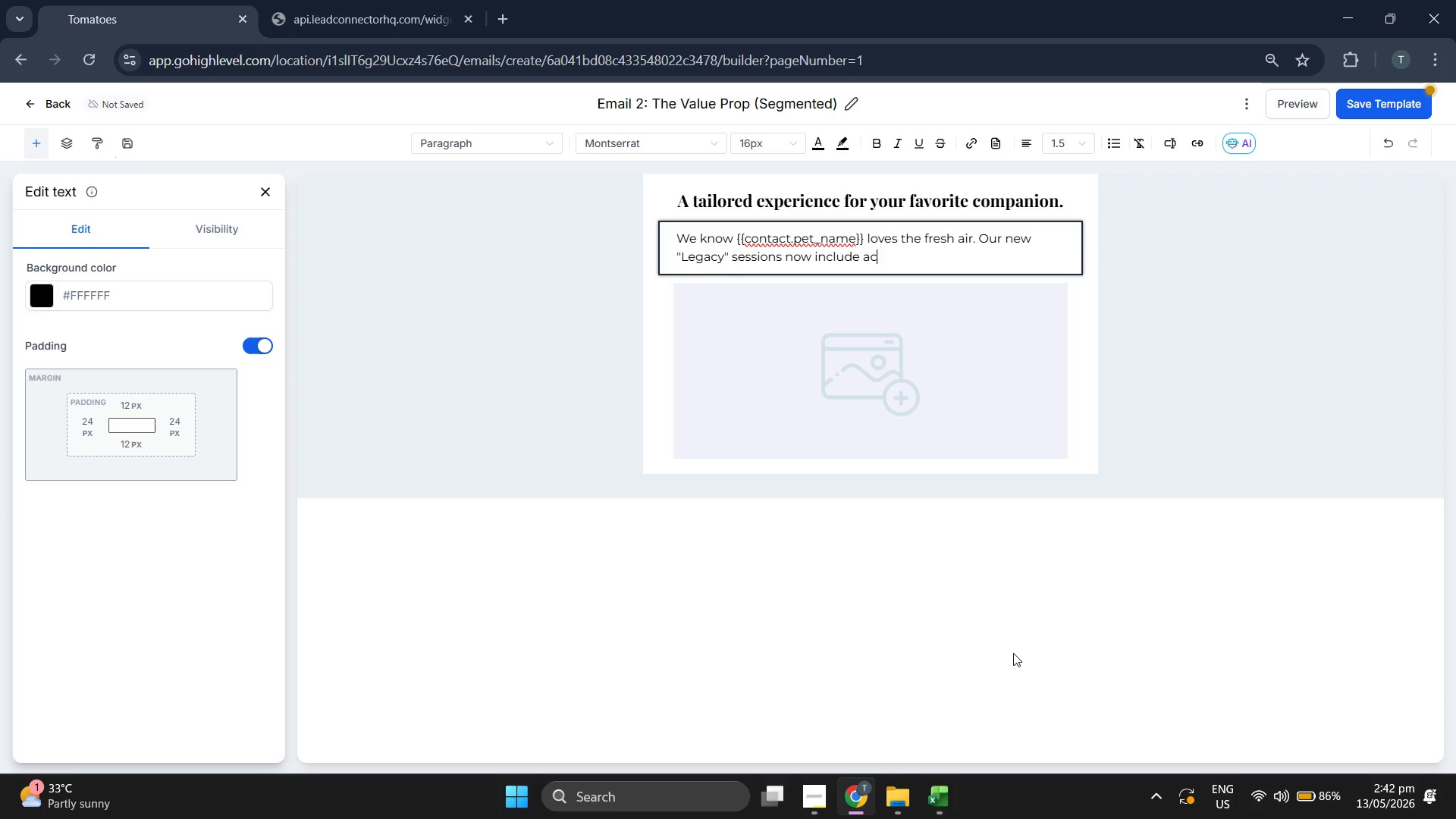 
hold_key(key=S, duration=7.22)
 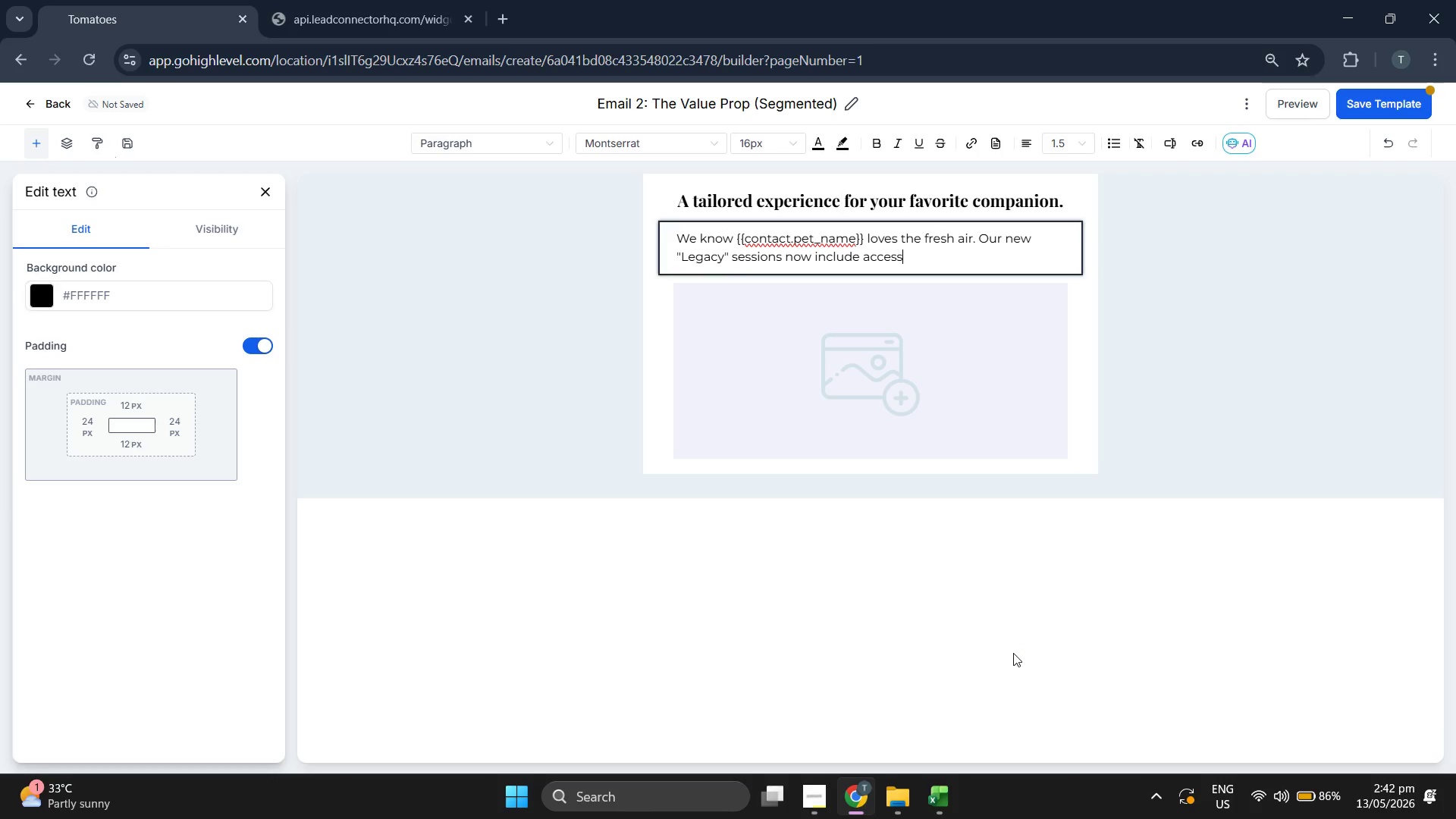 
key(Backspace)
type(s to our )
 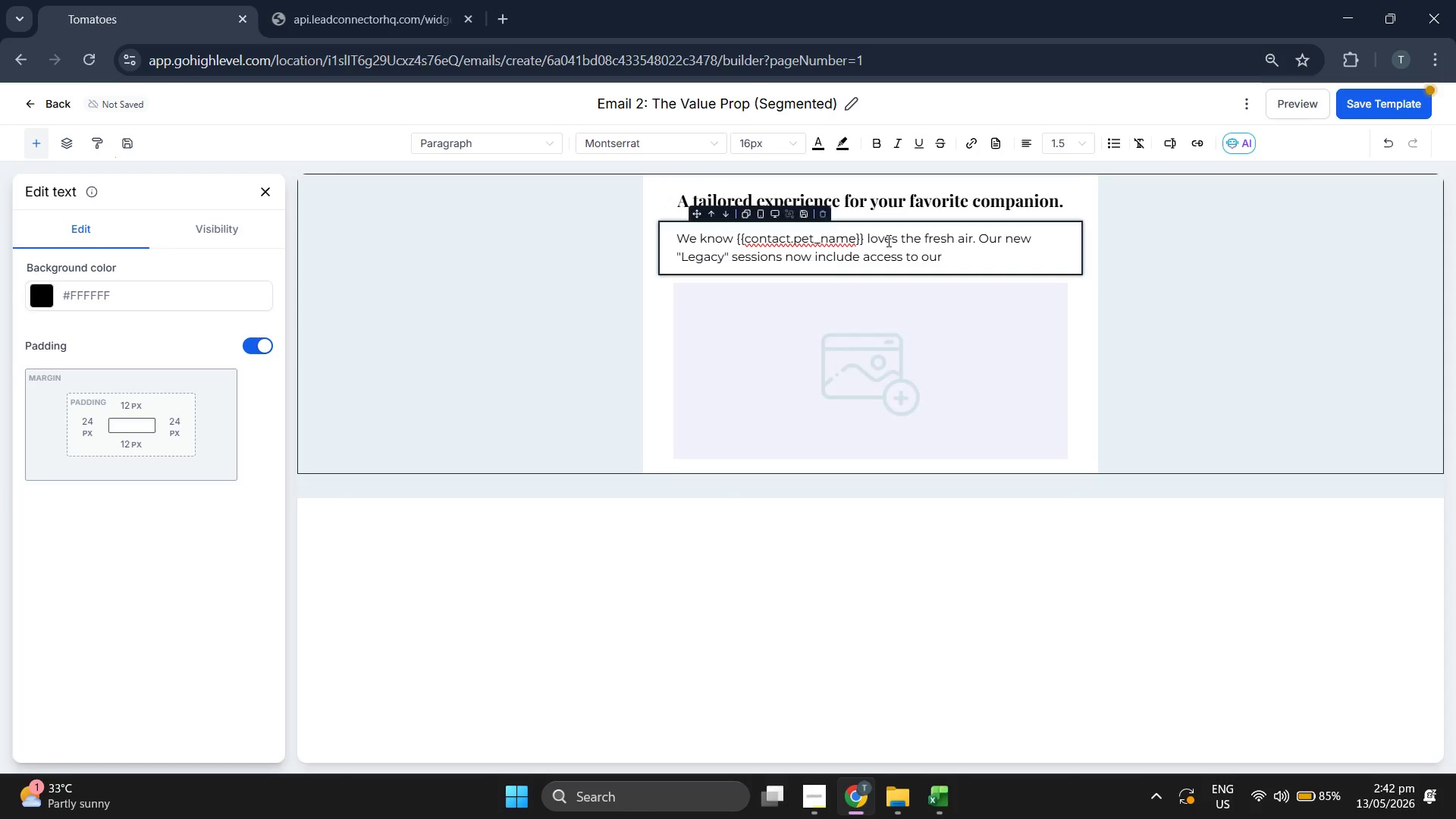 
left_click([876, 143])
 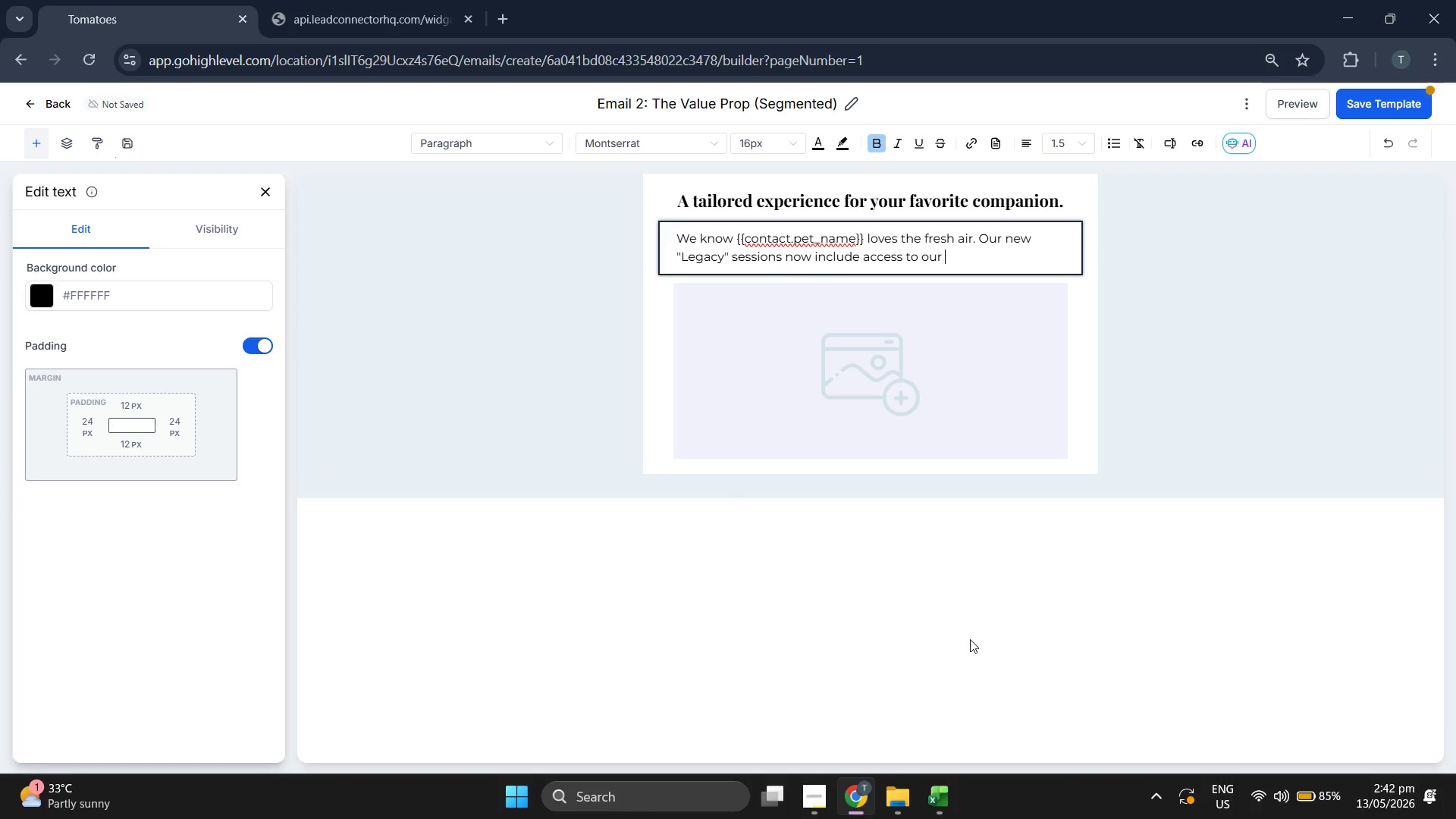 
type(private, )
 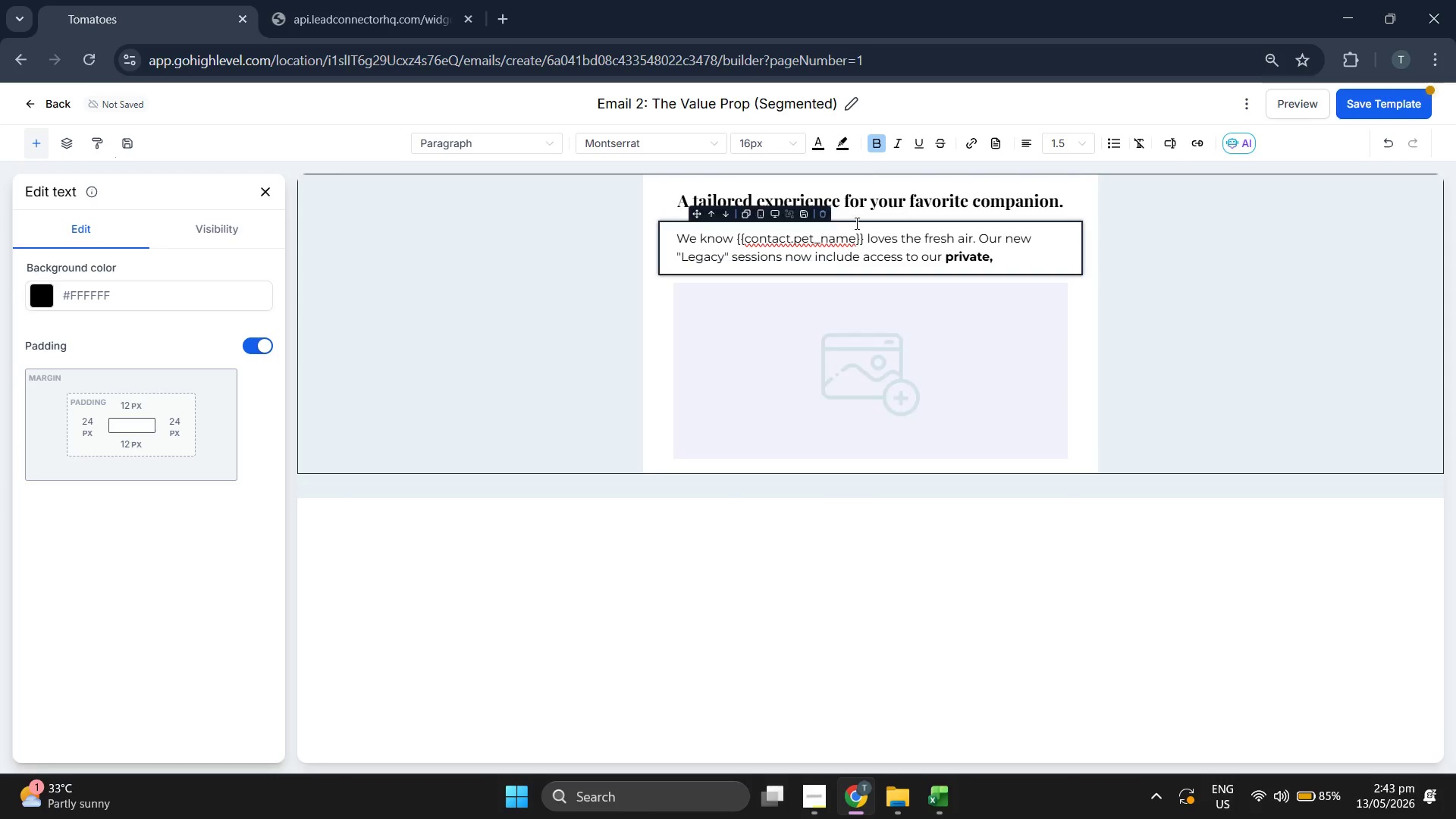 
left_click([883, 136])
 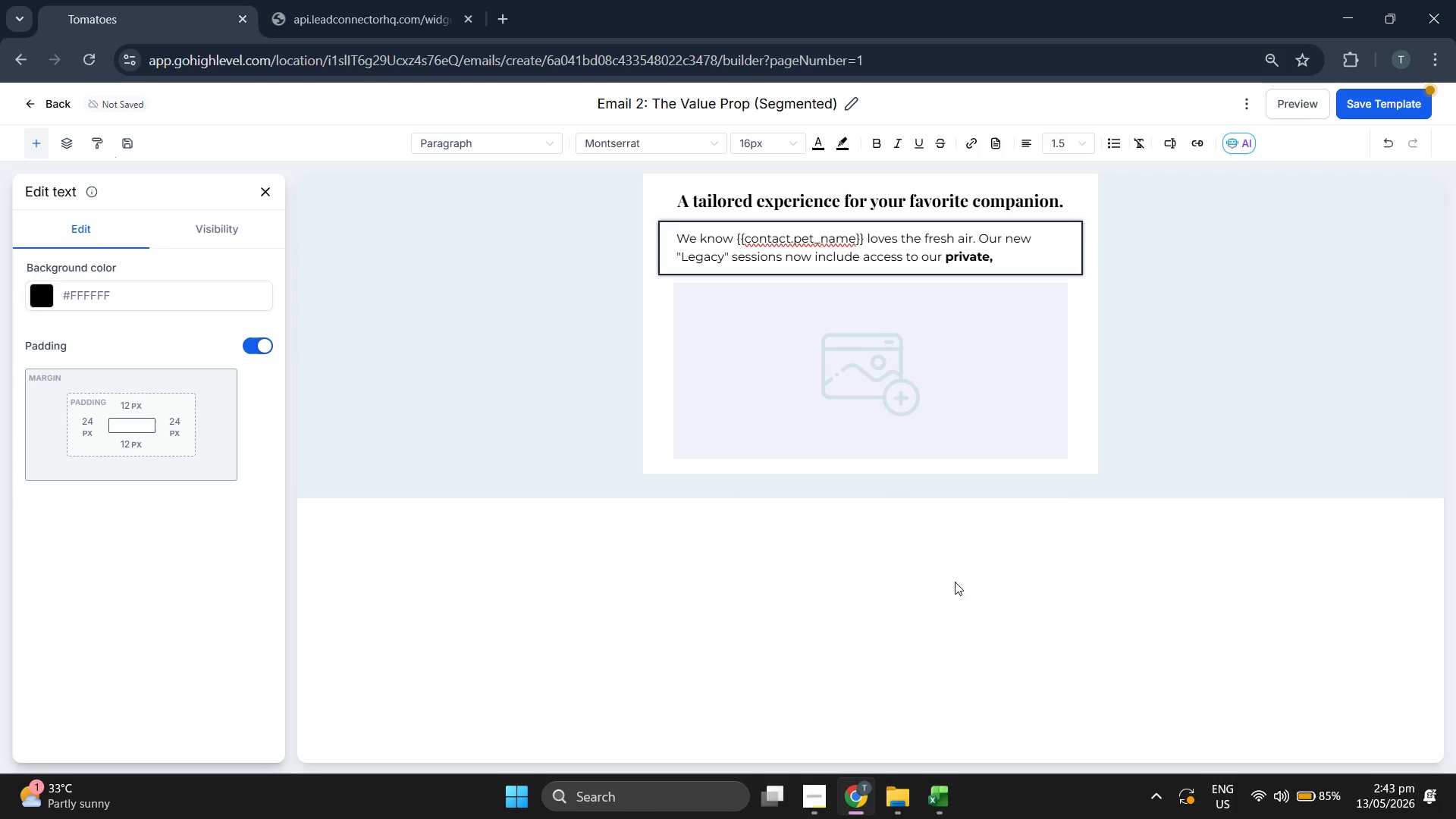 
type(dog)
 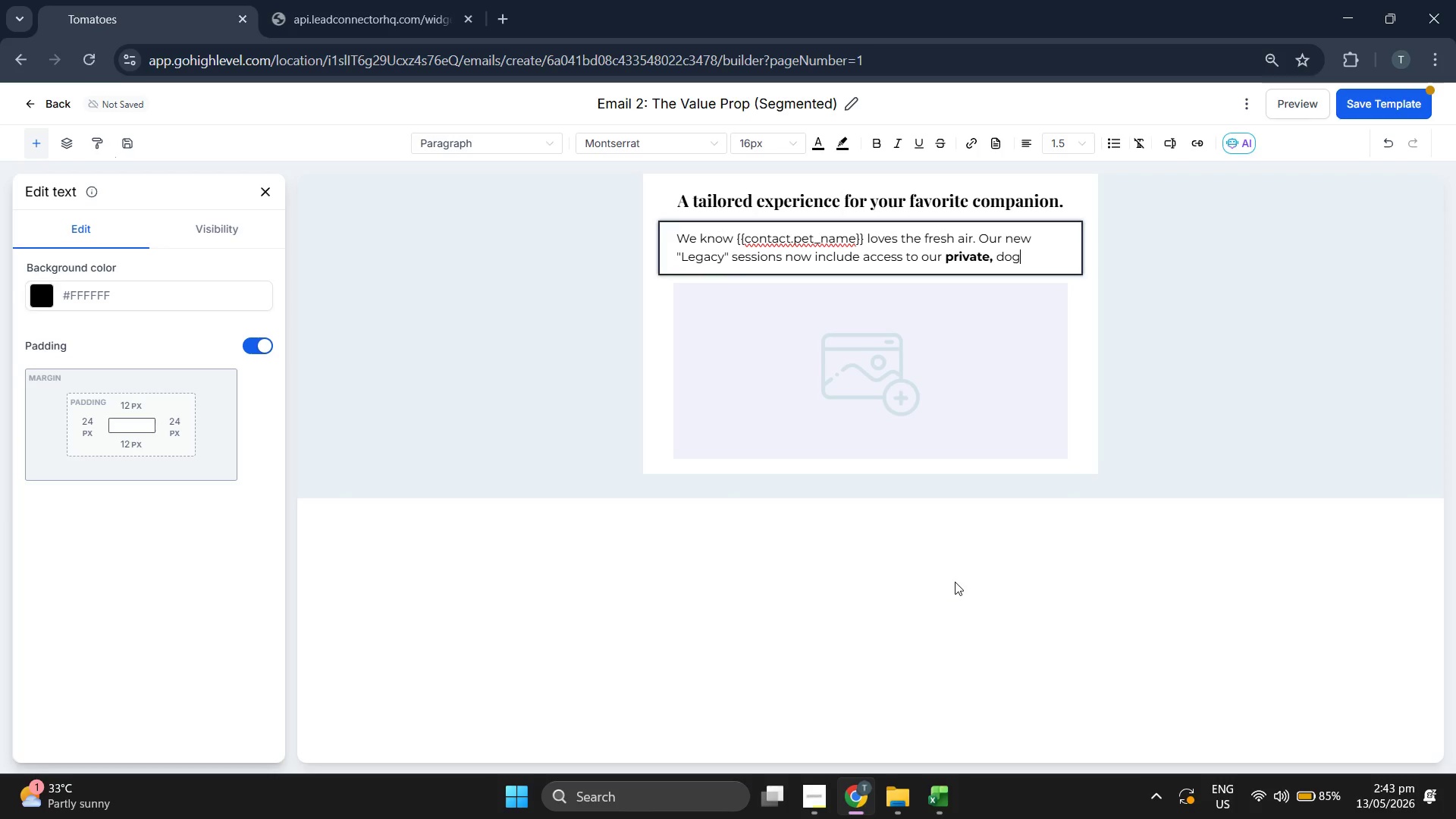 
type(-friendly)
 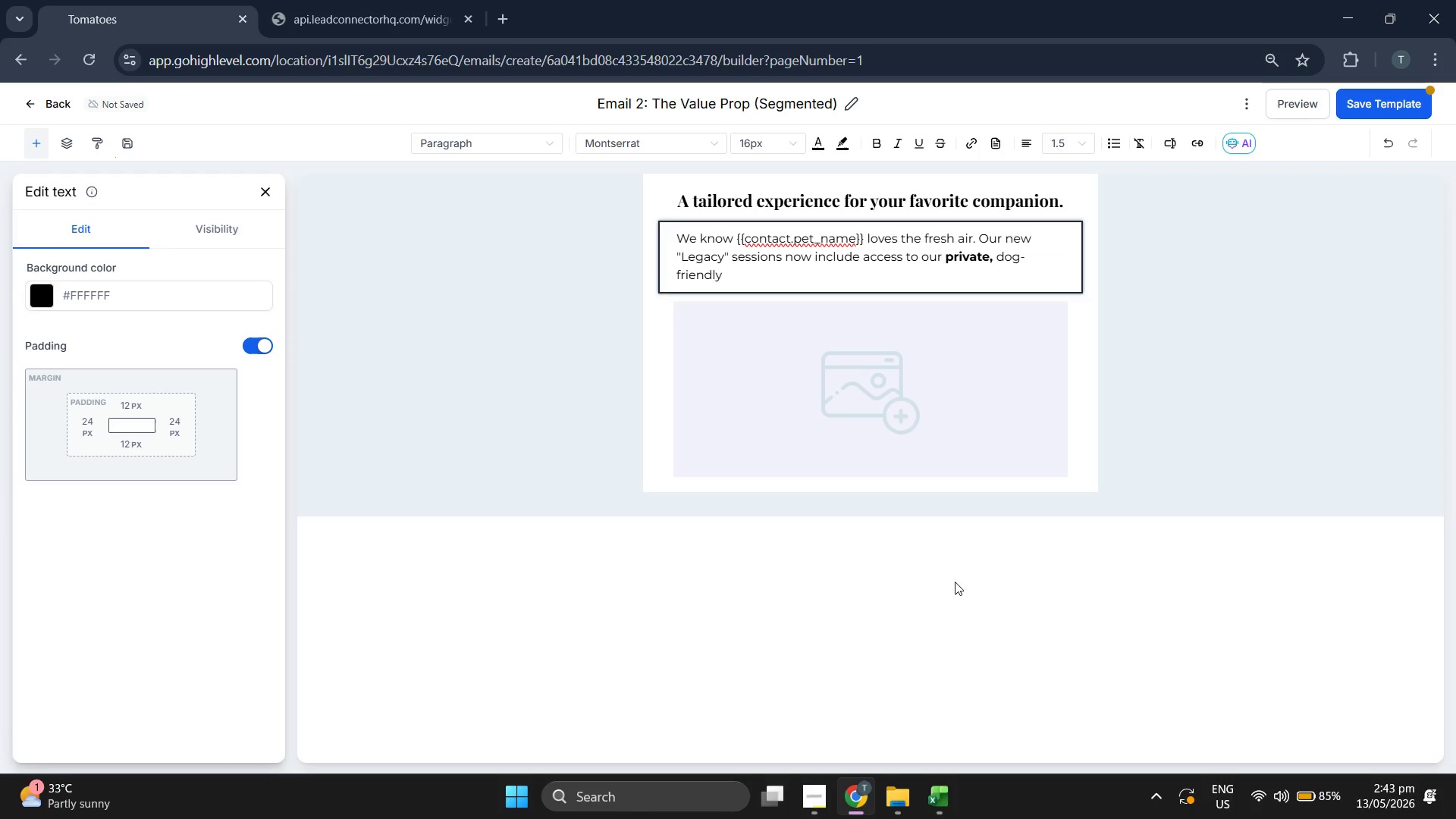 
key(Backspace)
 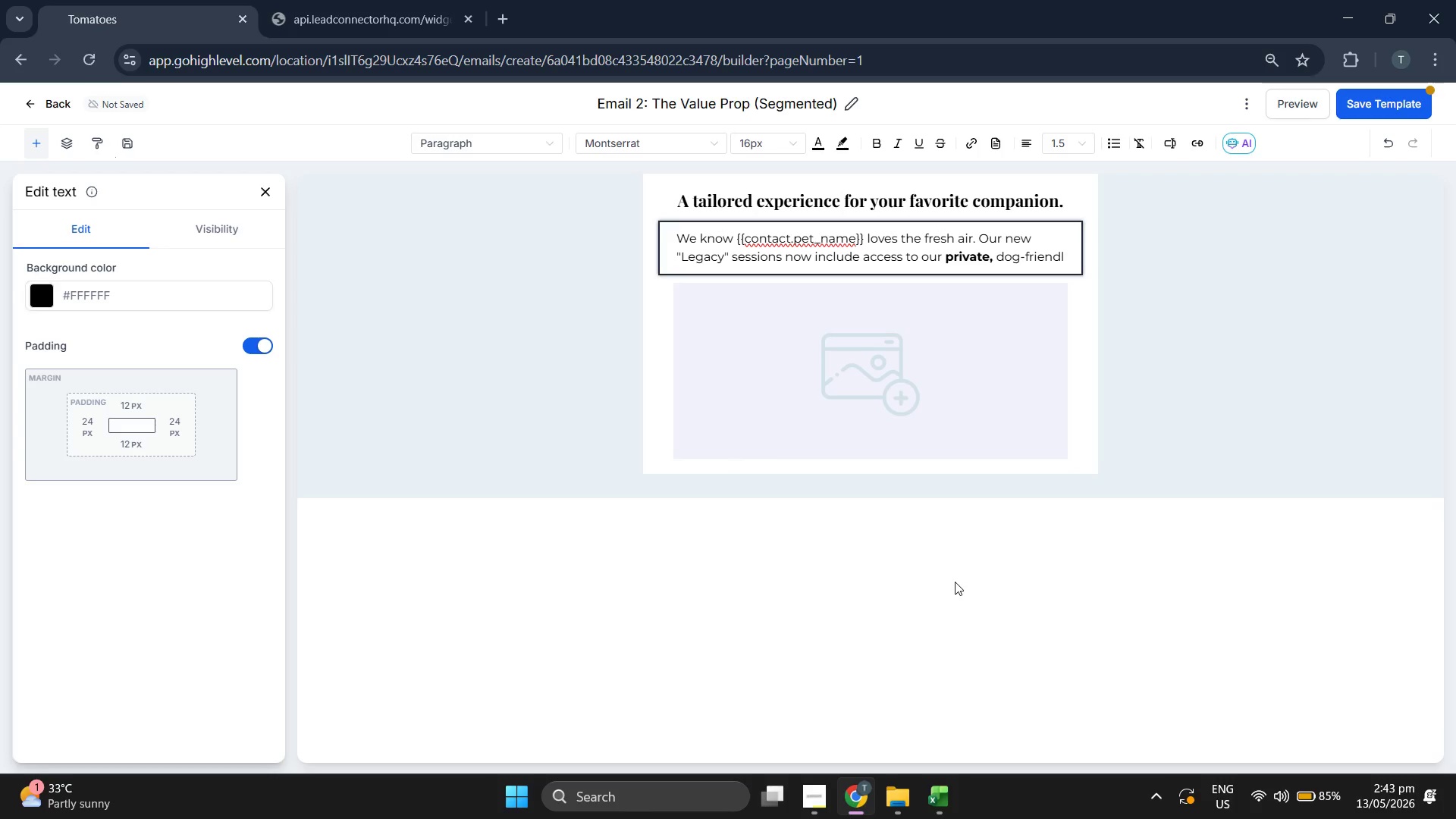 
key(Backspace)
 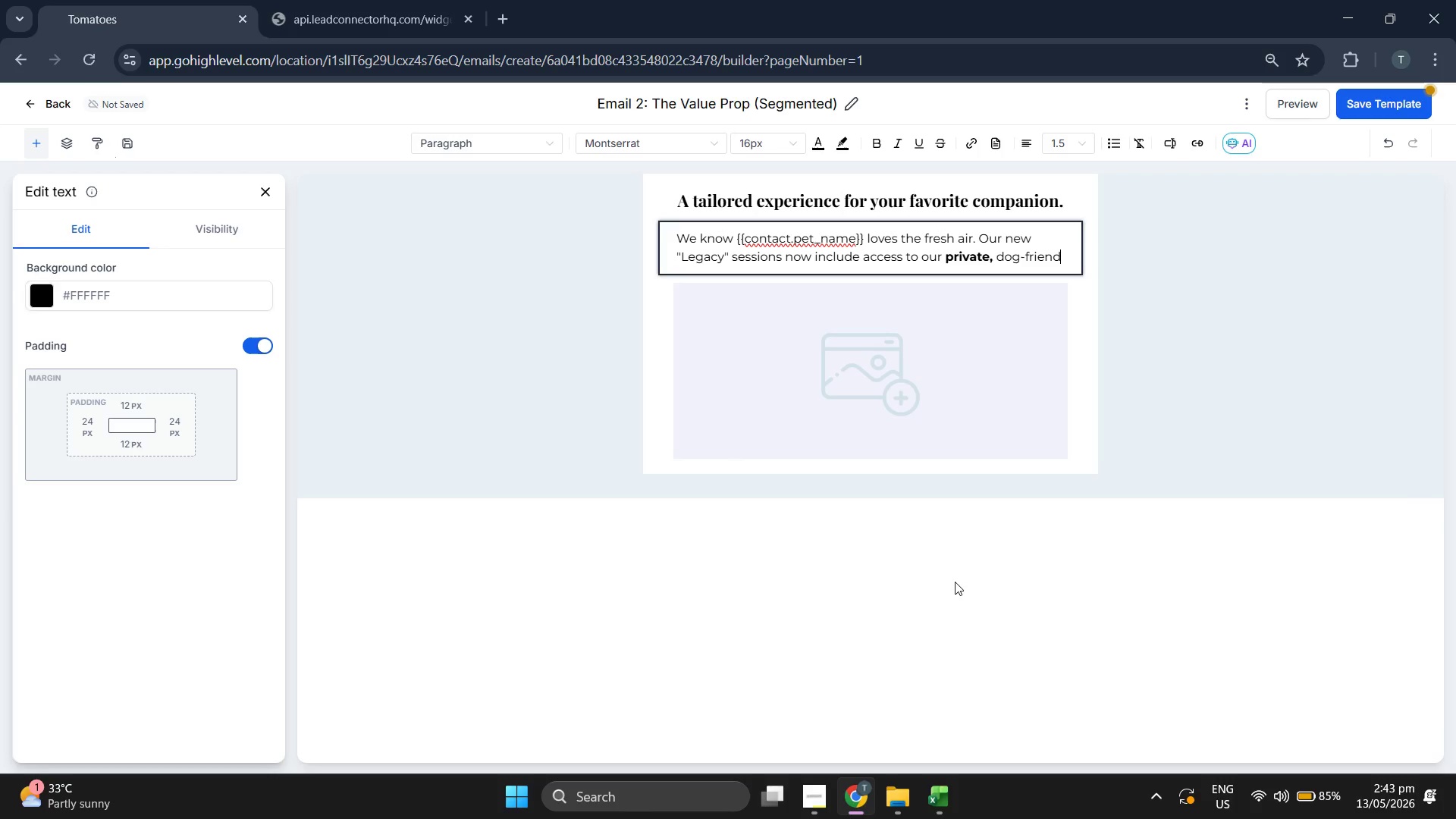 
key(Backspace)
 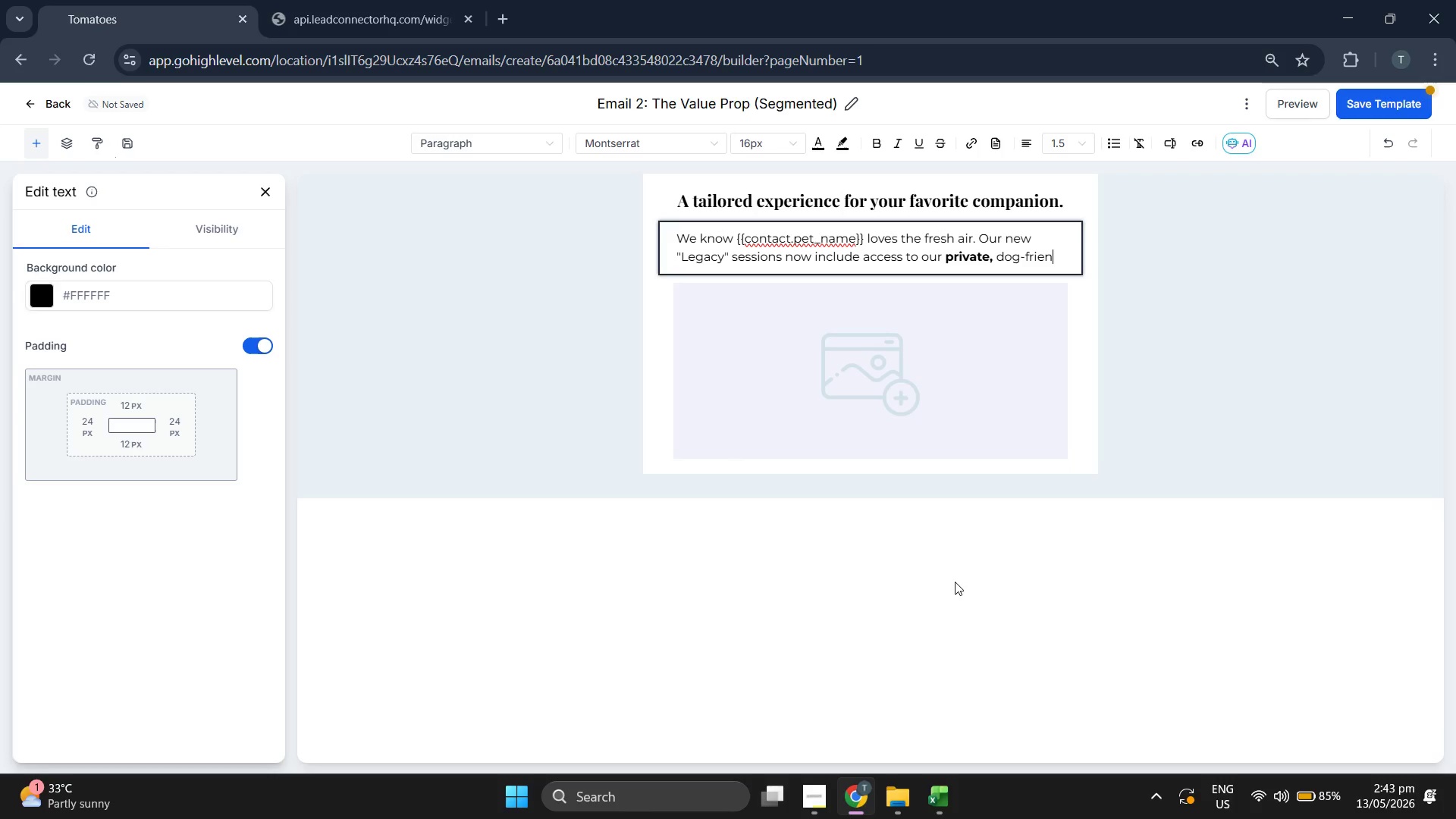 
key(Backspace)
 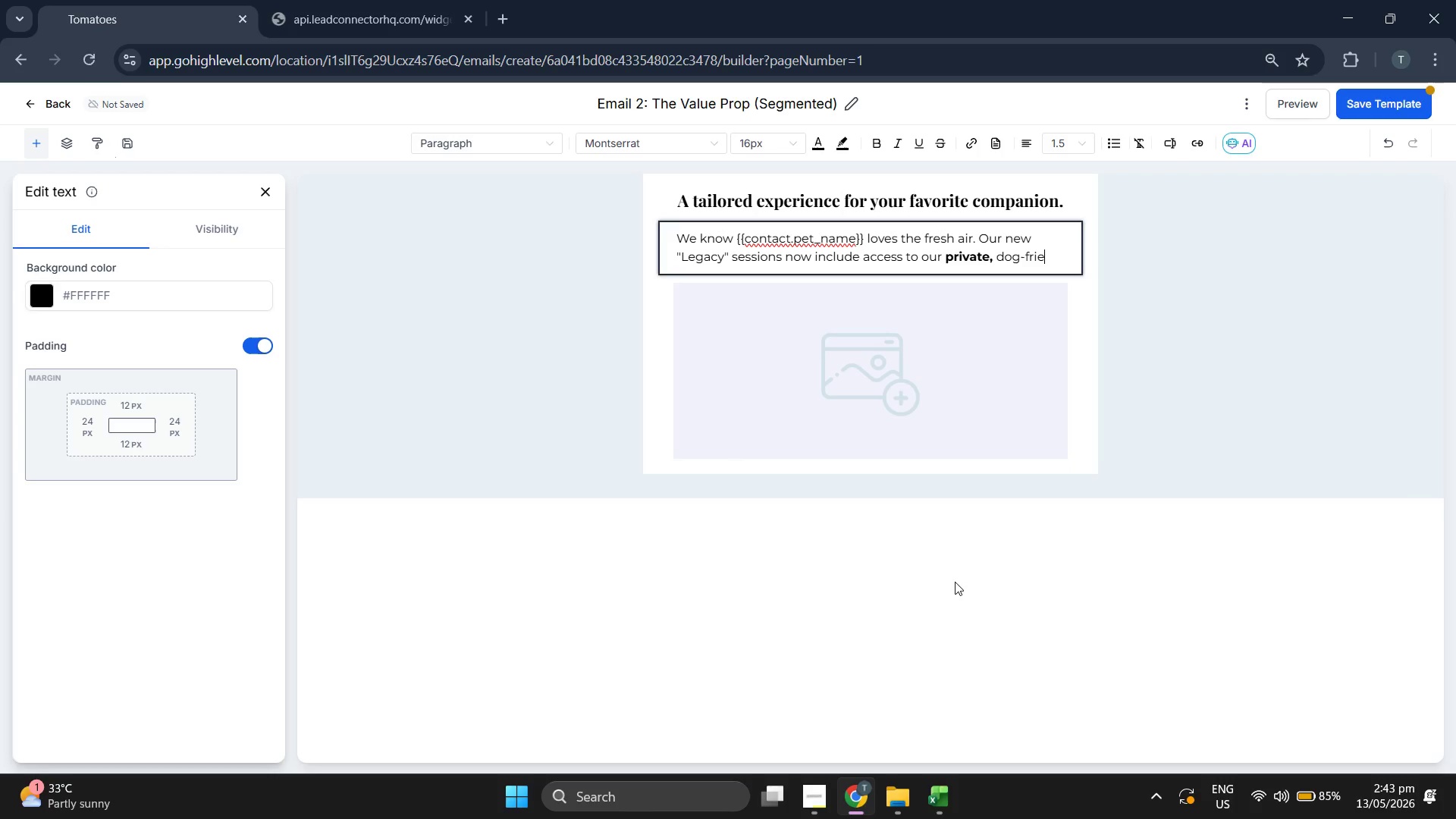 
key(Backspace)
 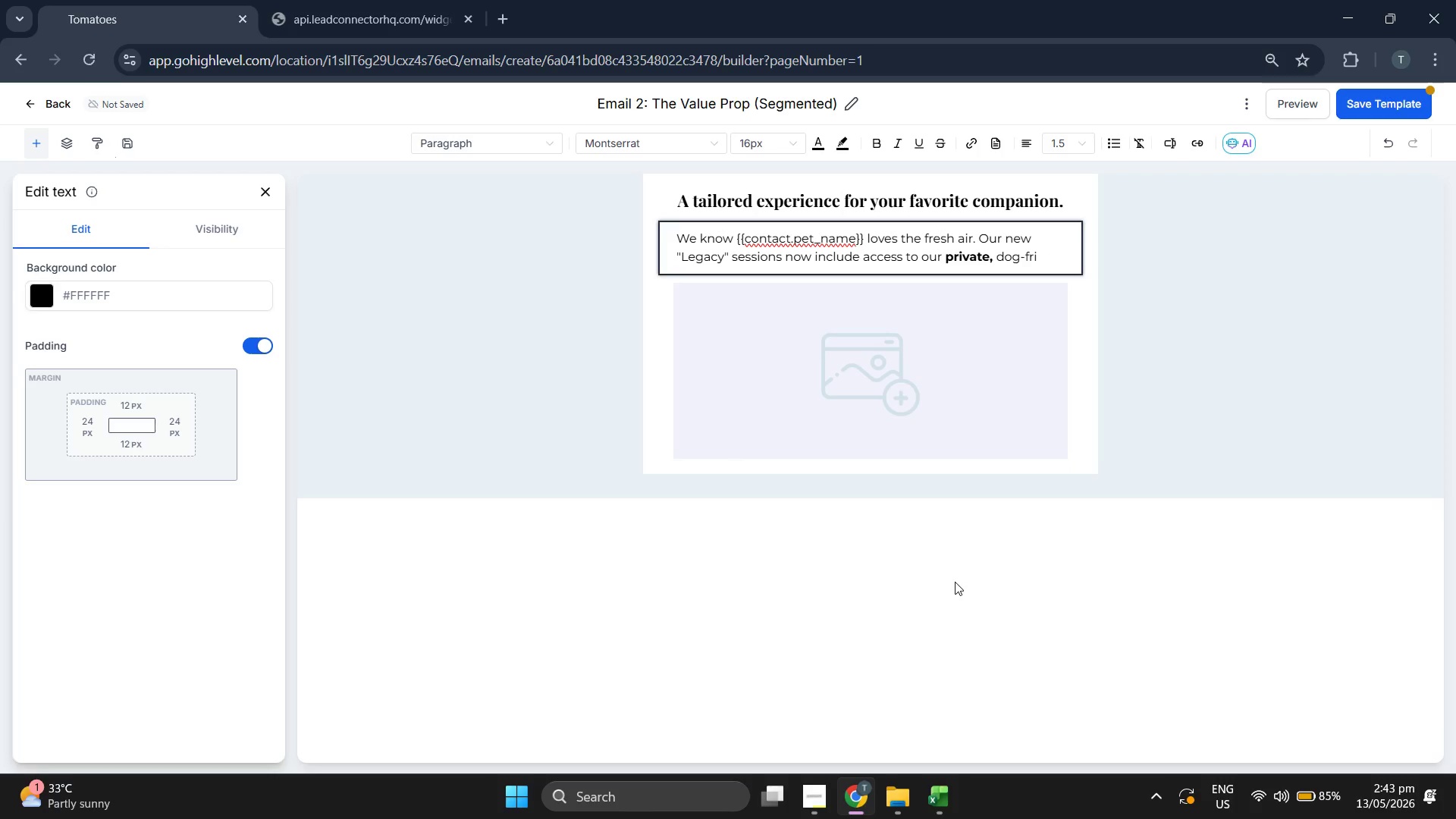 
key(Backspace)
 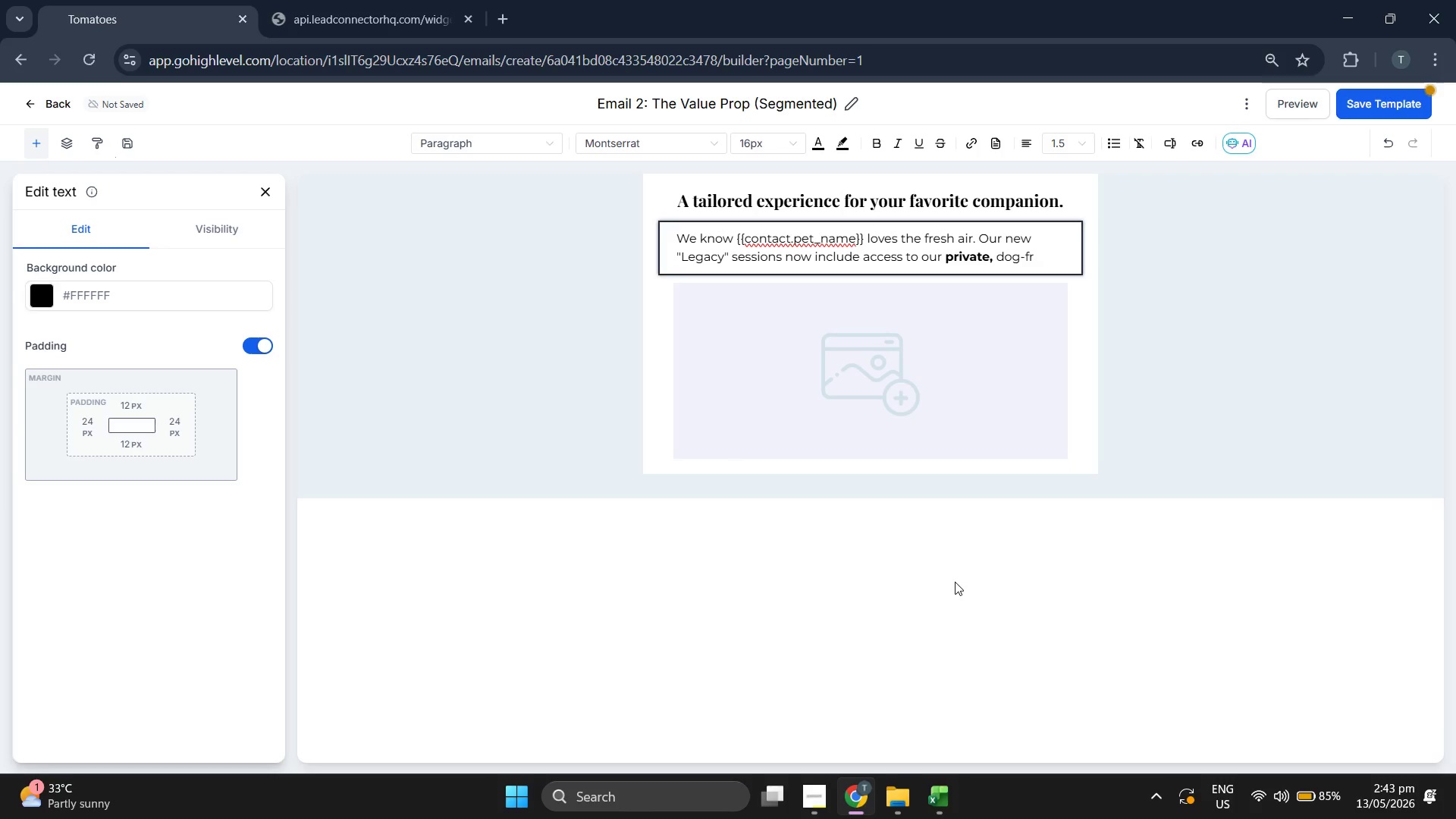 
key(Backspace)
 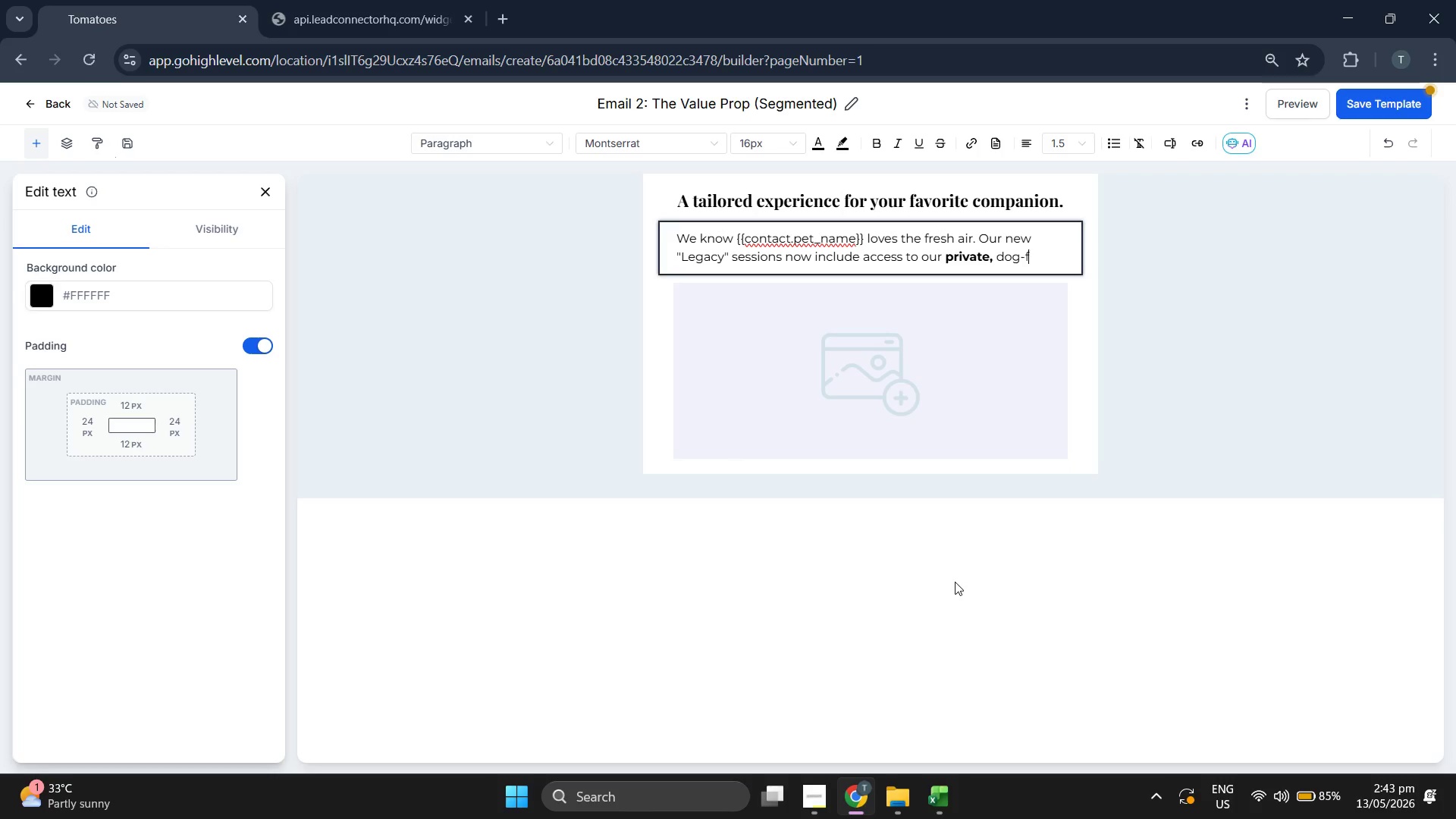 
key(Backspace)
 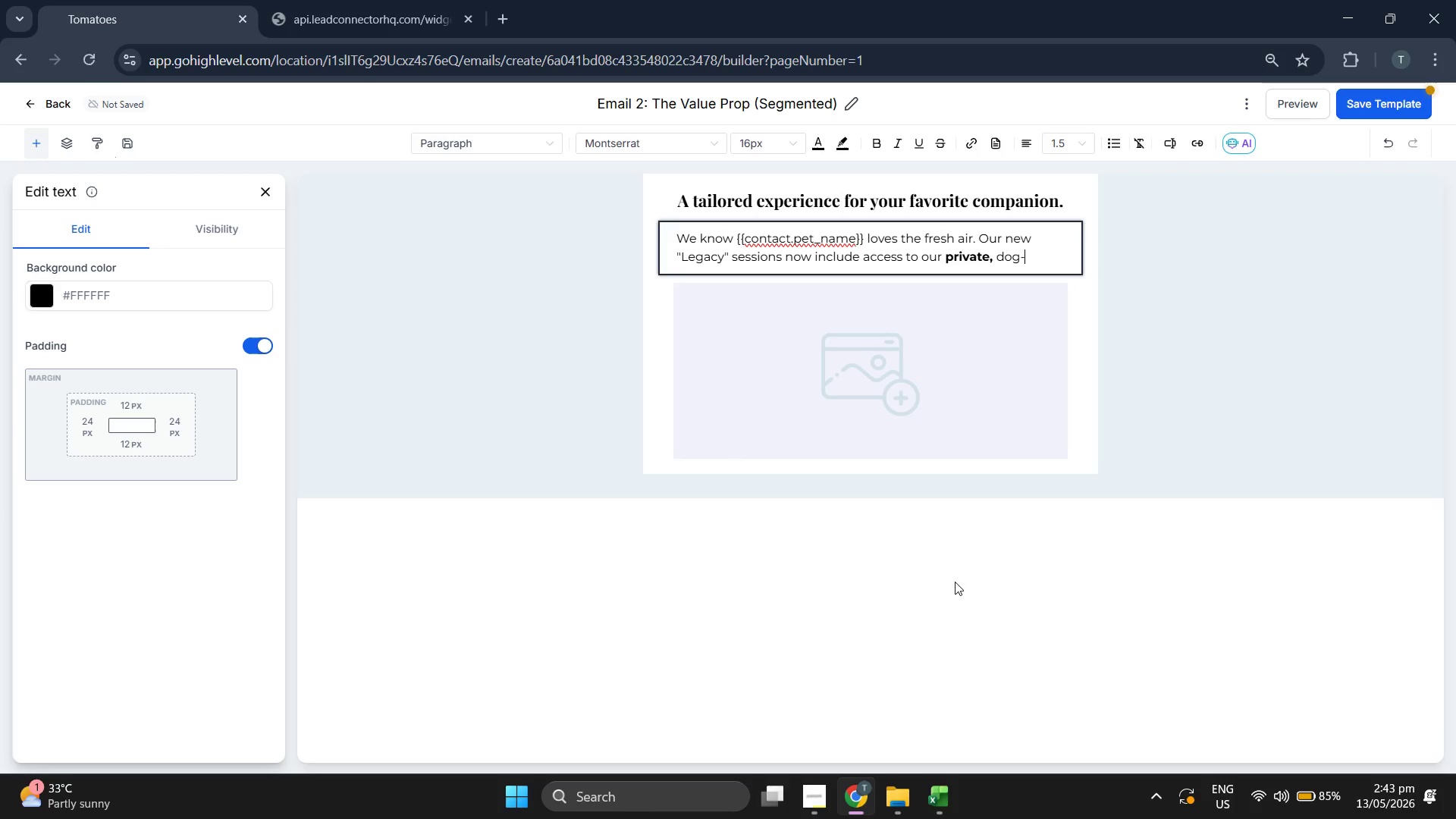 
key(Backspace)
 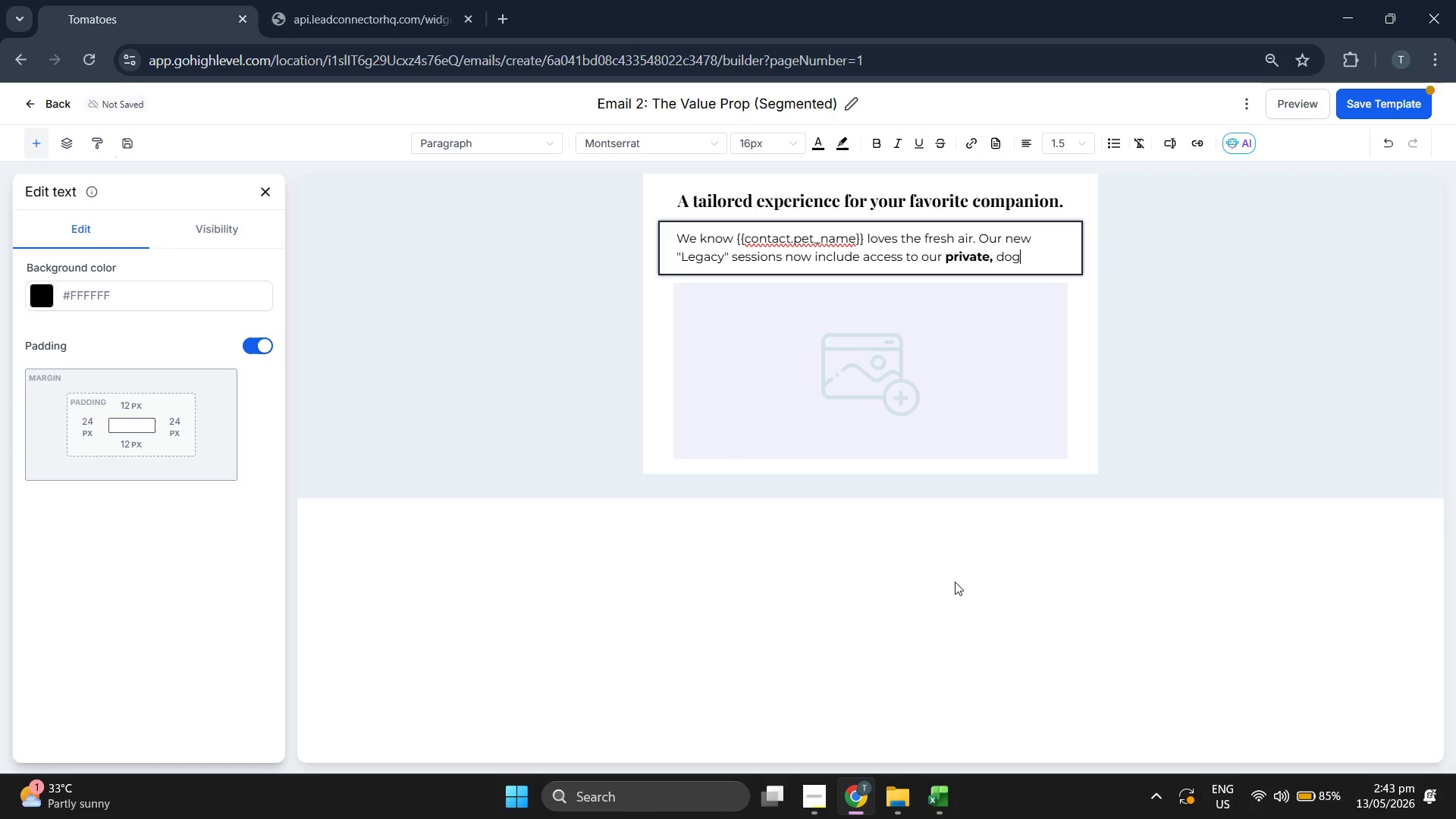 
key(Backspace)
 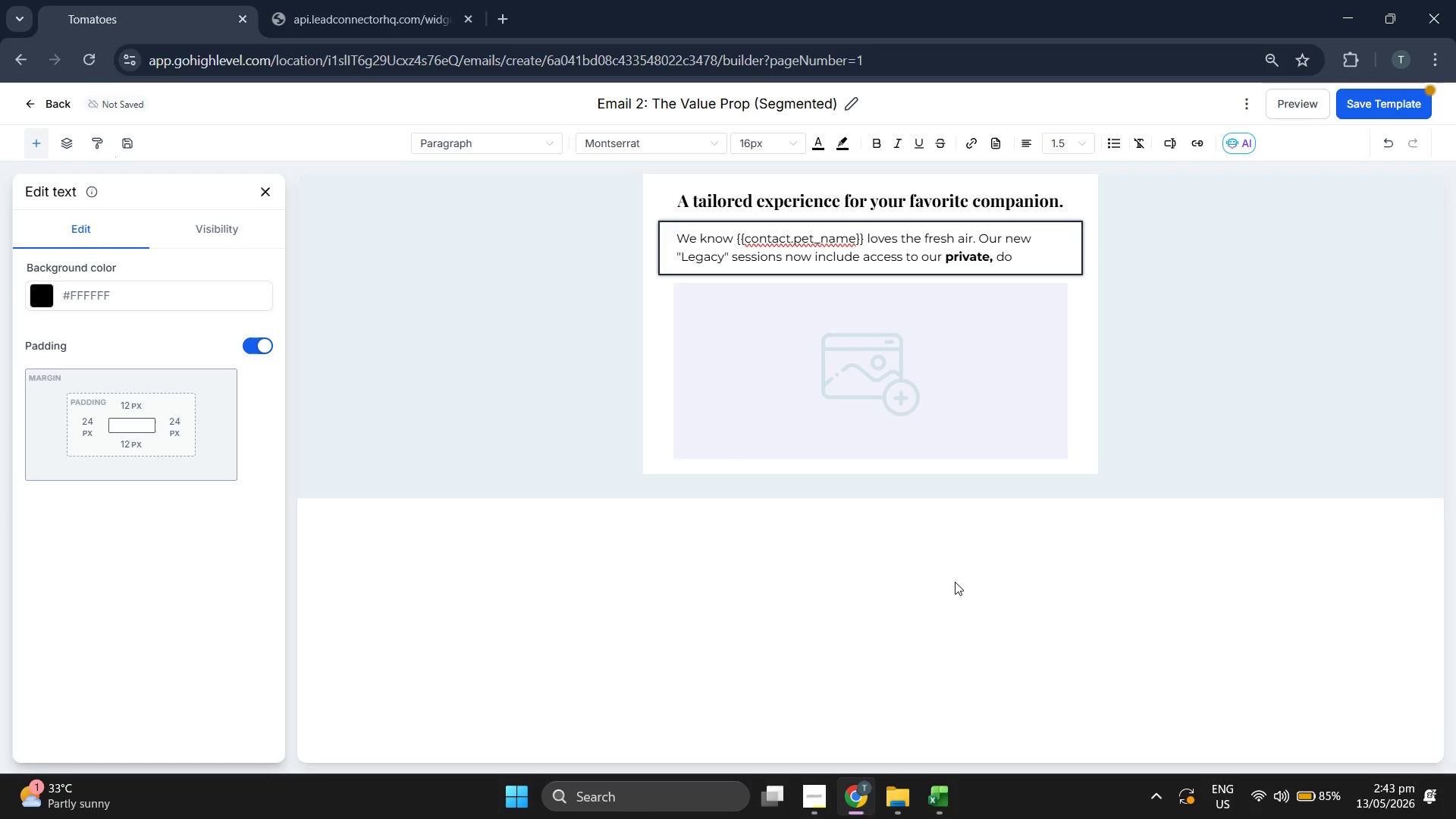 
key(Backspace)
 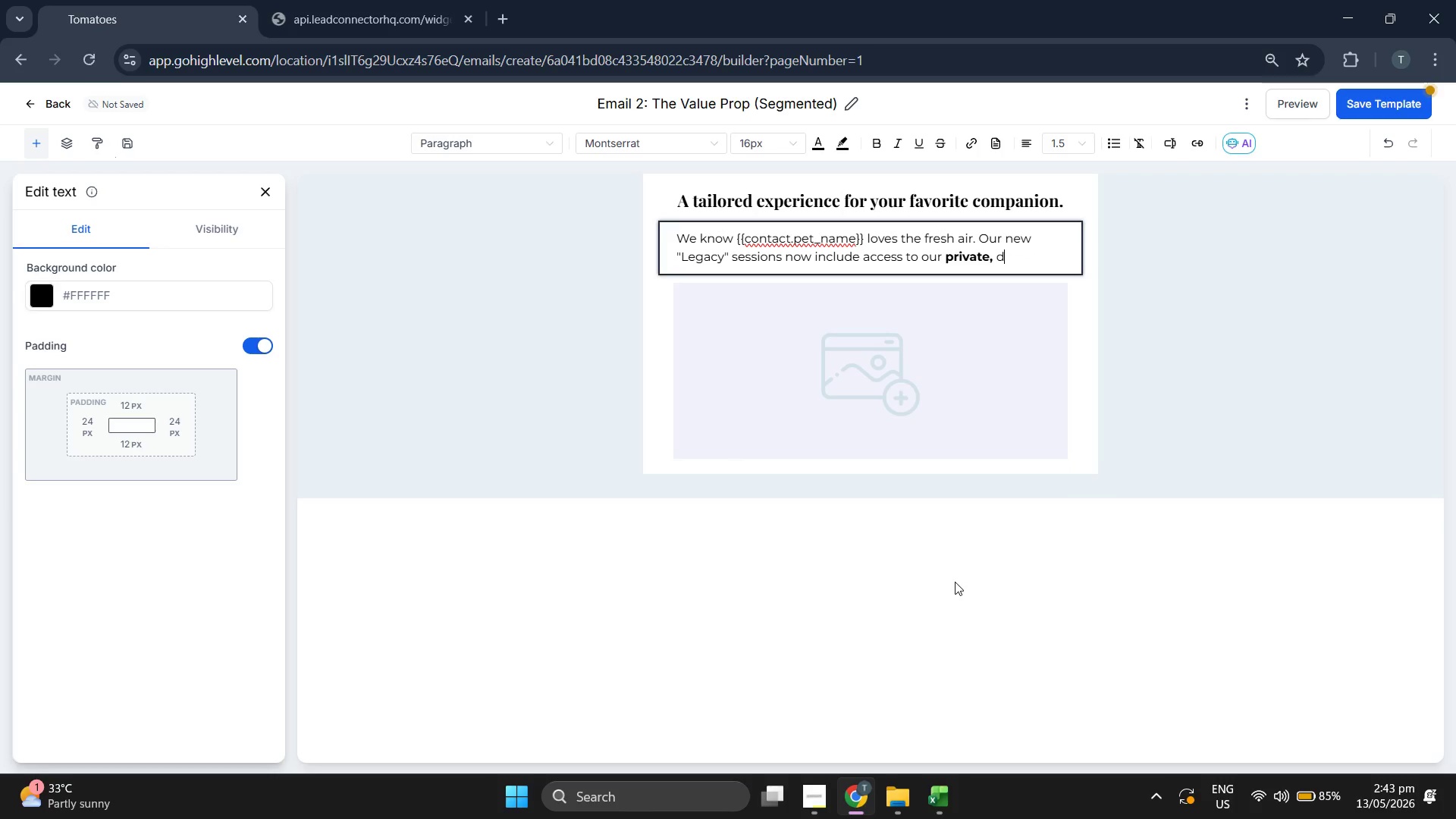 
key(Backspace)
 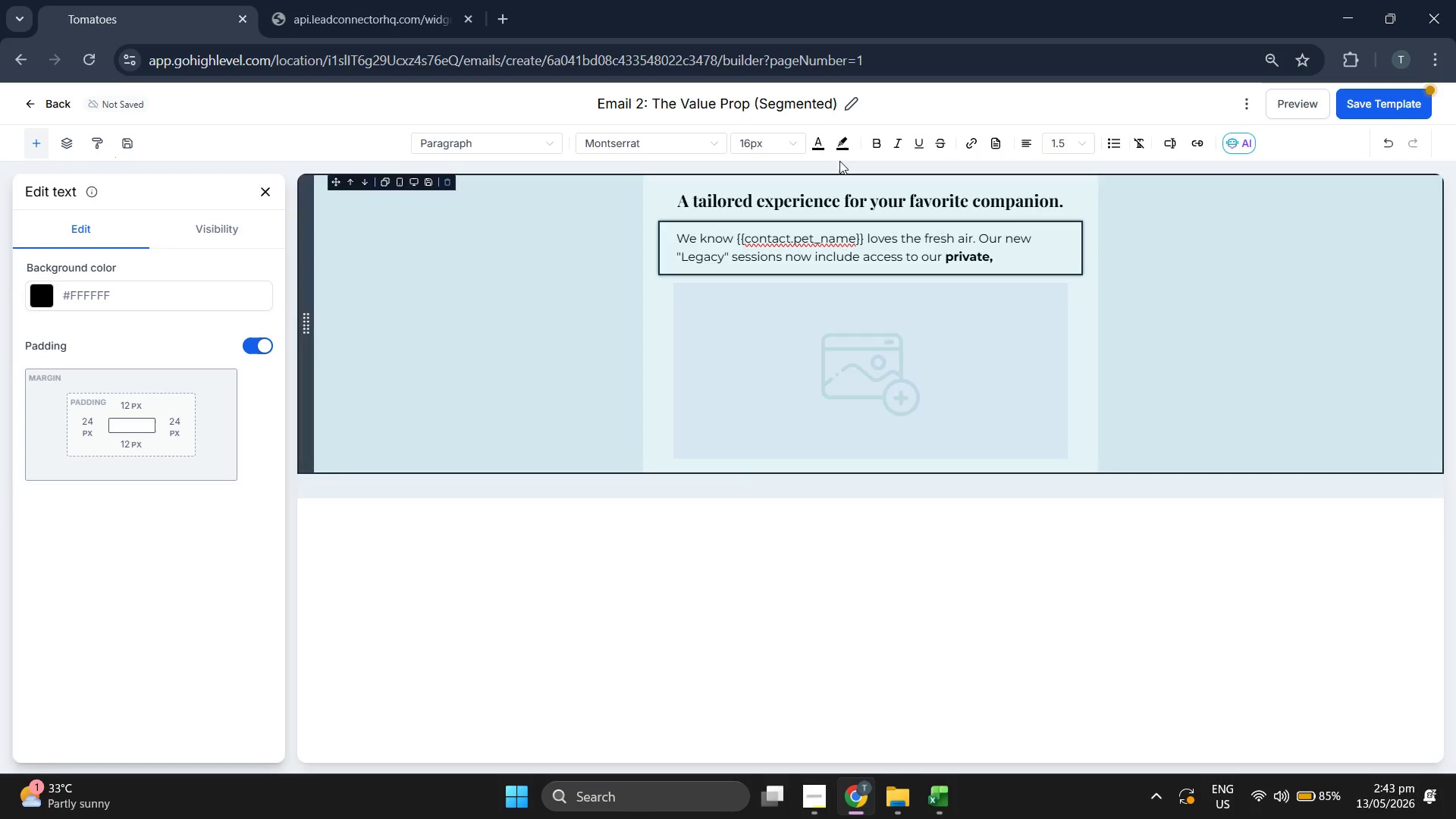 
left_click([868, 141])
 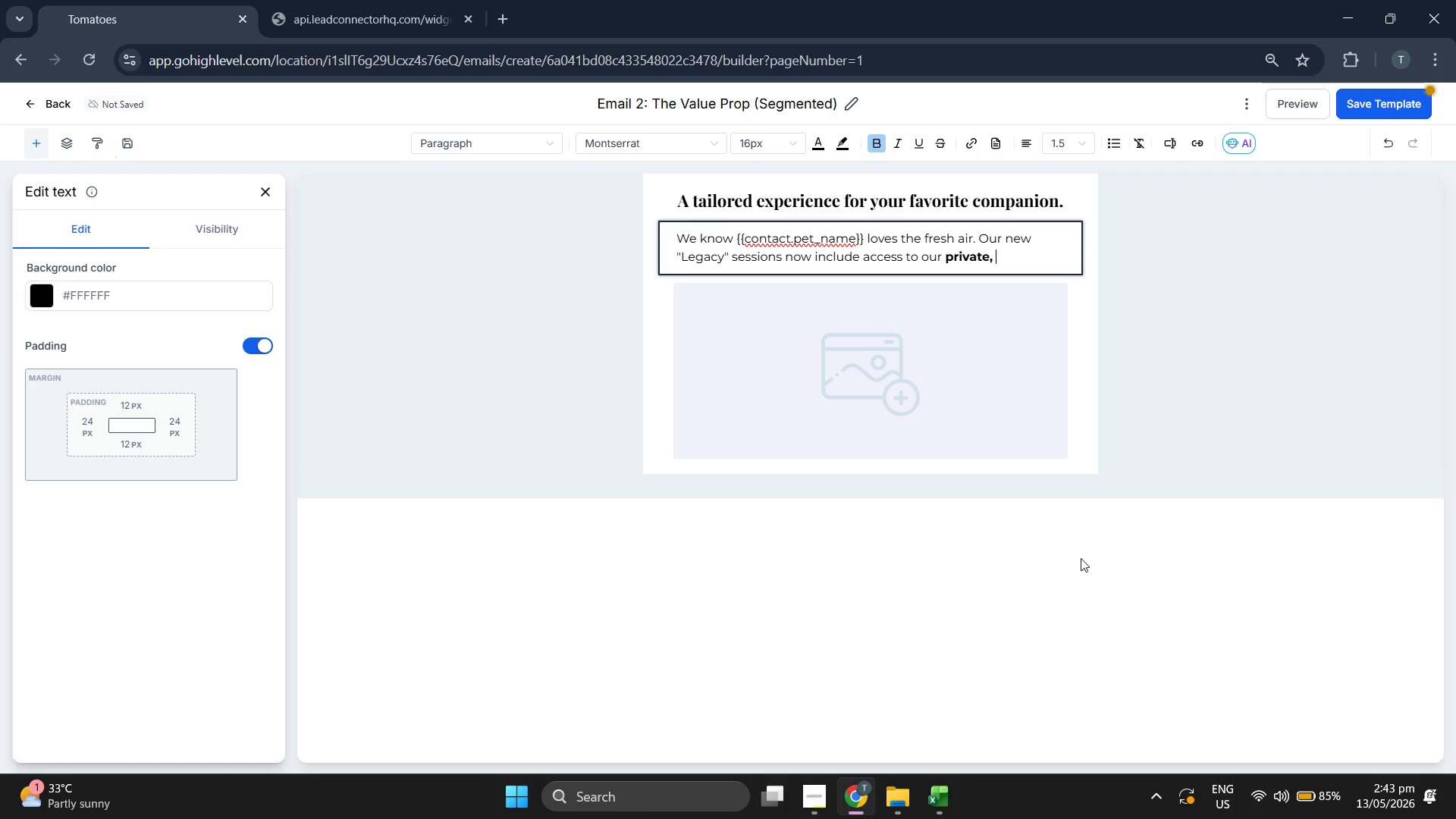 
type(dog-frie)
key(Backspace)
type(endly outdoor park, )
 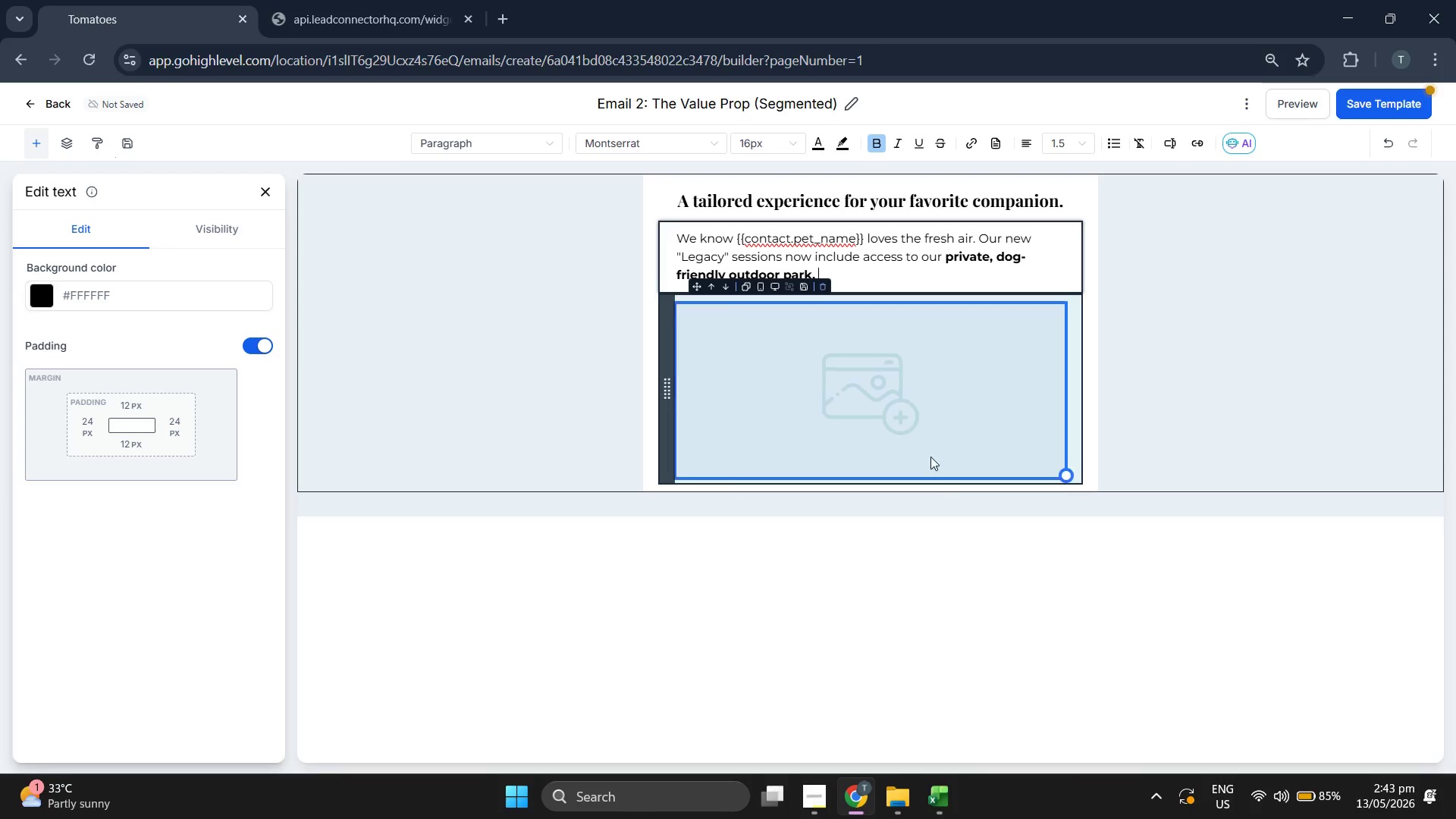 
key(Backspace)
 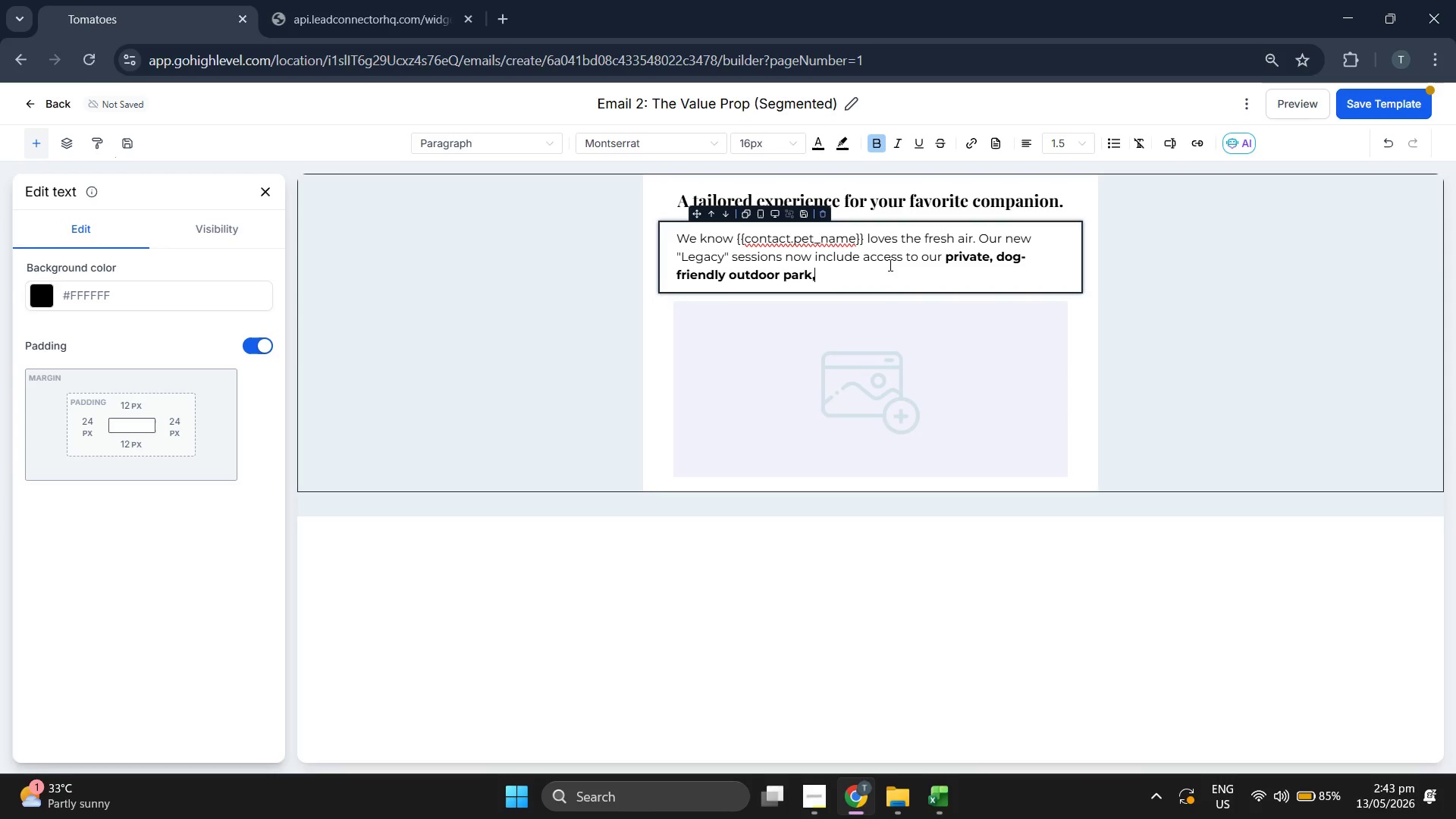 
key(Backspace)
 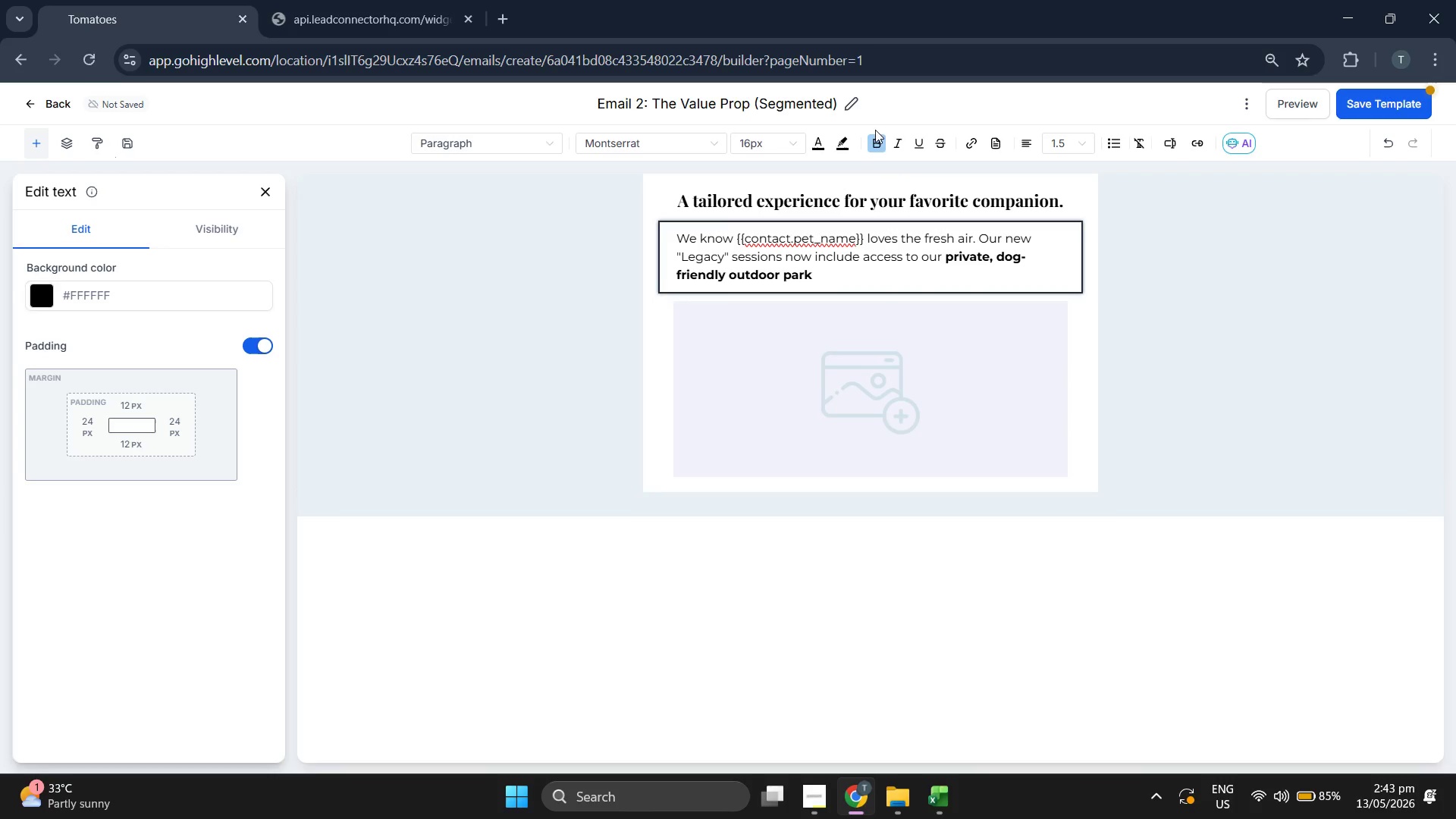 
left_click([881, 141])
 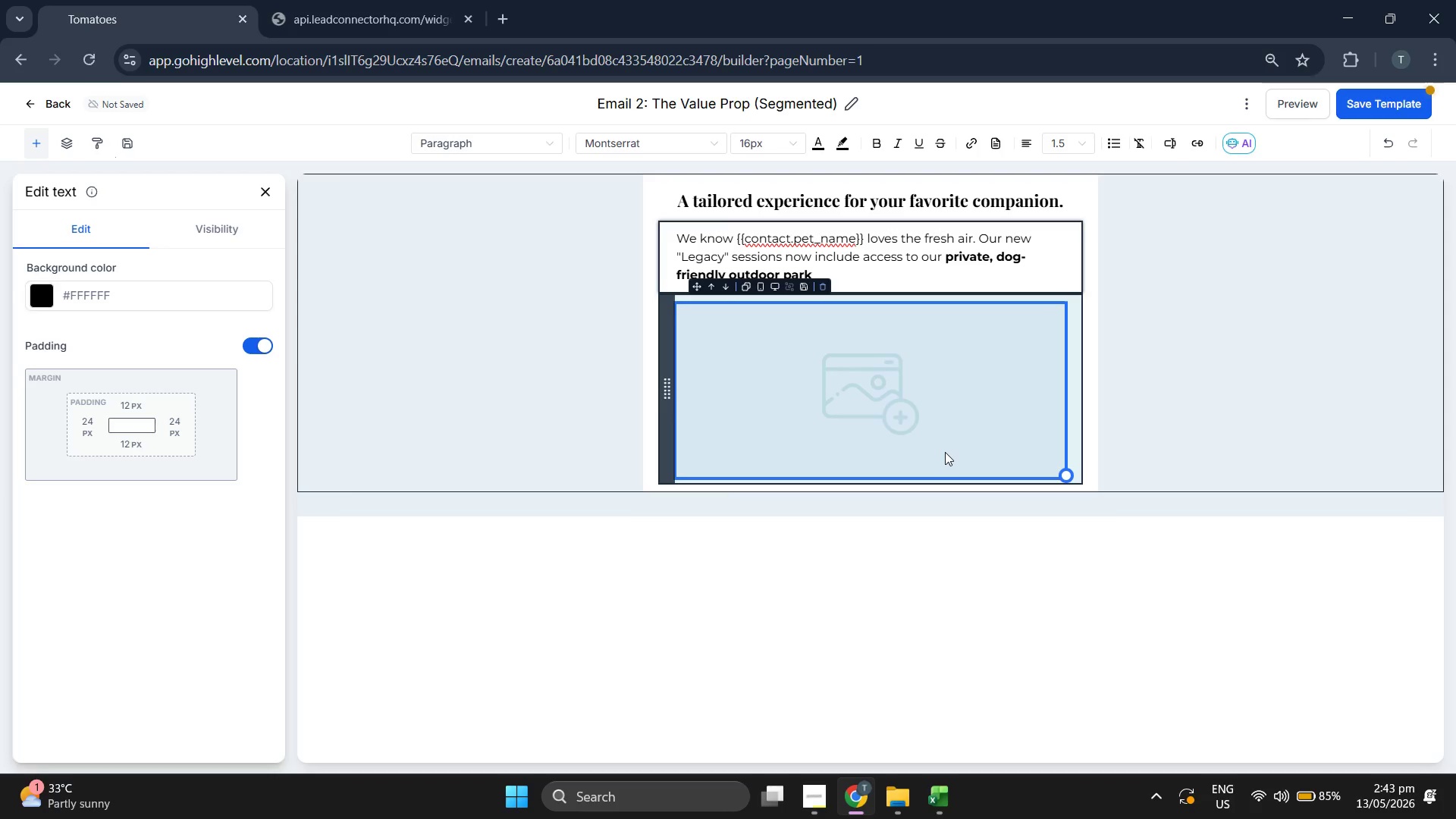 
key(Comma)
 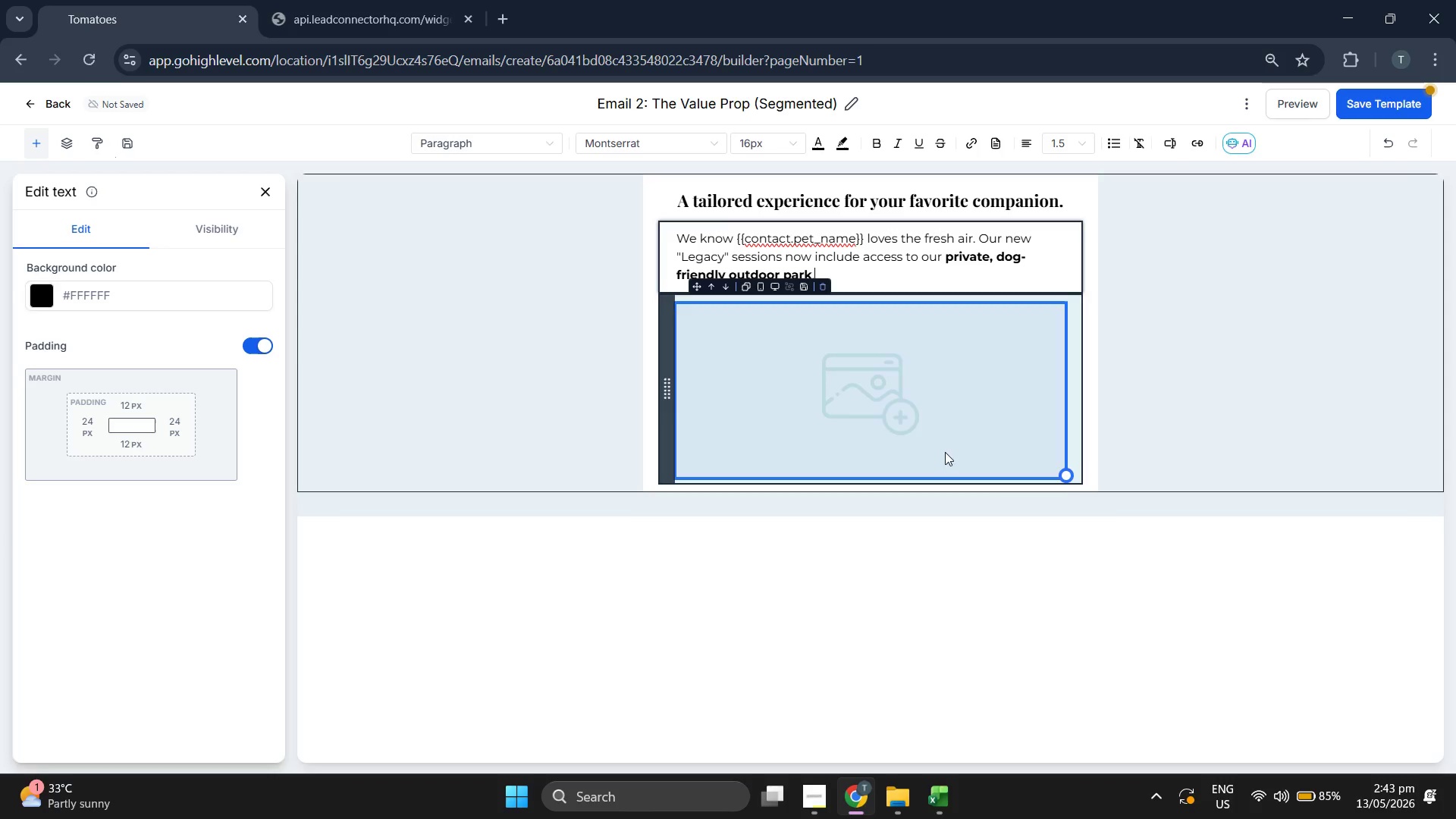 
key(Space)
 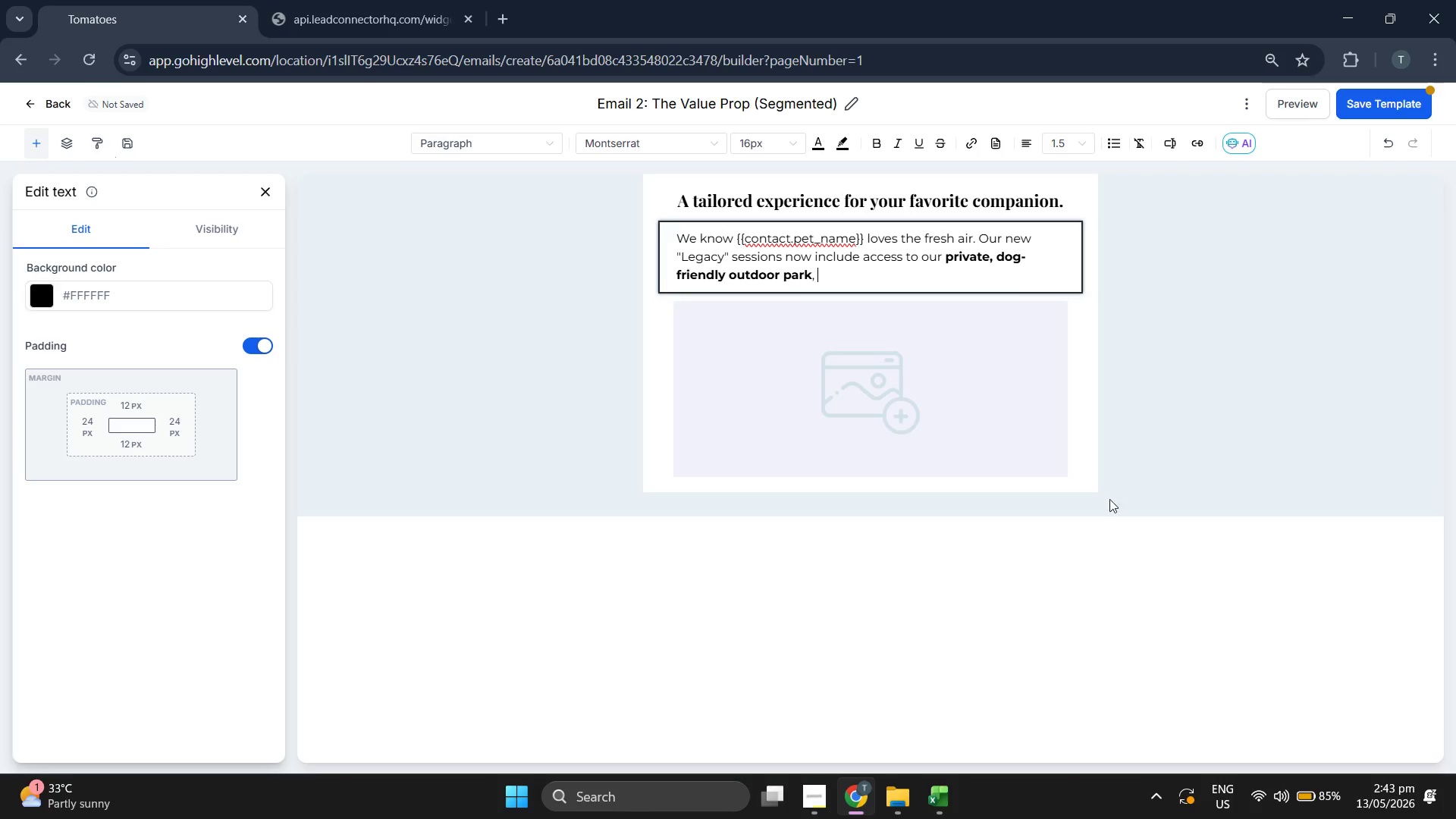 
left_click([999, 256])
 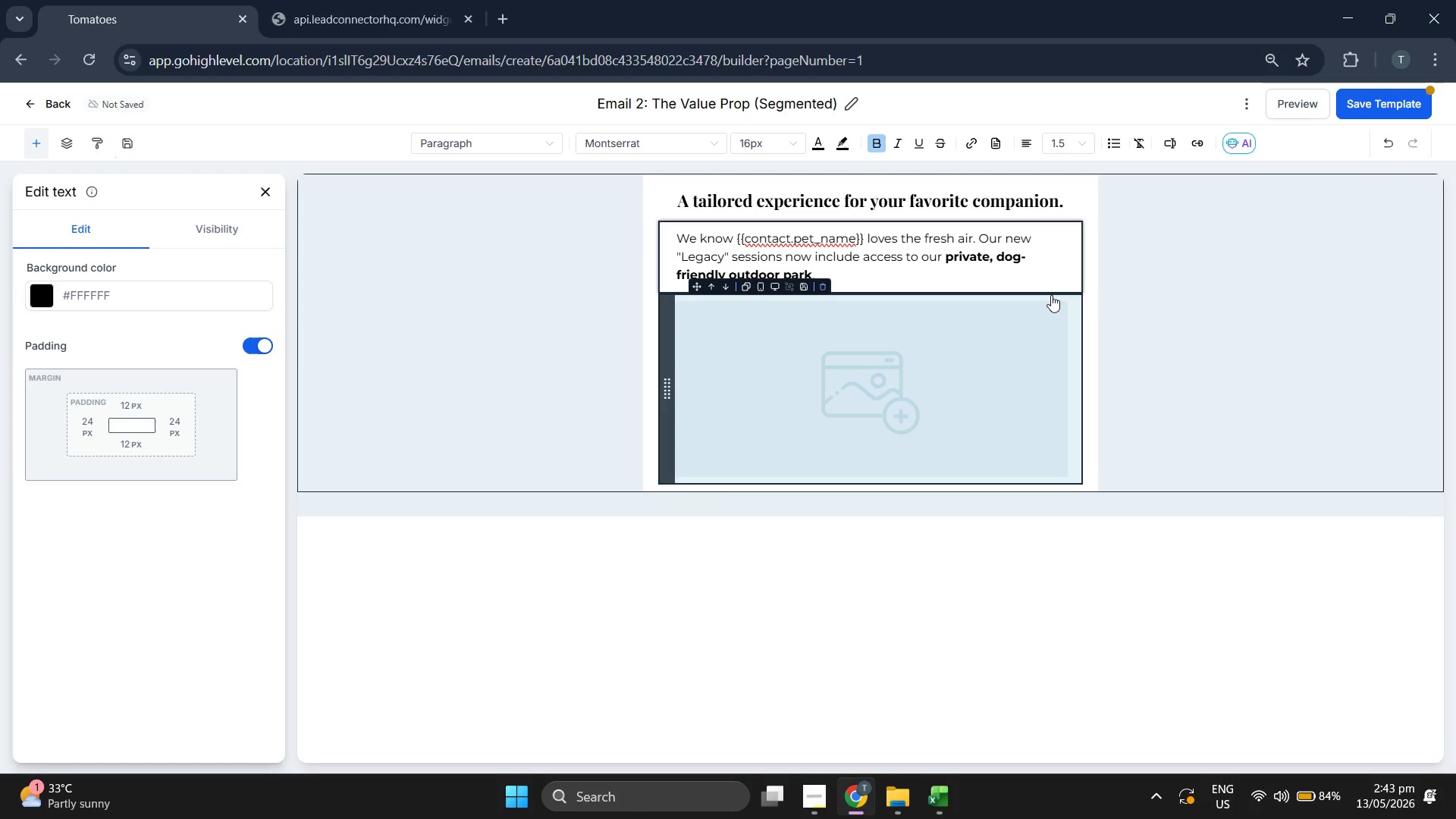 
key(ArrowLeft)
 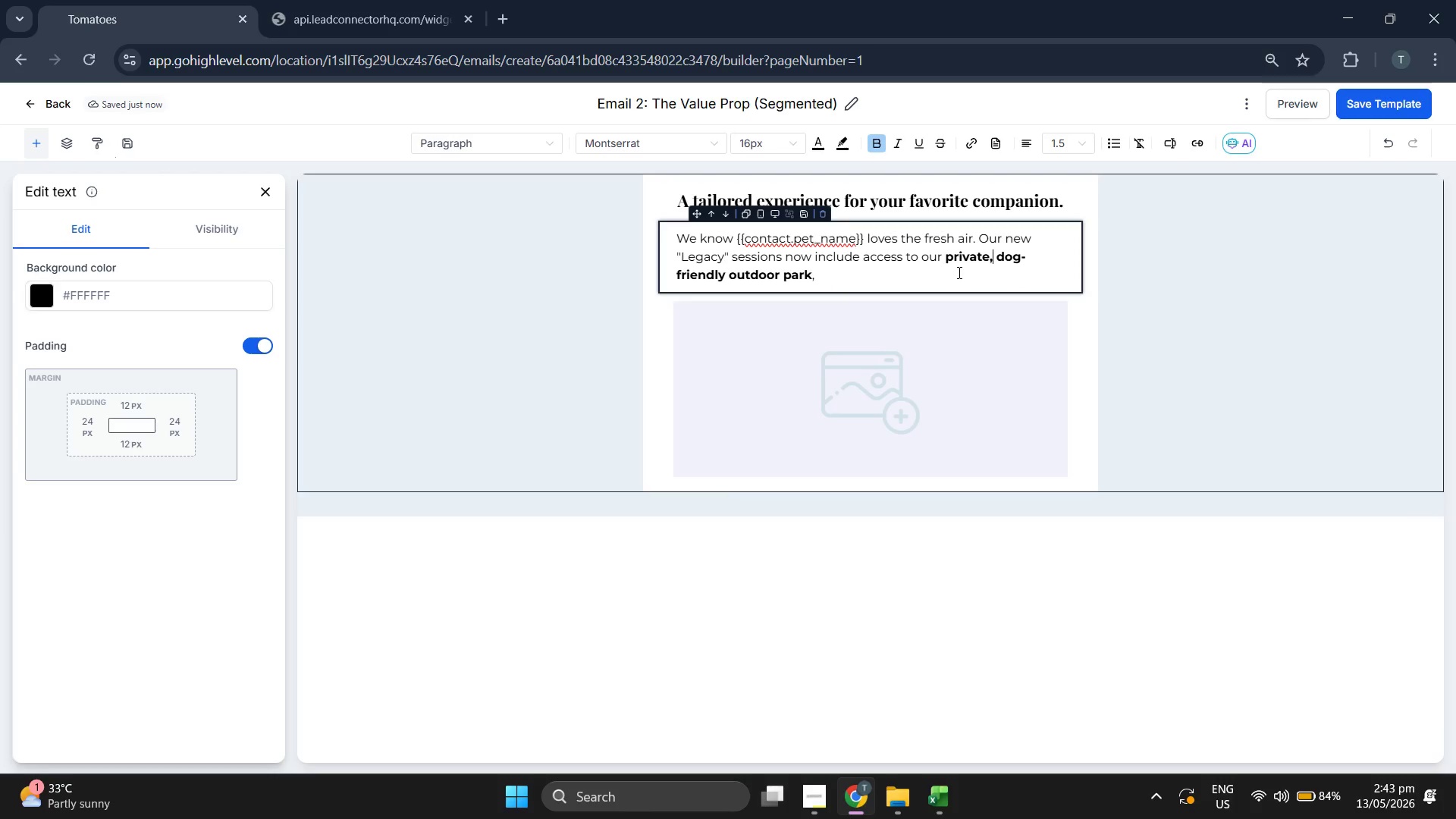 
key(Backspace)
 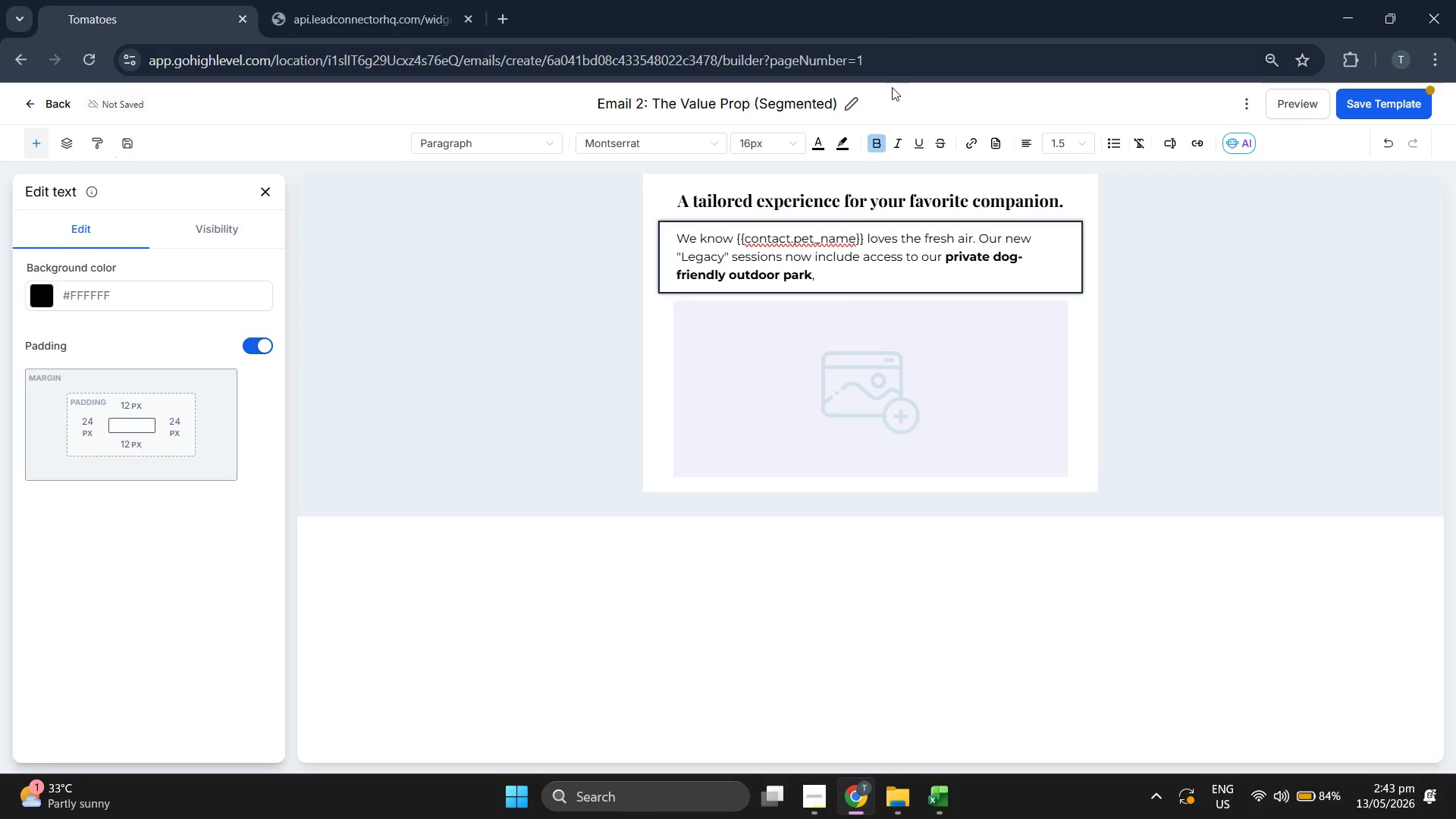 
left_click([881, 137])
 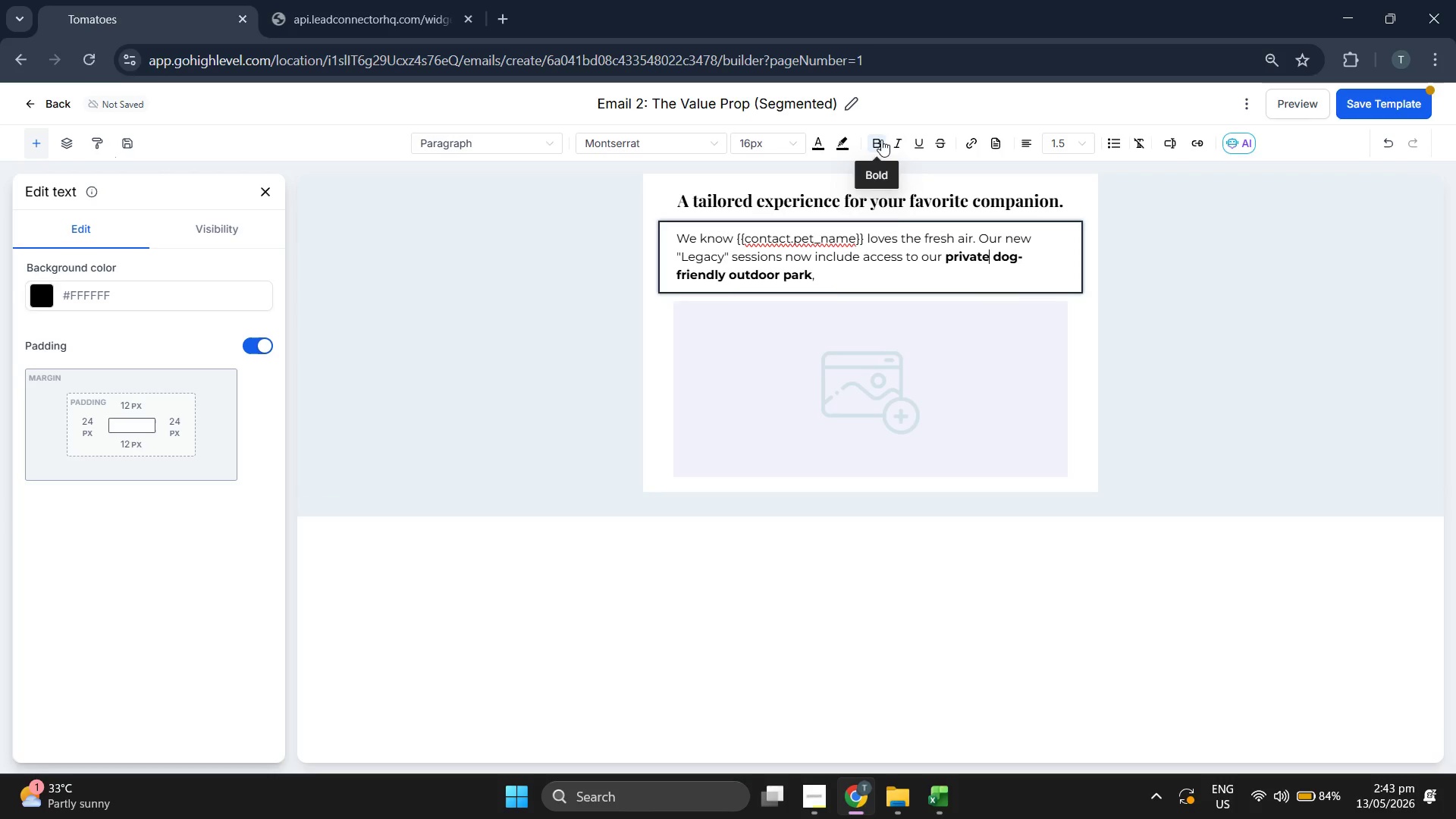 
key(M)
 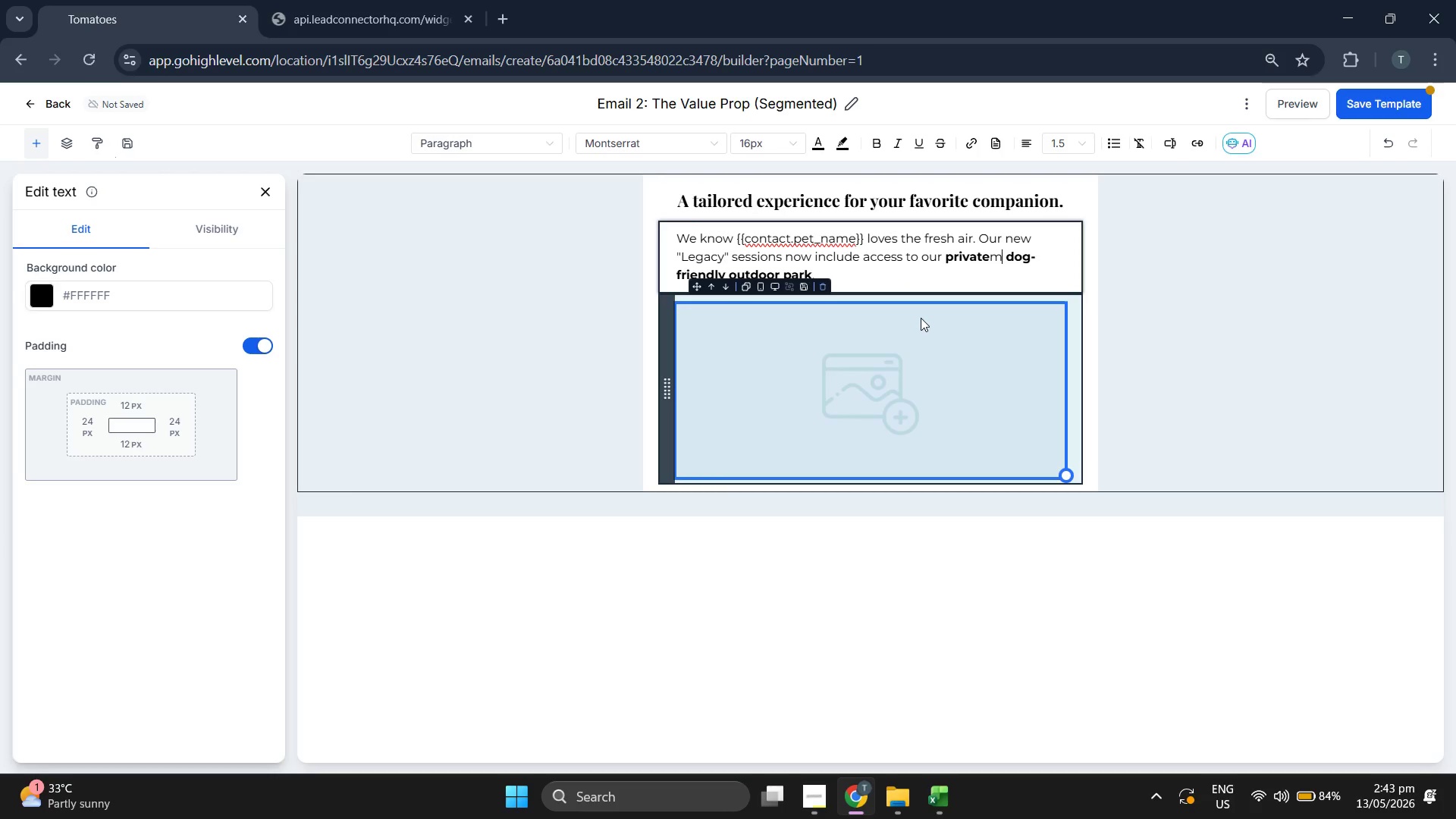 
key(Backspace)
 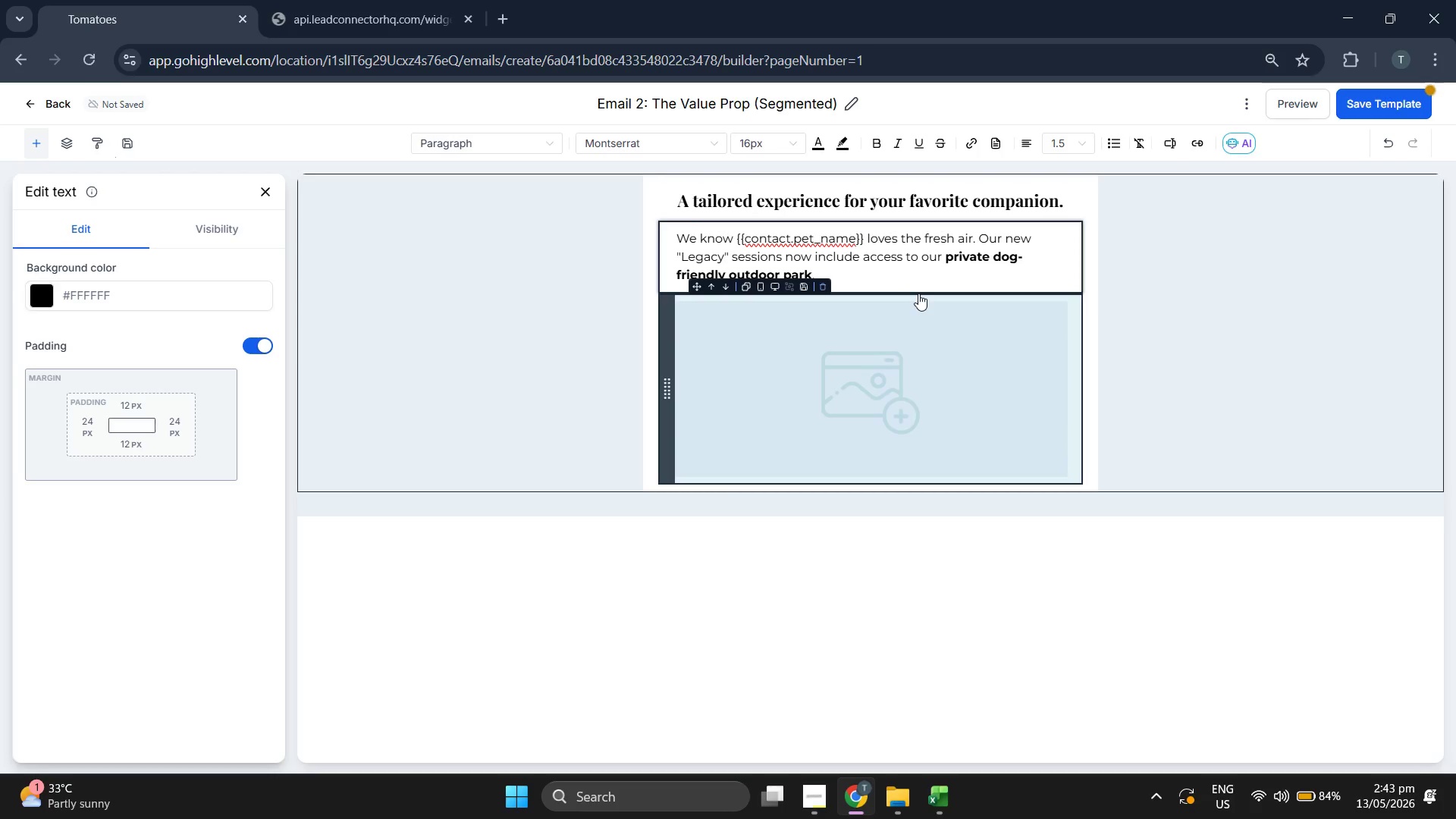 
key(Comma)
 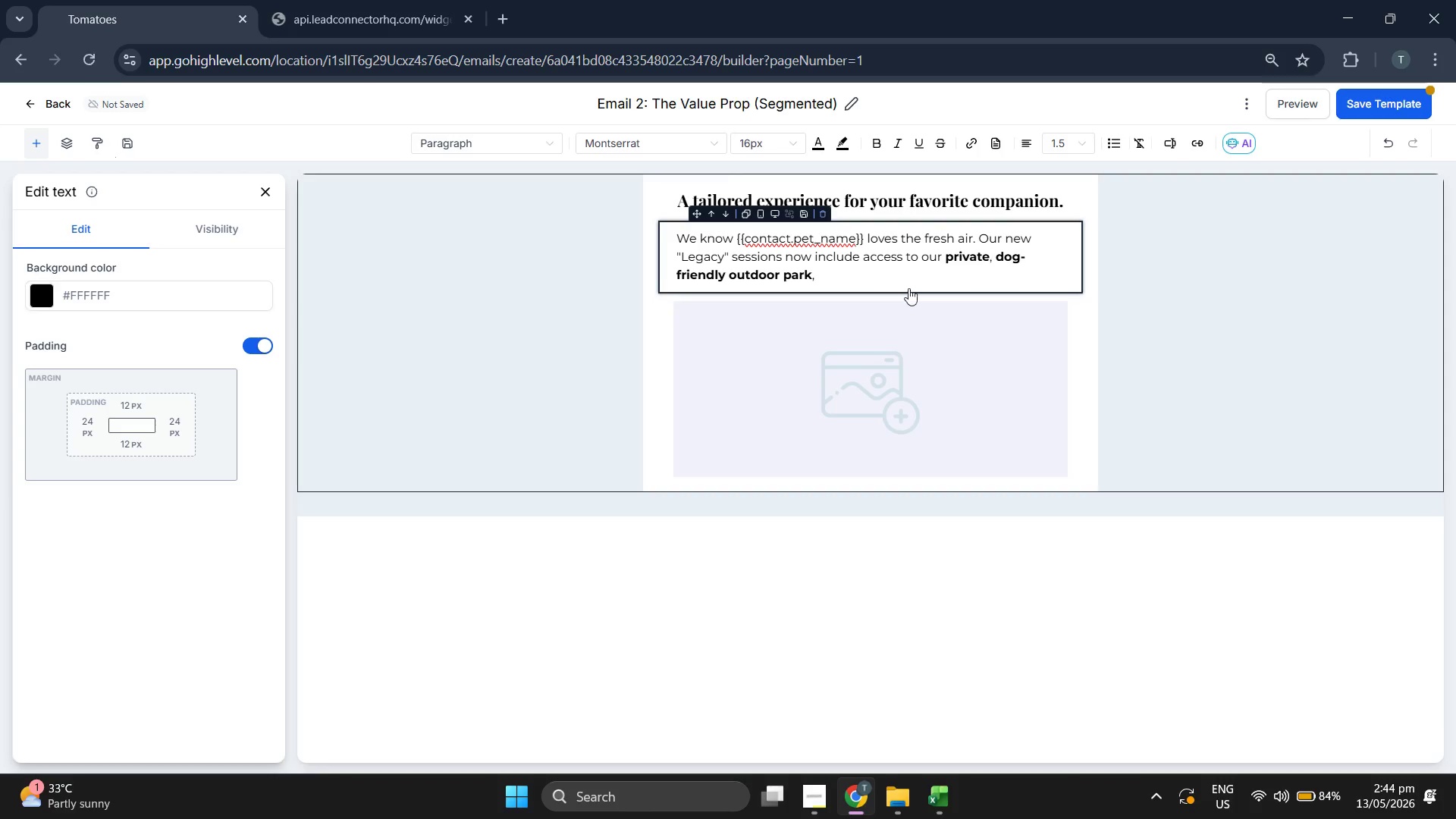 
left_click([908, 271])
 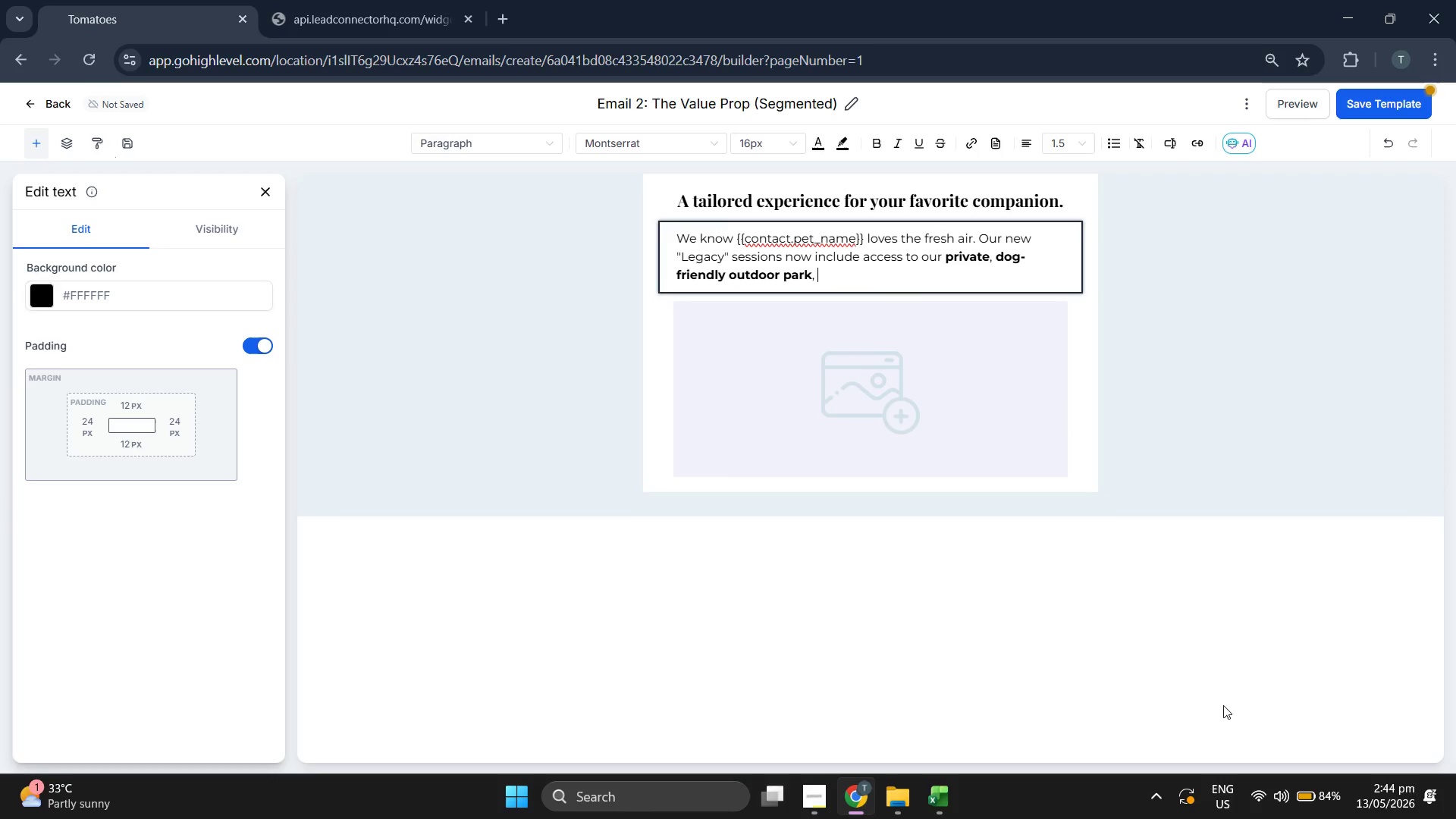 
type(allowing for those high-energy, natural action shots that capture their true spirit.)
 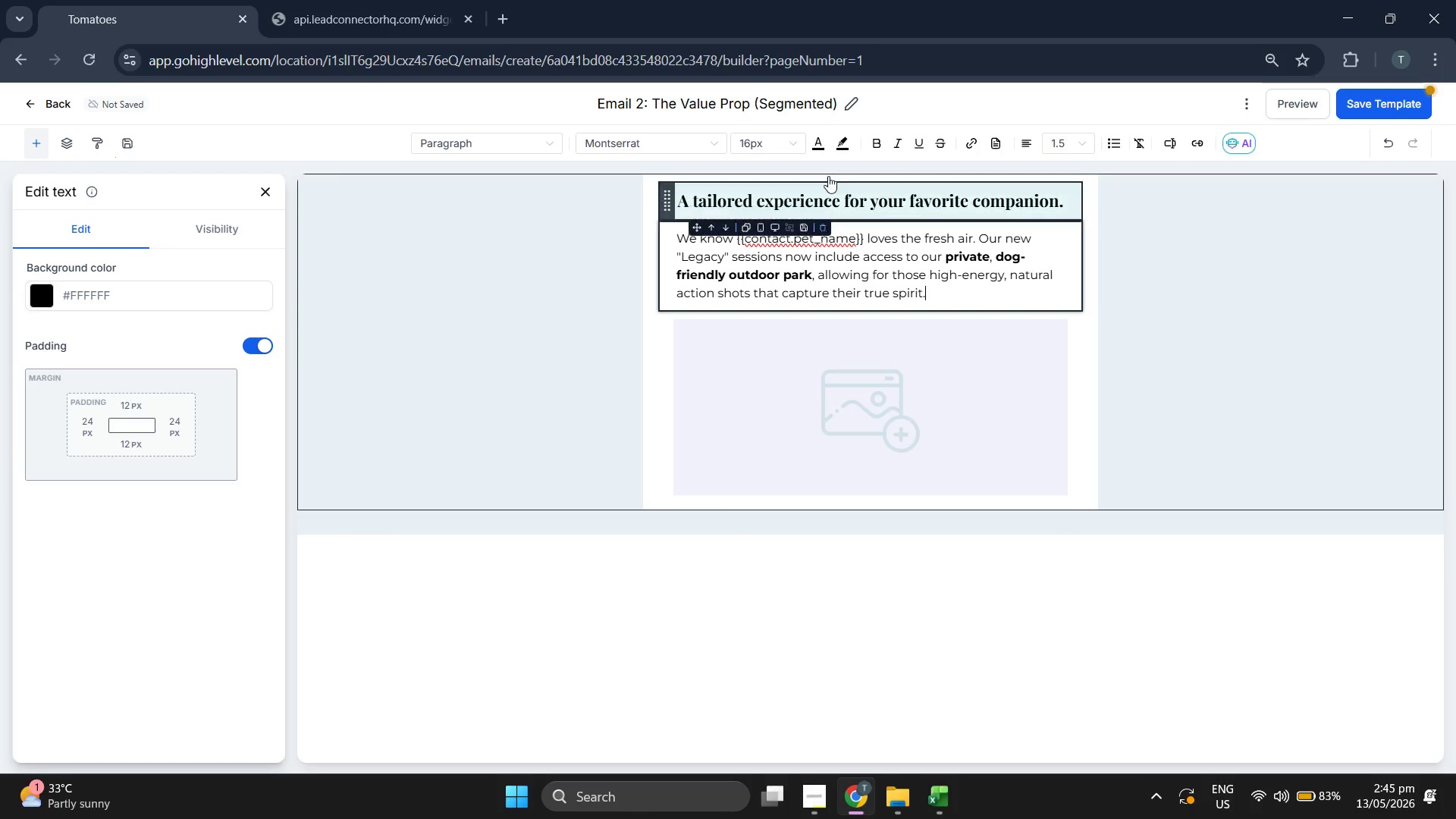 
left_click([805, 108])
 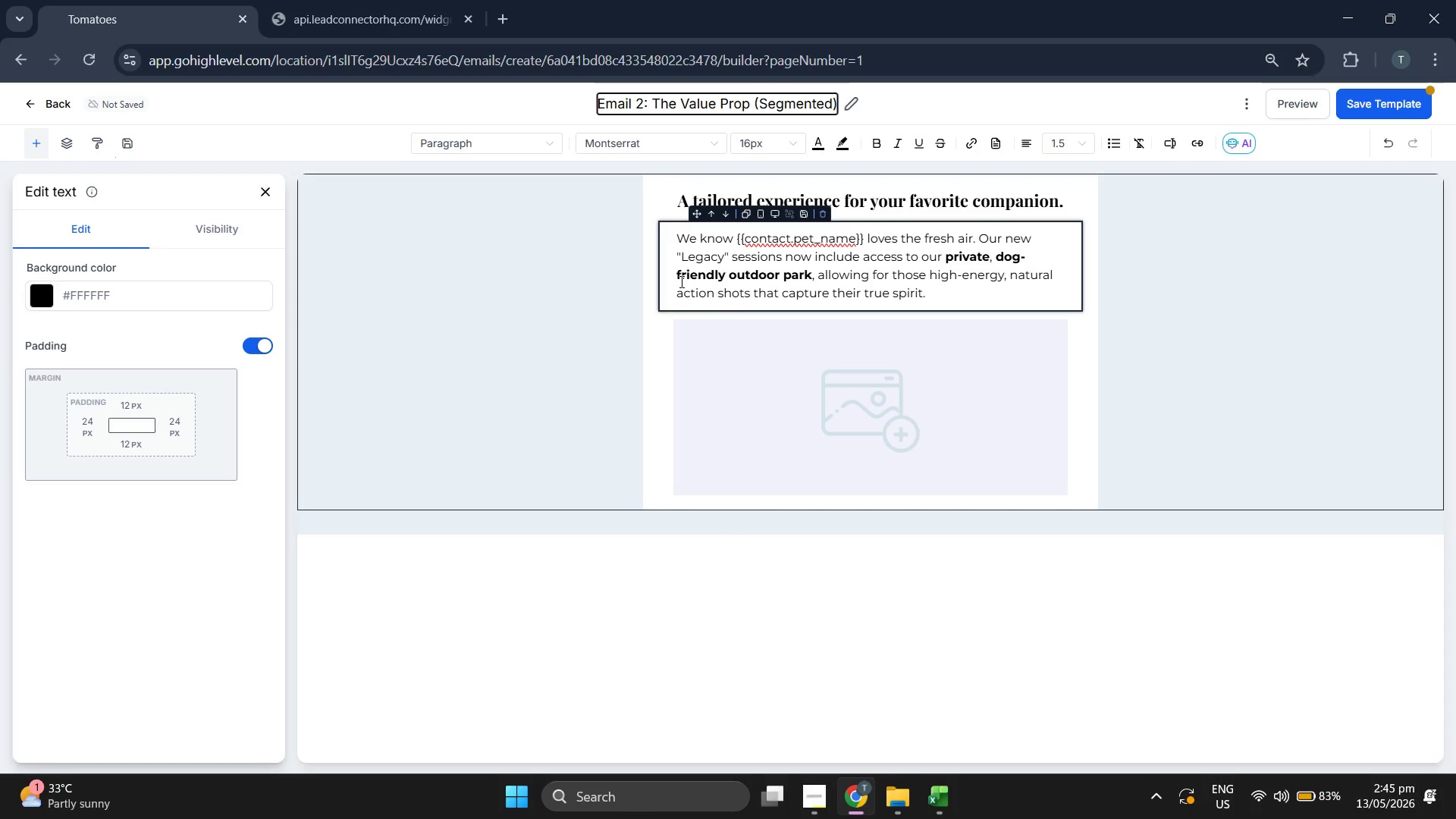 
key(ArrowLeft)
 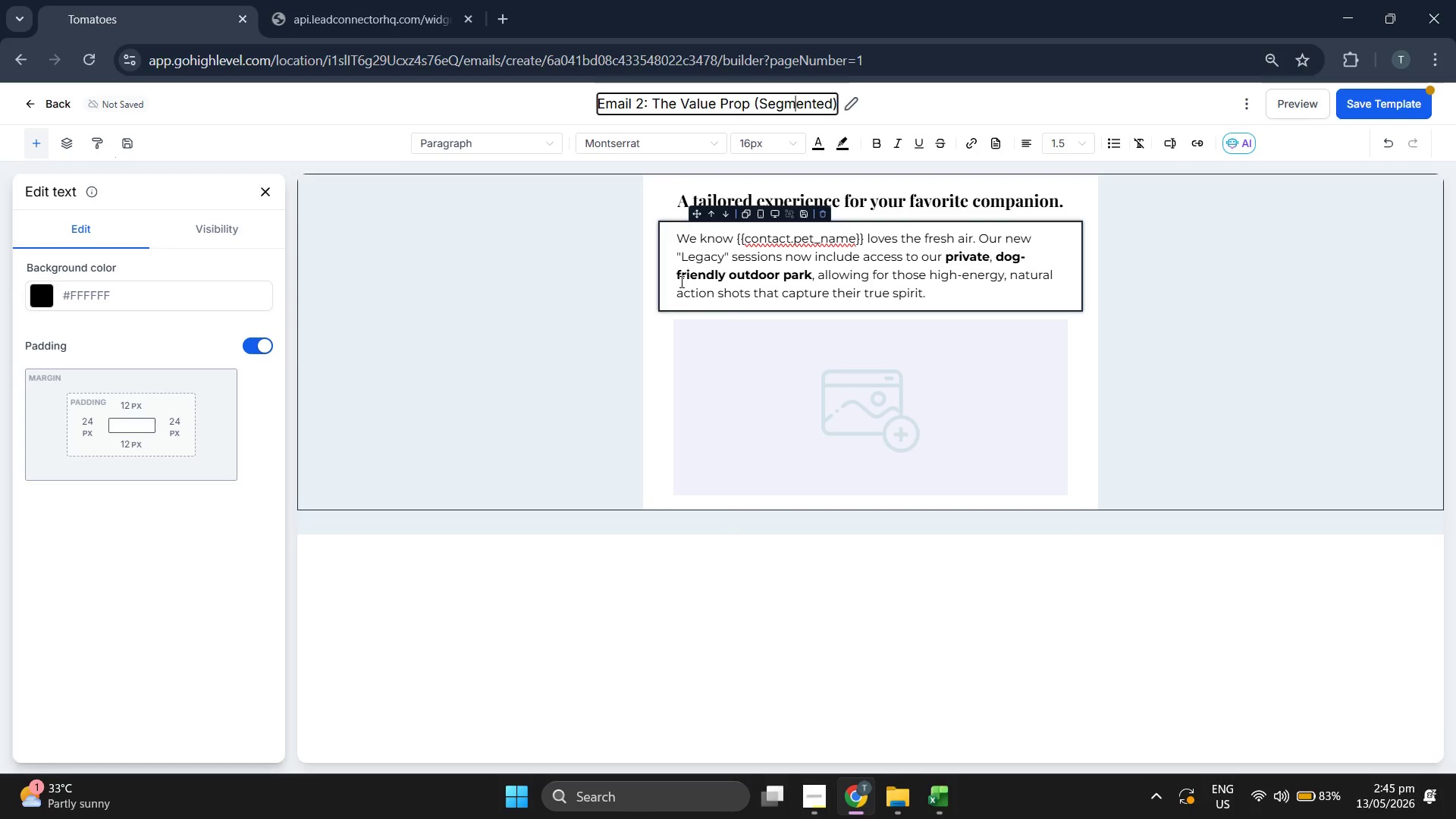 
key(ArrowLeft)
 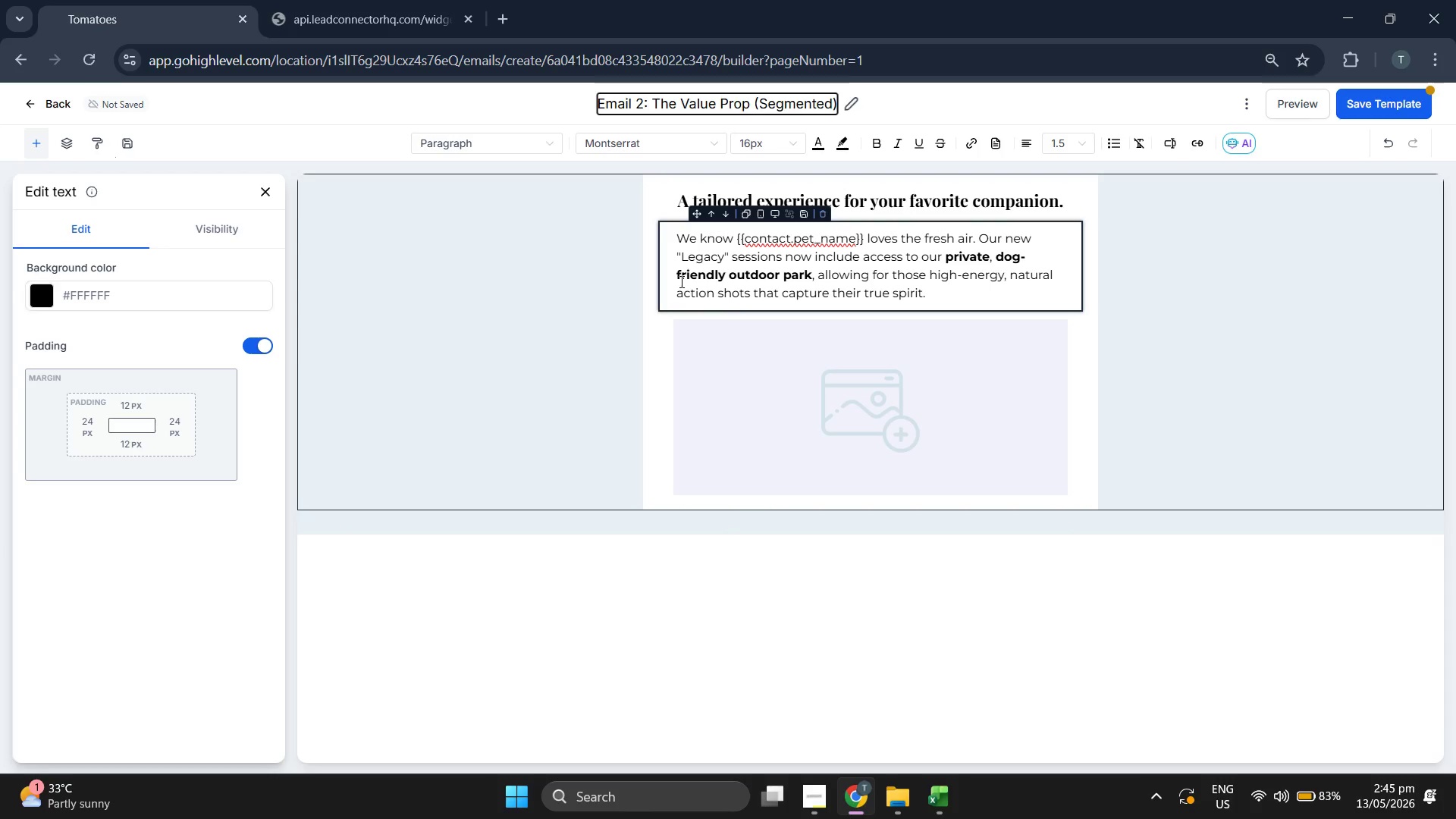 
key(ArrowRight)
 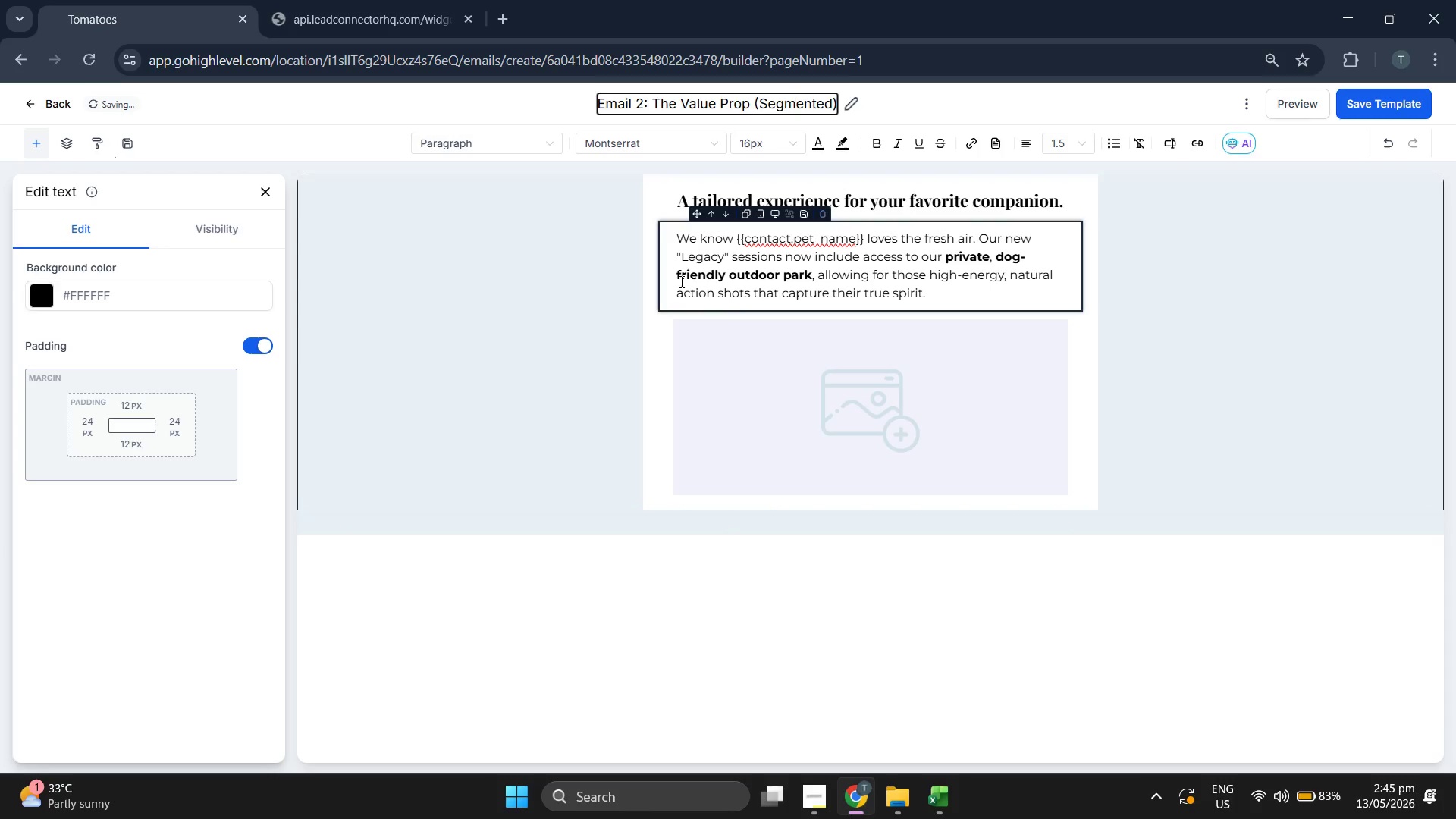 
key(ArrowRight)
 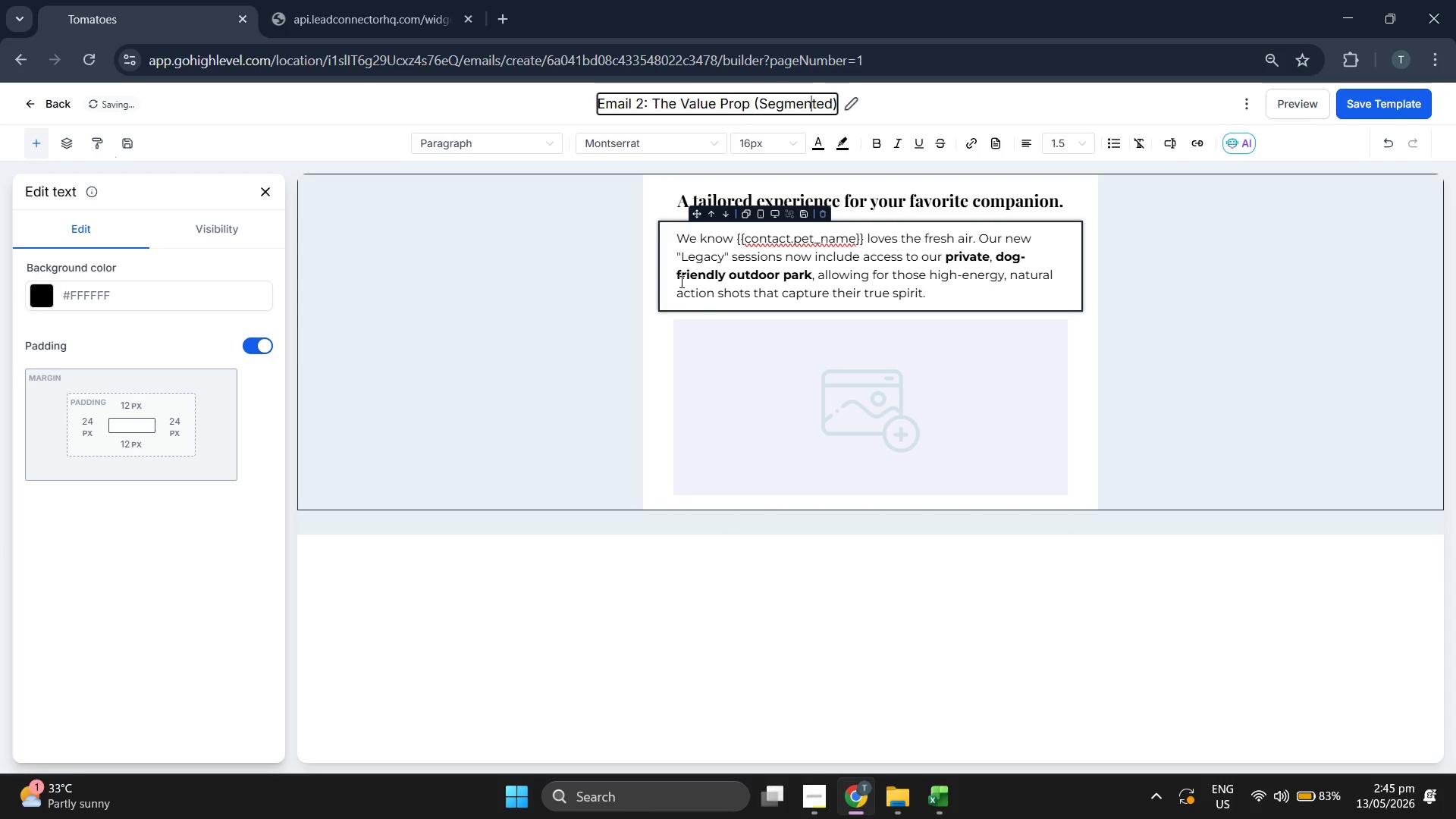 
key(ArrowRight)
 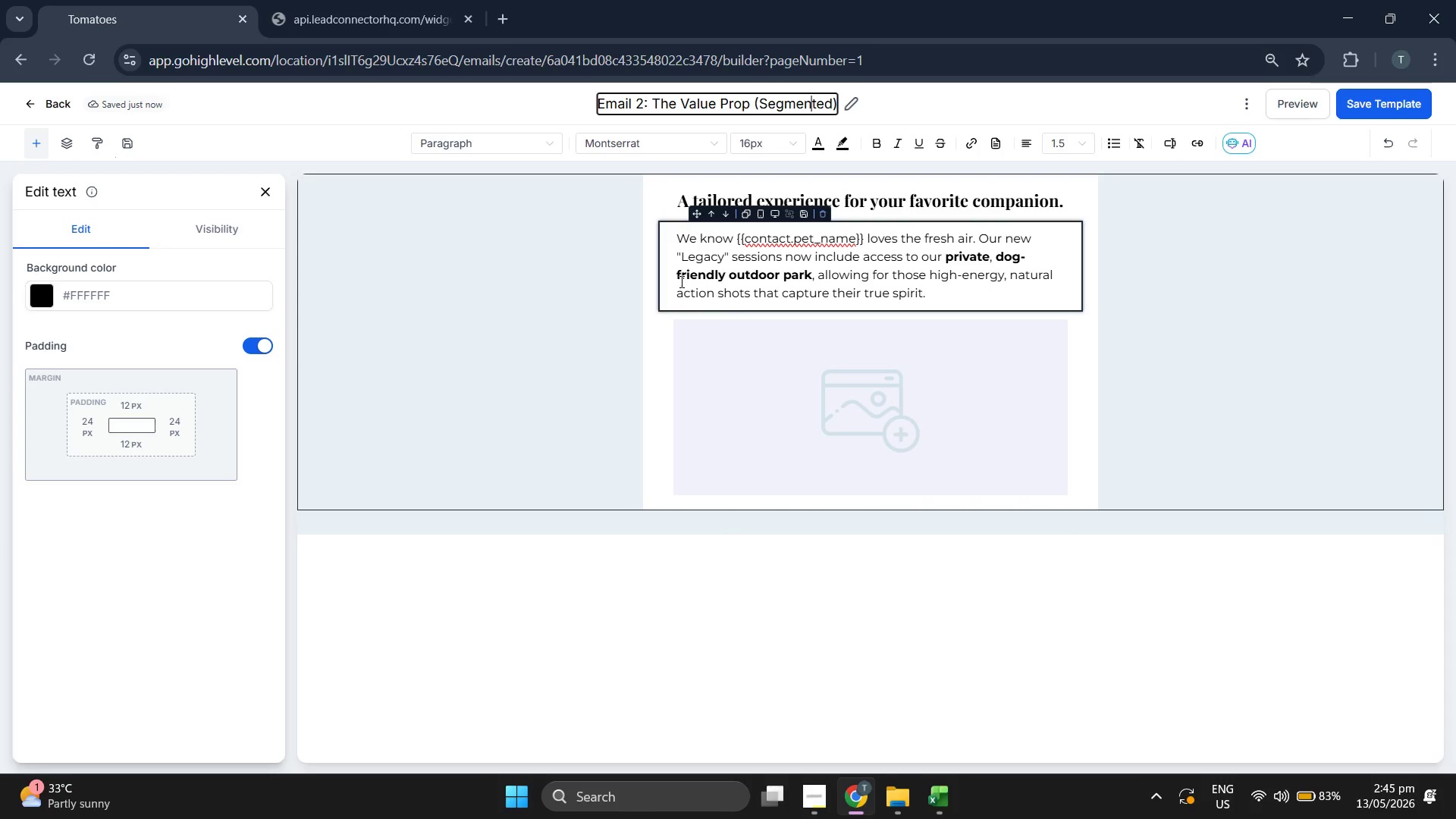 
key(ArrowRight)
 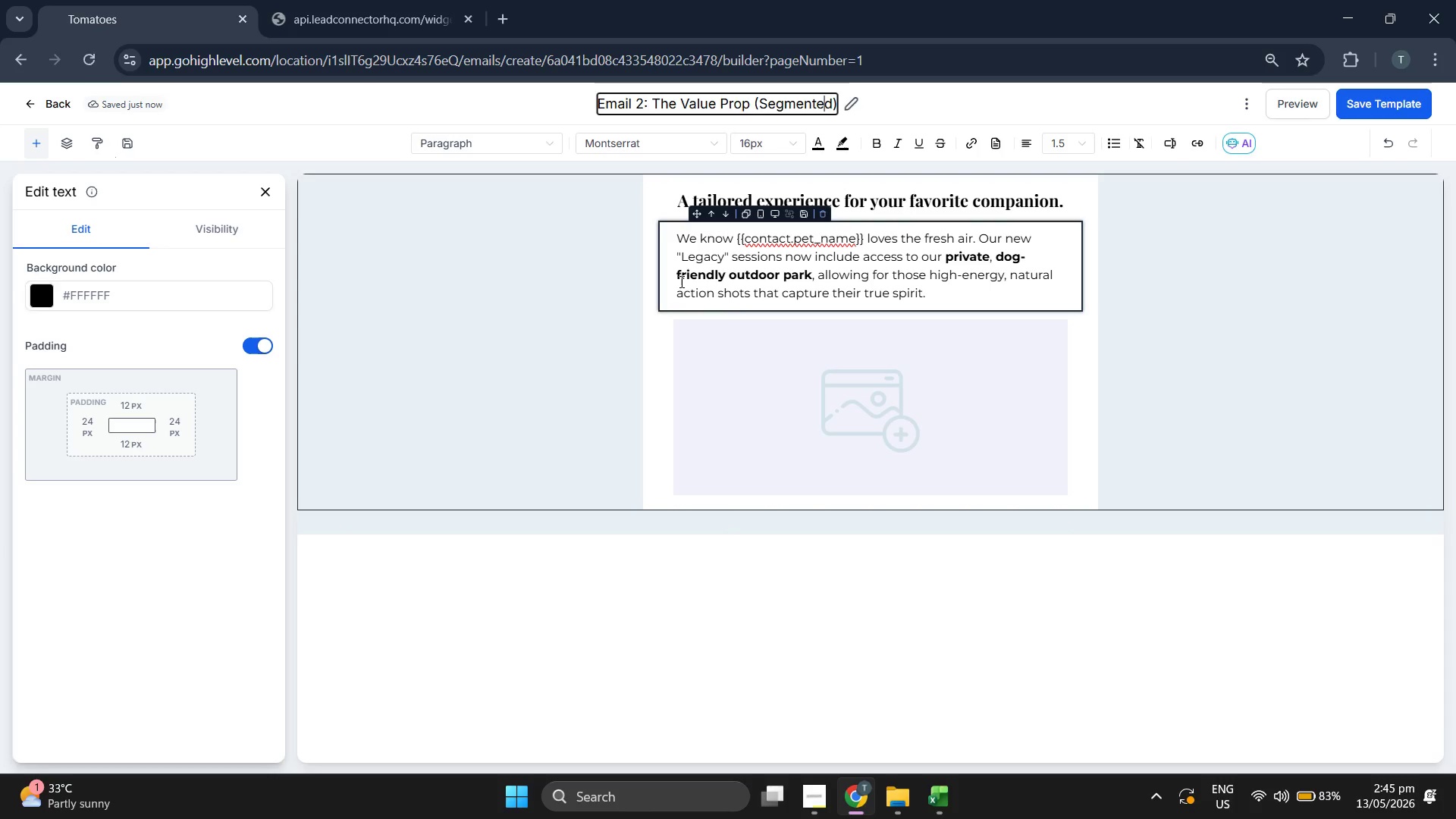 
key(ArrowRight)
 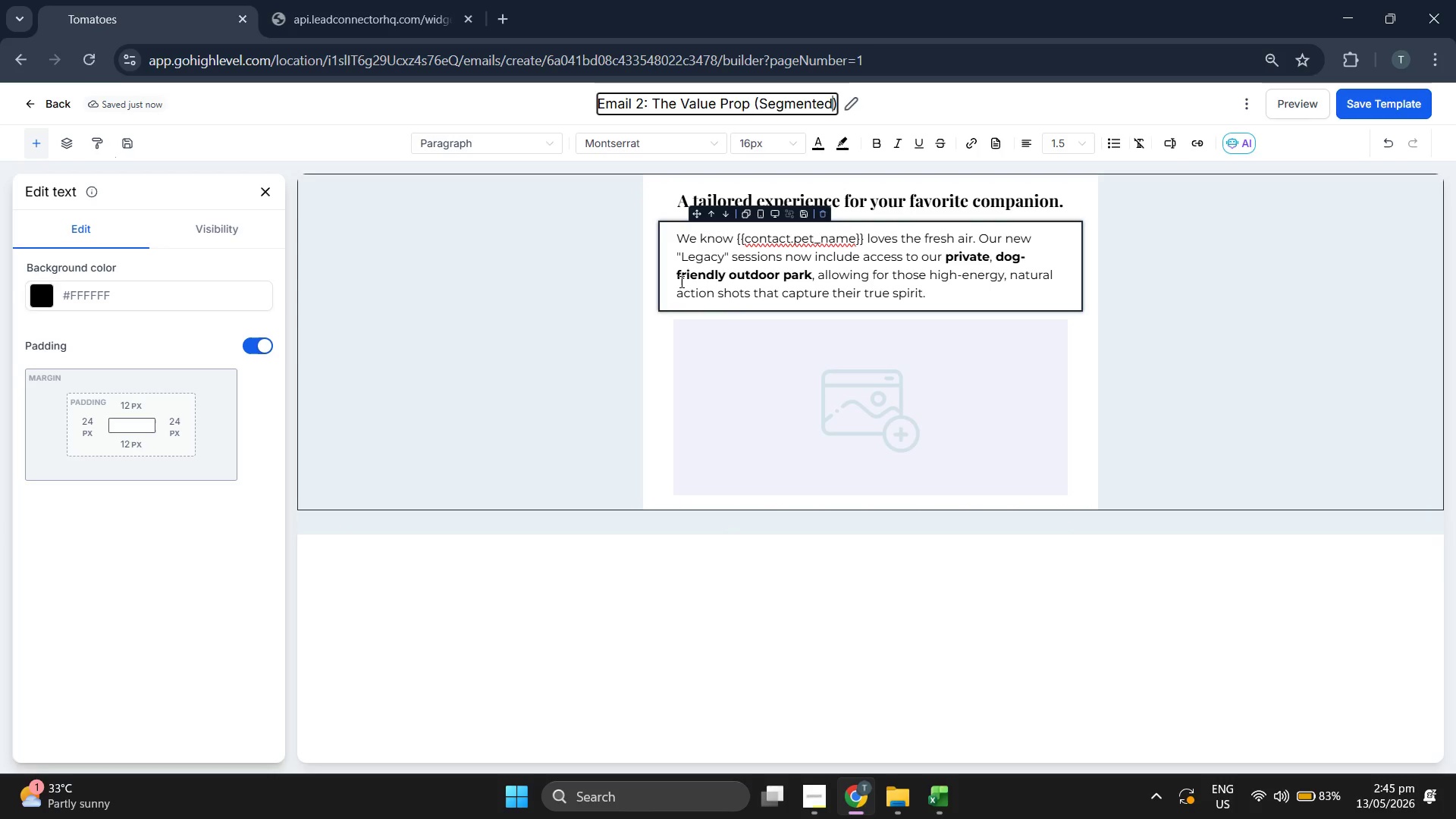 
key(ArrowRight)
 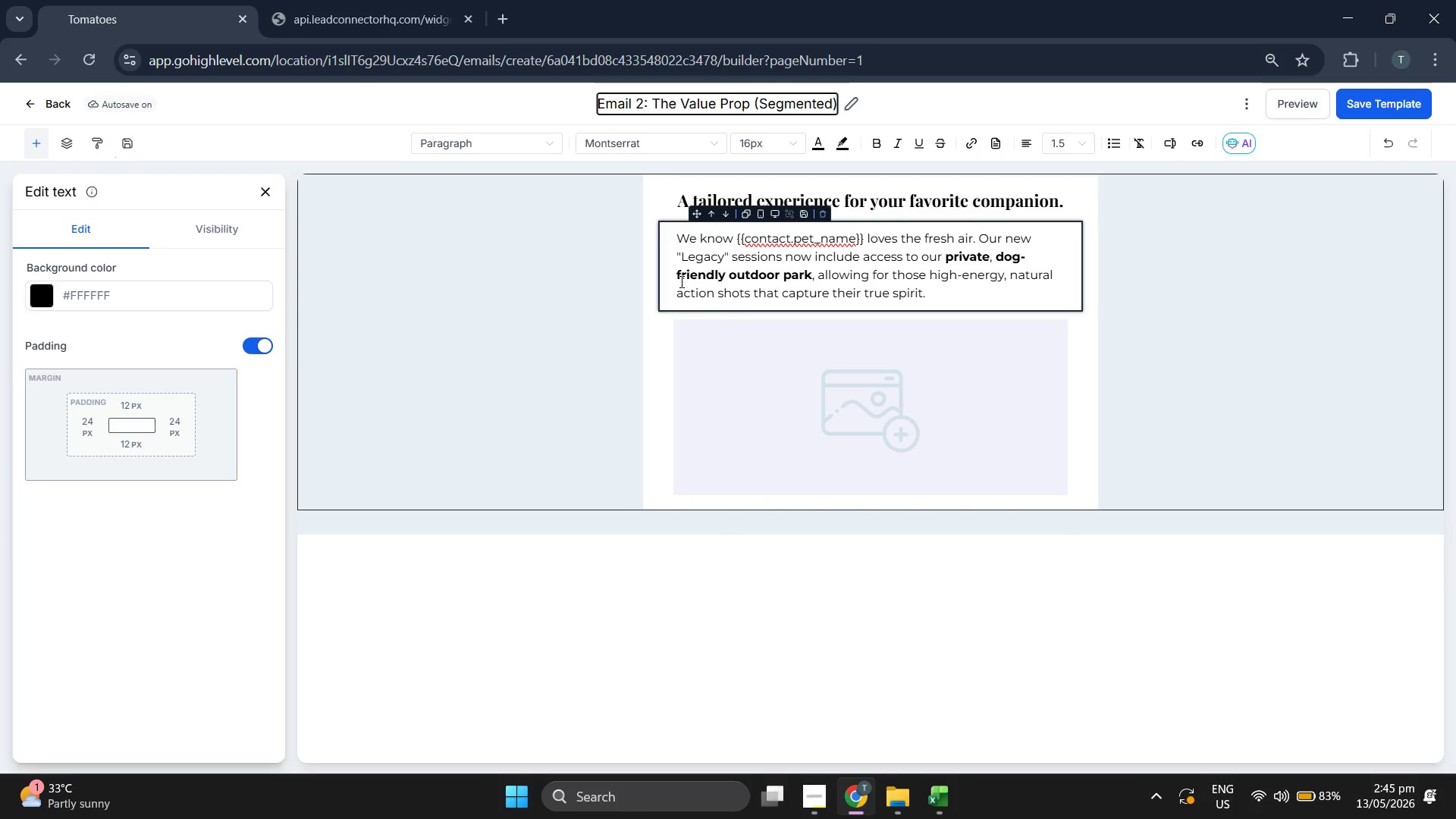 
key(Backspace)
key(Backspace)
key(Backspace)
key(Backspace)
key(Backspace)
key(Backspace)
key(Backspace)
key(Backspace)
key(Backspace)
type(Dog)
 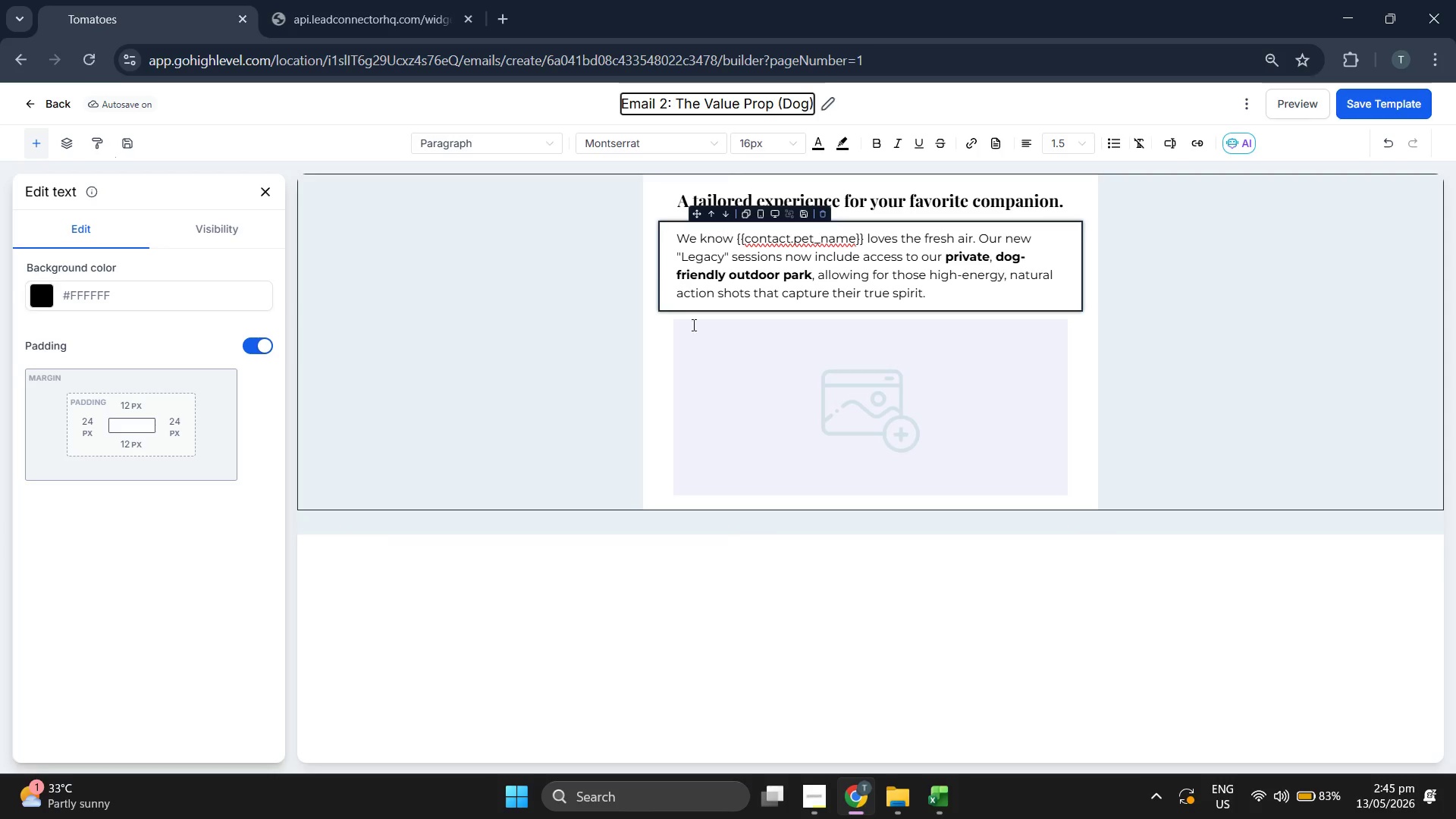 
left_click_drag(start_coordinate=[742, 635], to_coordinate=[745, 639])
 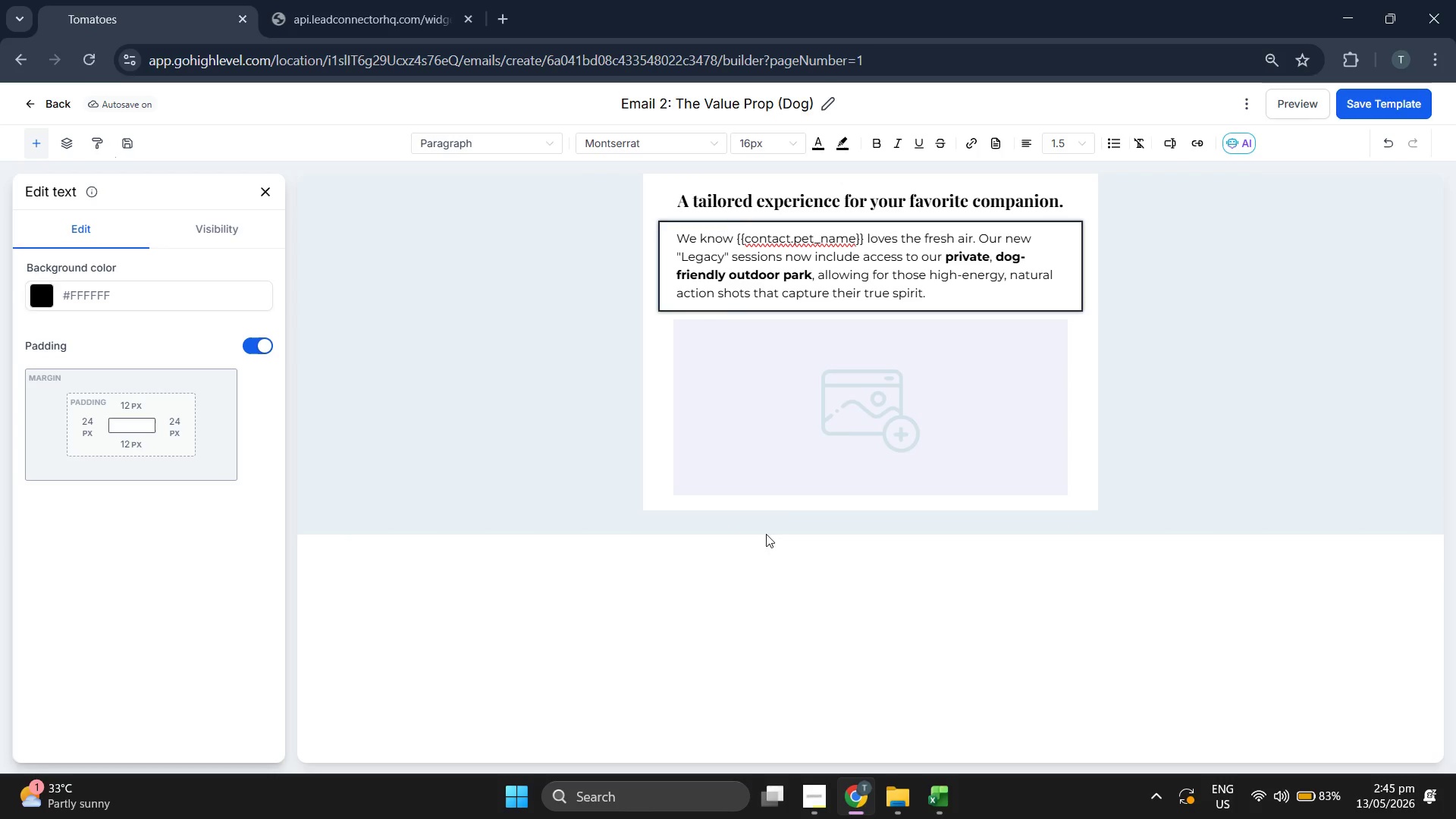 
left_click([791, 507])
 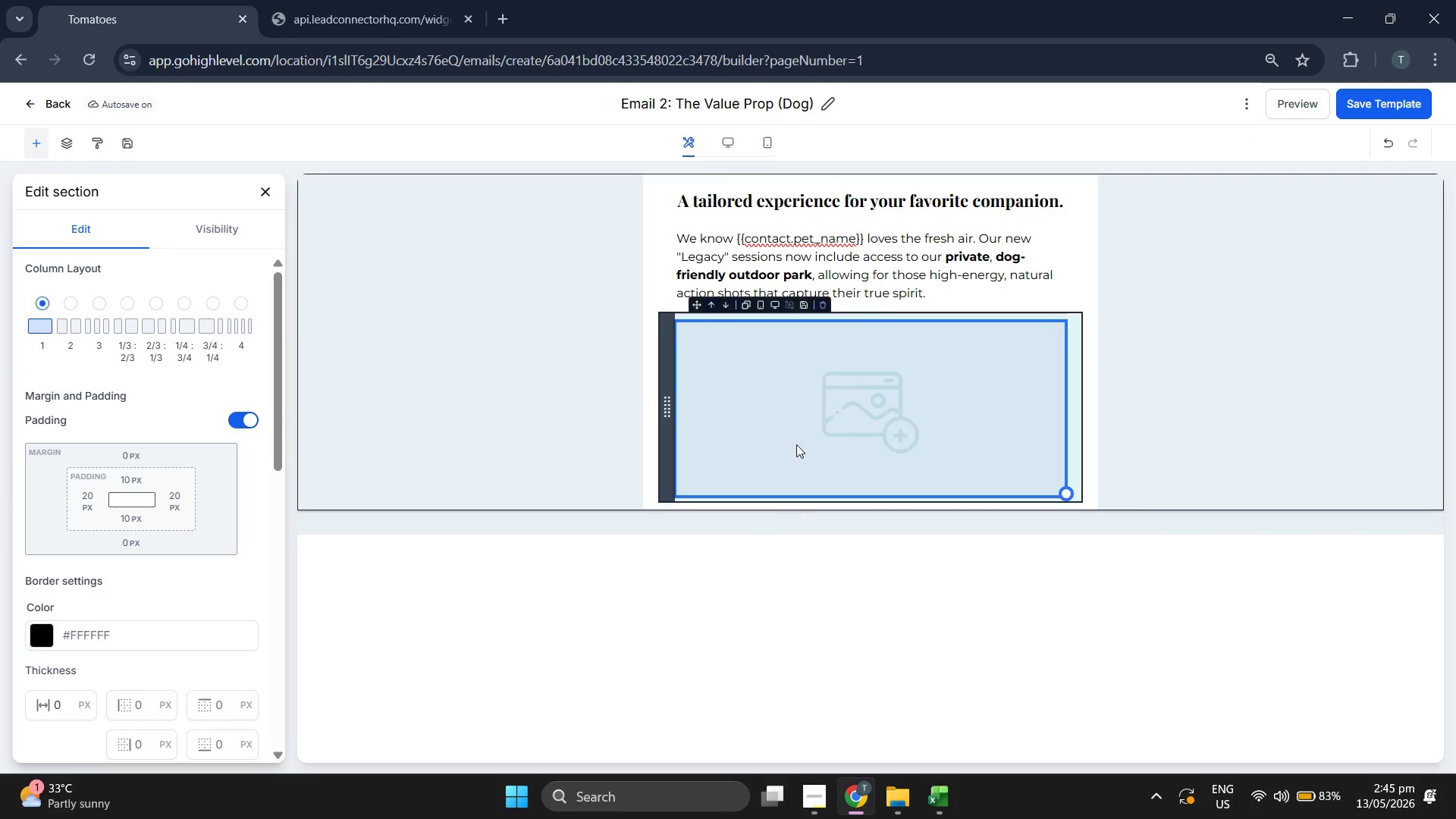 
left_click([796, 444])
 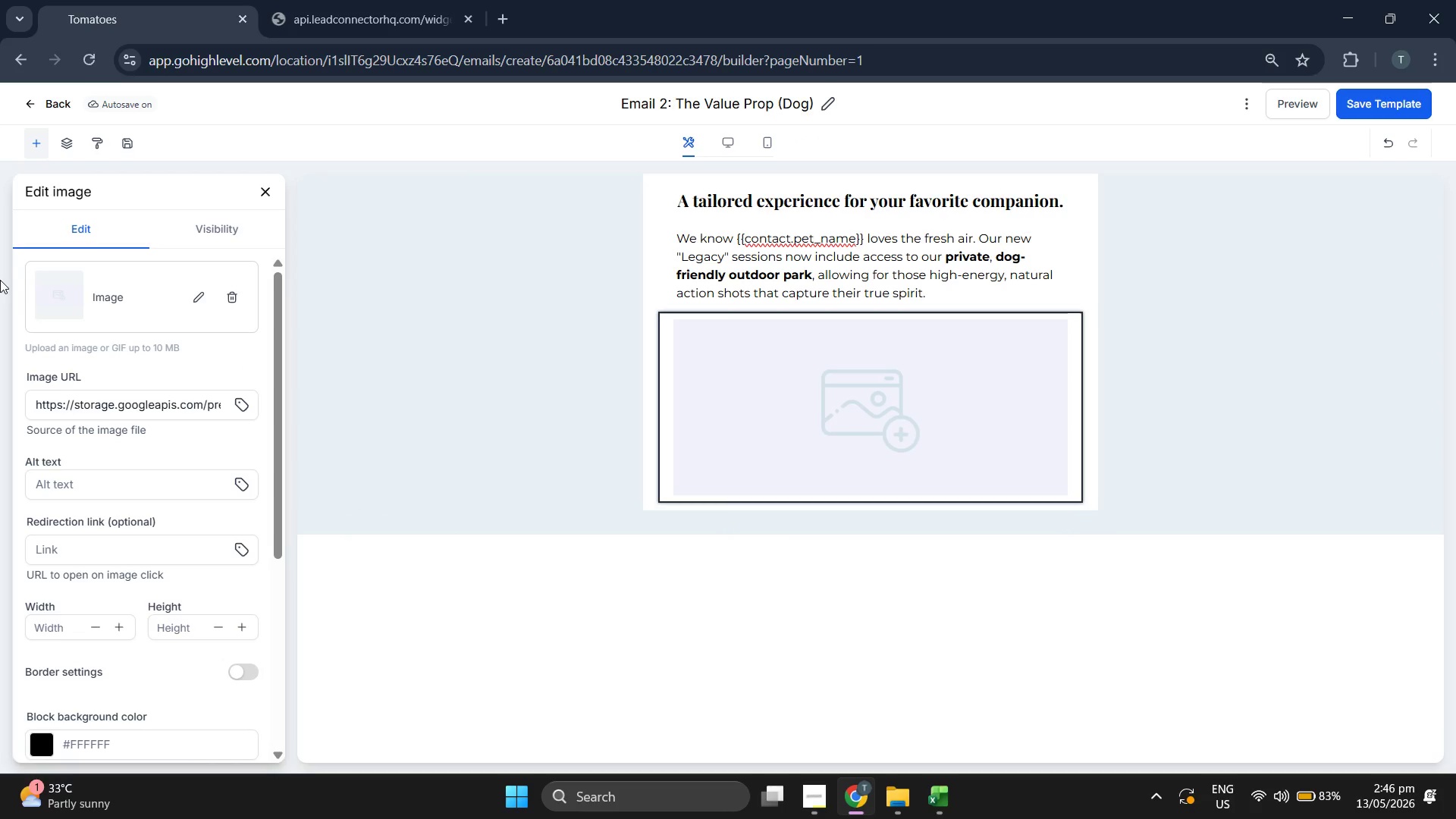 
left_click([193, 294])
 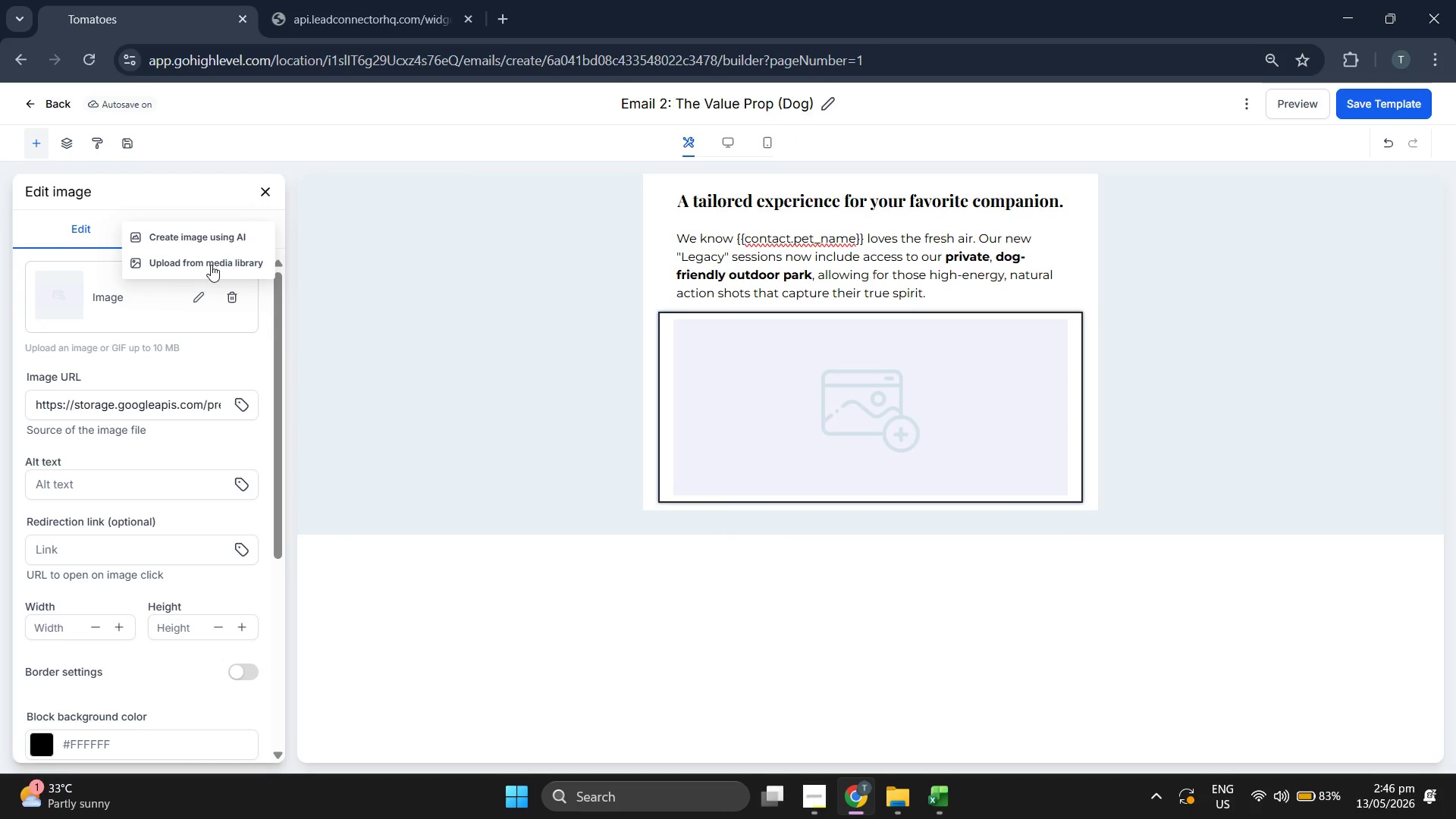 
left_click([211, 263])
 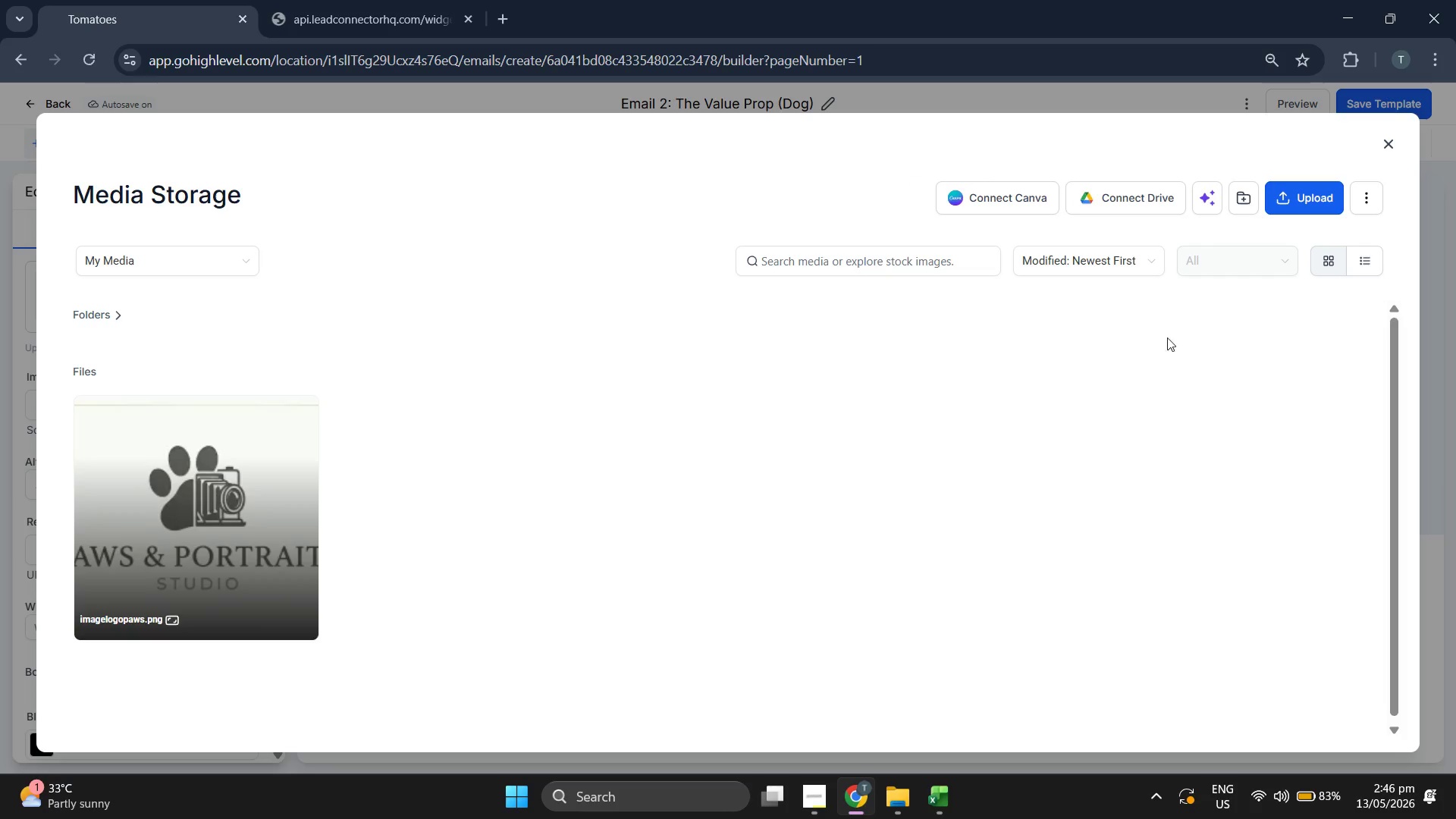 
left_click([1277, 194])
 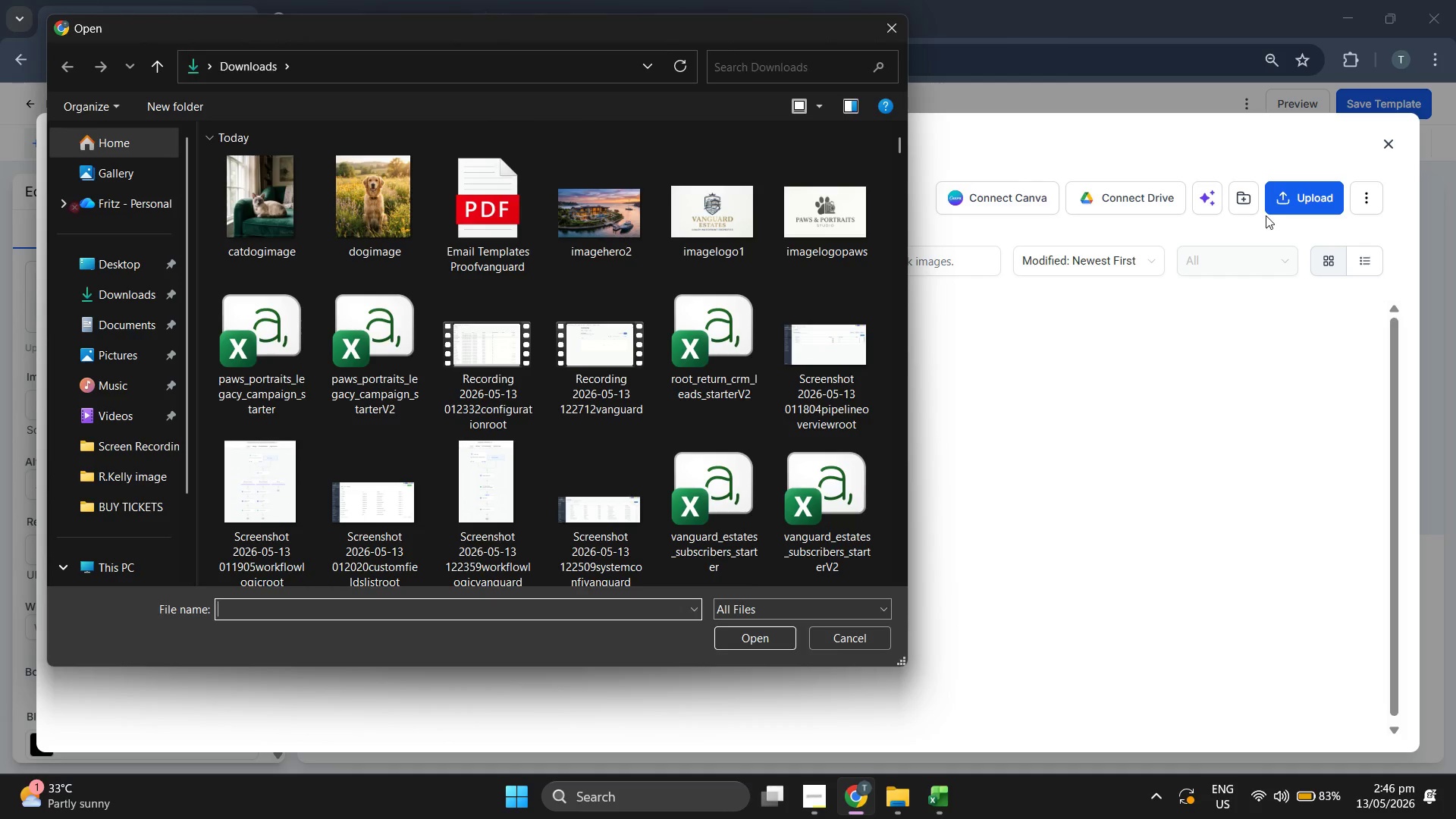 
wait(6.28)
 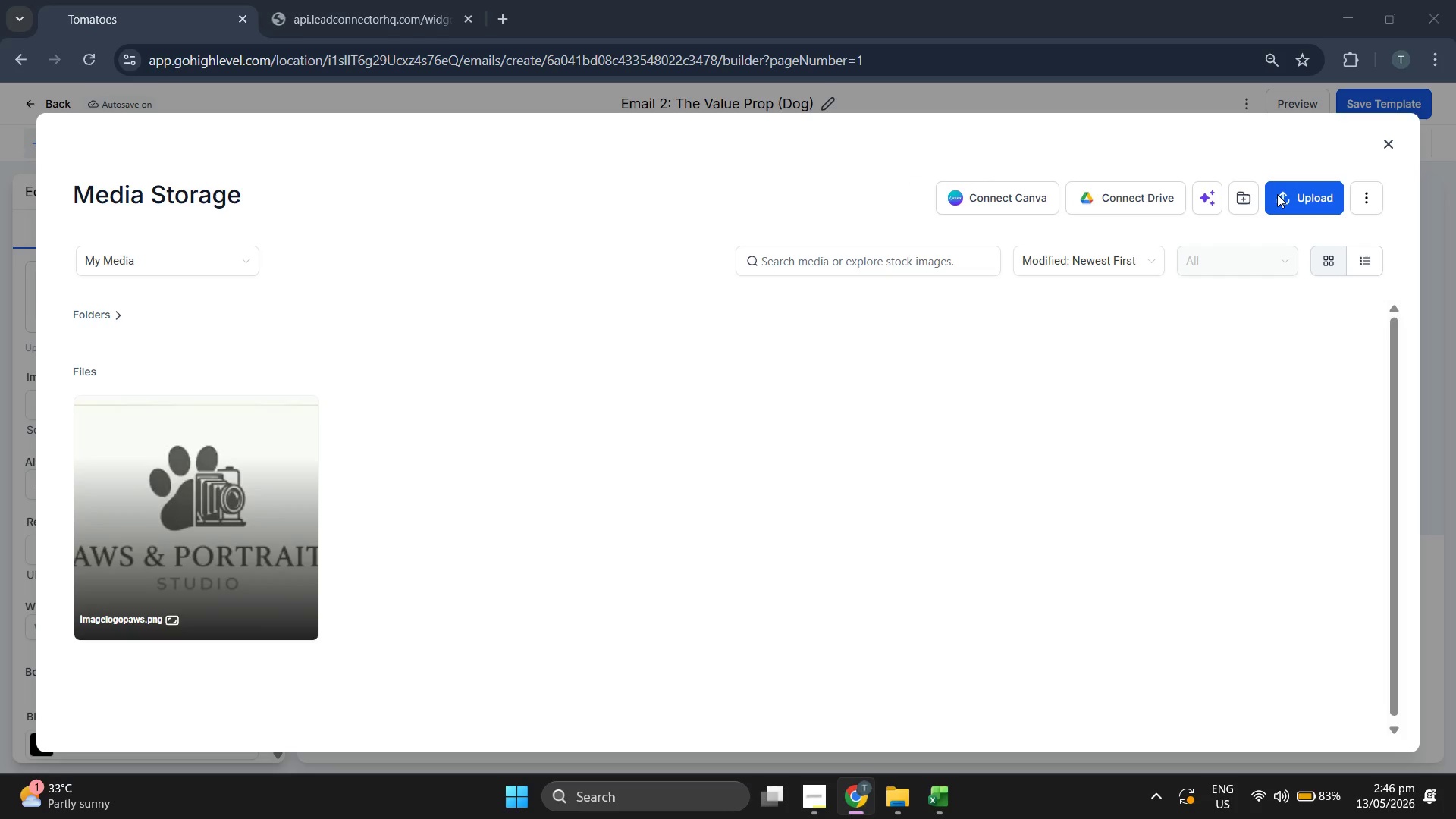 
double_click([387, 209])
 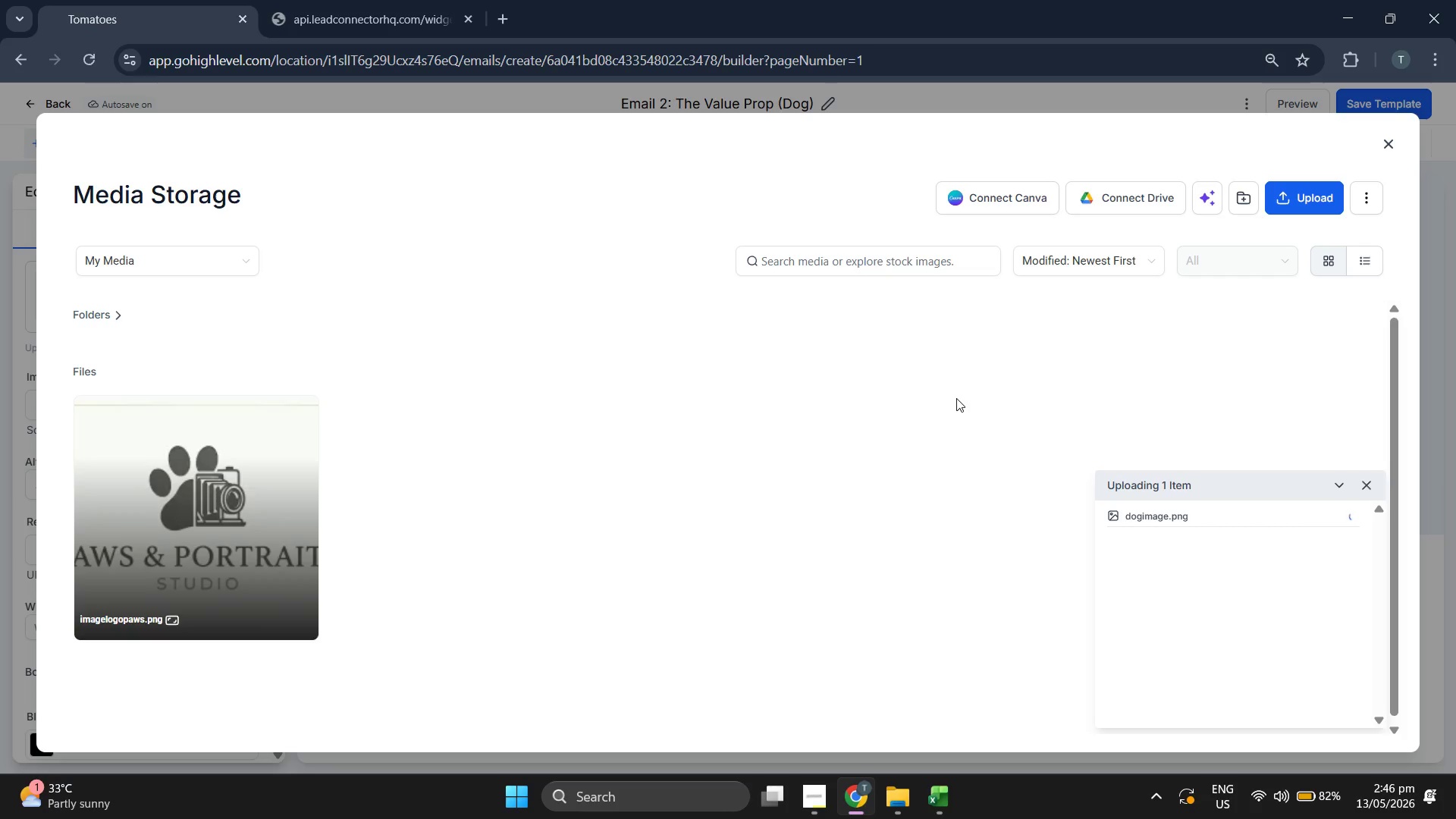 
wait(12.0)
 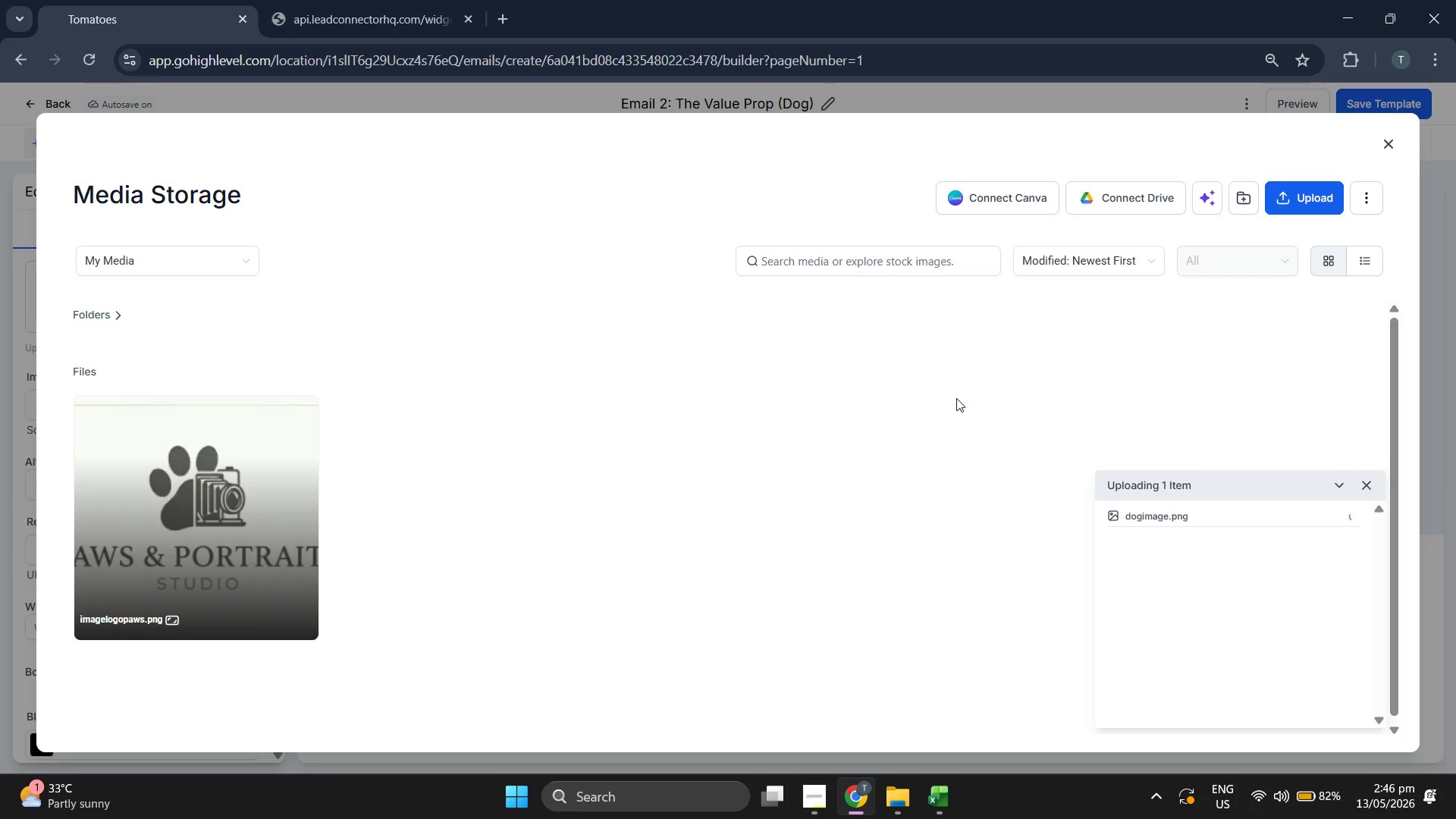 
double_click([187, 513])
 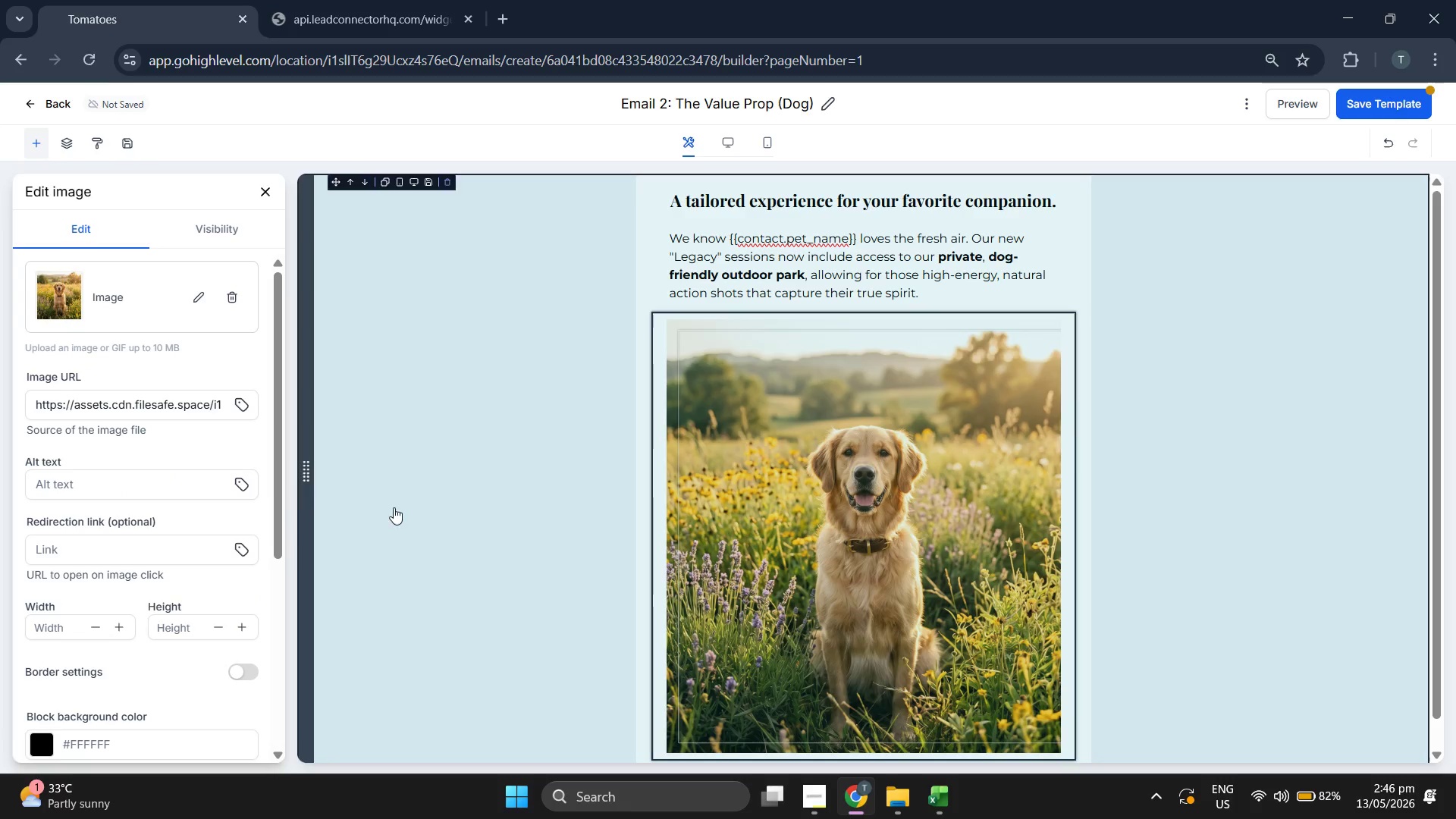 
scroll: coordinate [140, 516], scroll_direction: down, amount: 1.0
 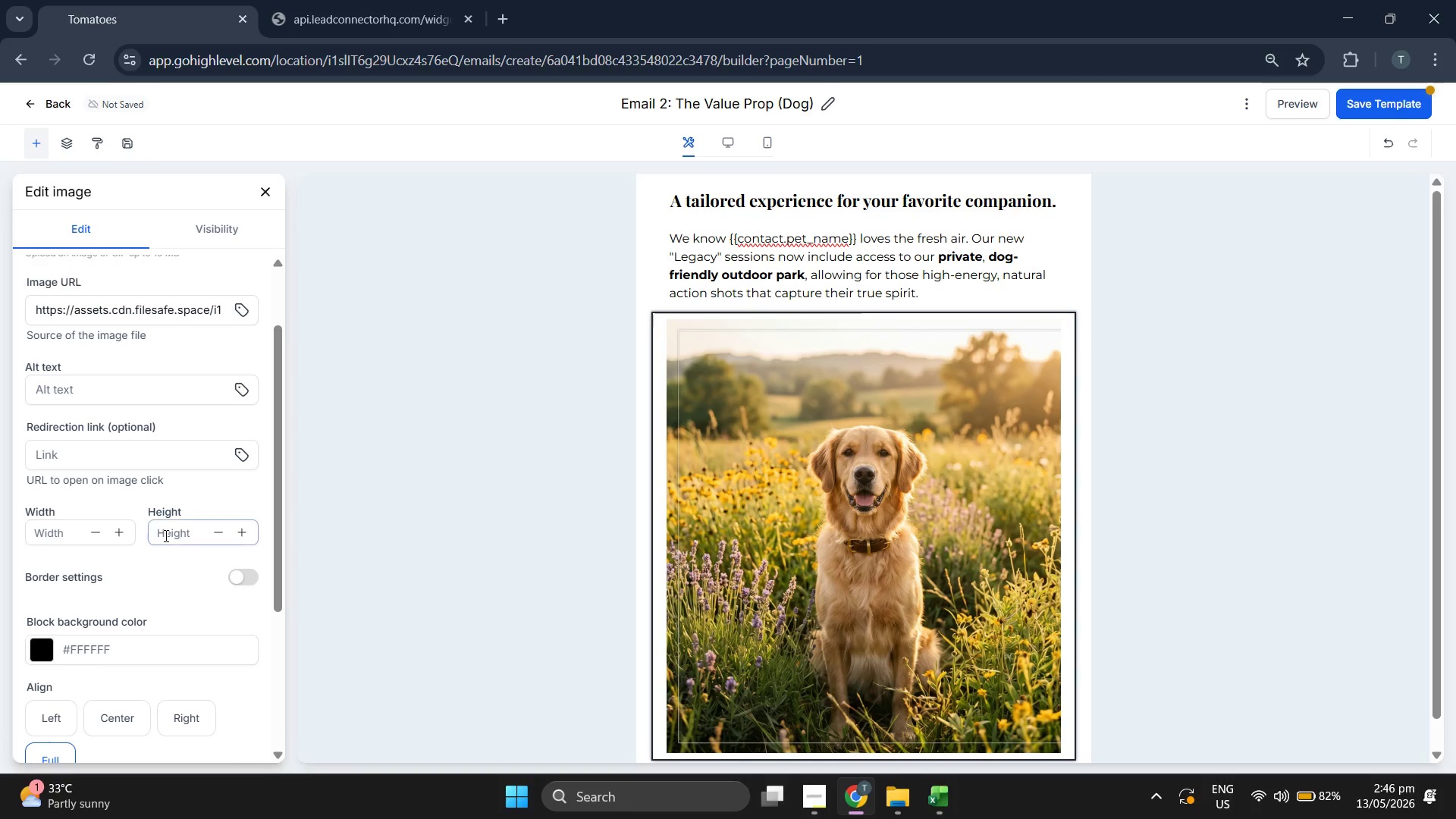 
left_click([172, 533])
 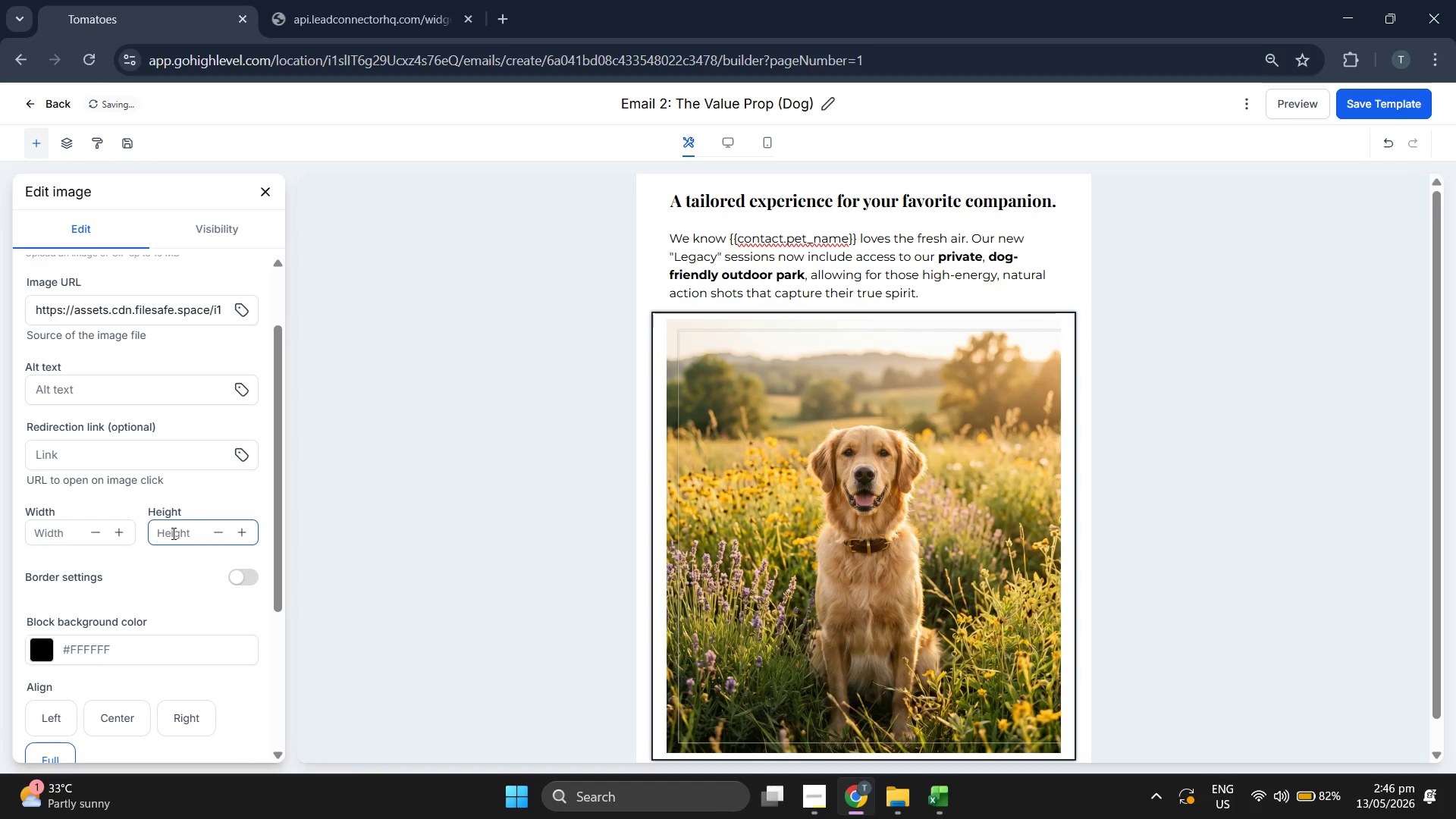 
type(200)
key(Backspace)
key(Backspace)
key(Backspace)
type(300)
key(Backspace)
key(Backspace)
key(Backspace)
key(Backspace)
key(Backspace)
type(400)
 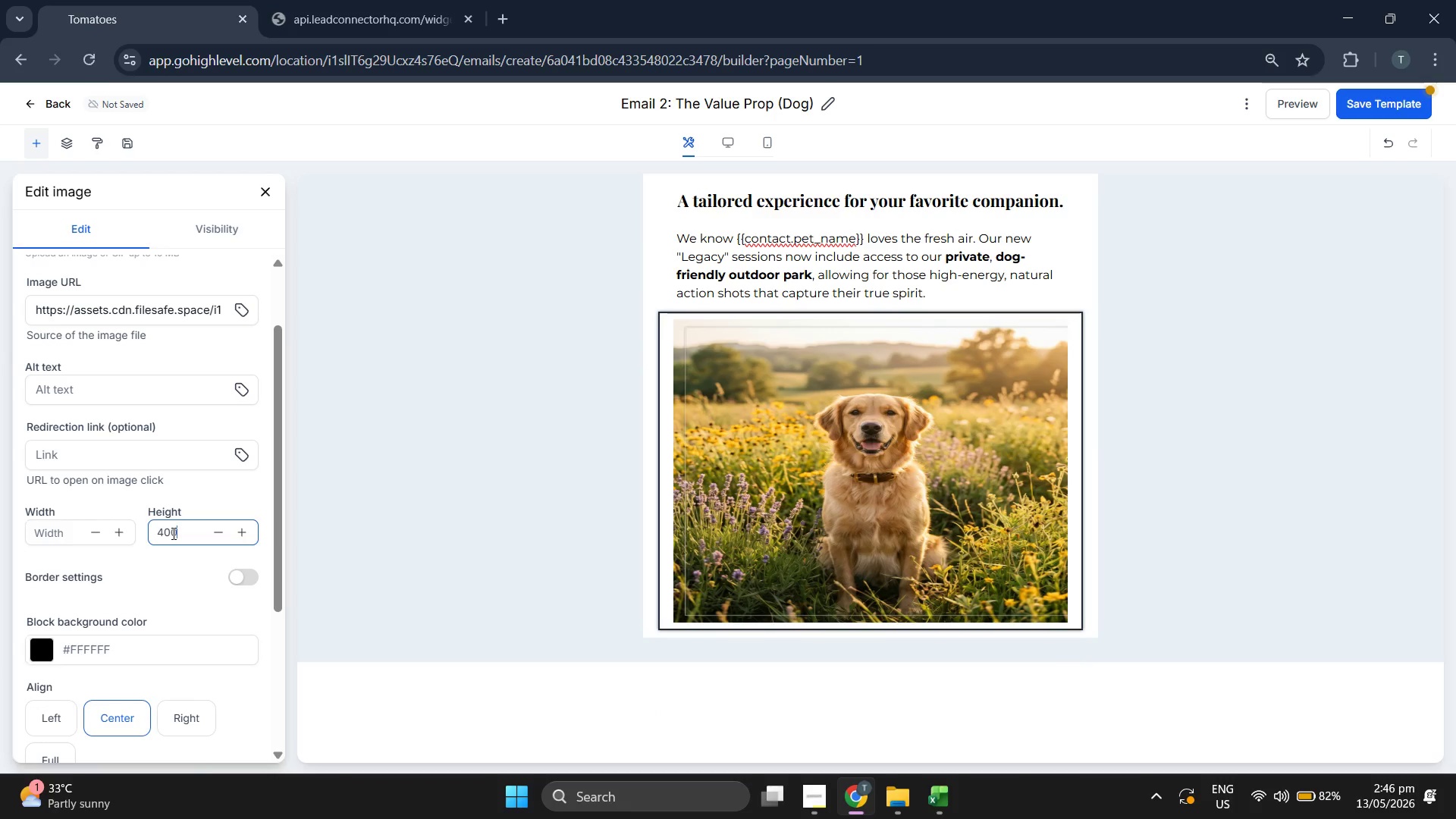 
key(Backspace)
key(Backspace)
key(Backspace)
type(500)
 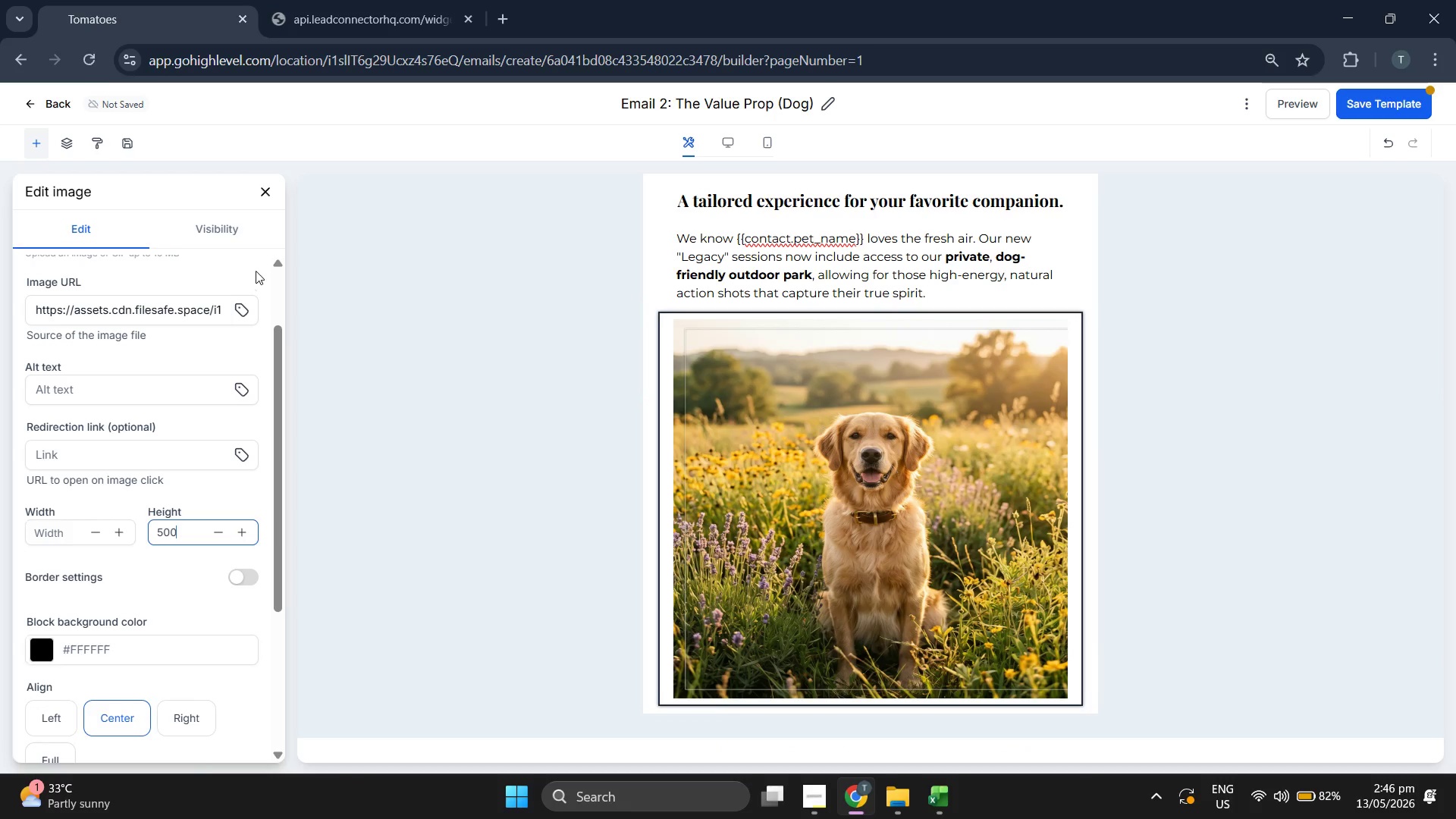 
left_click([266, 187])
 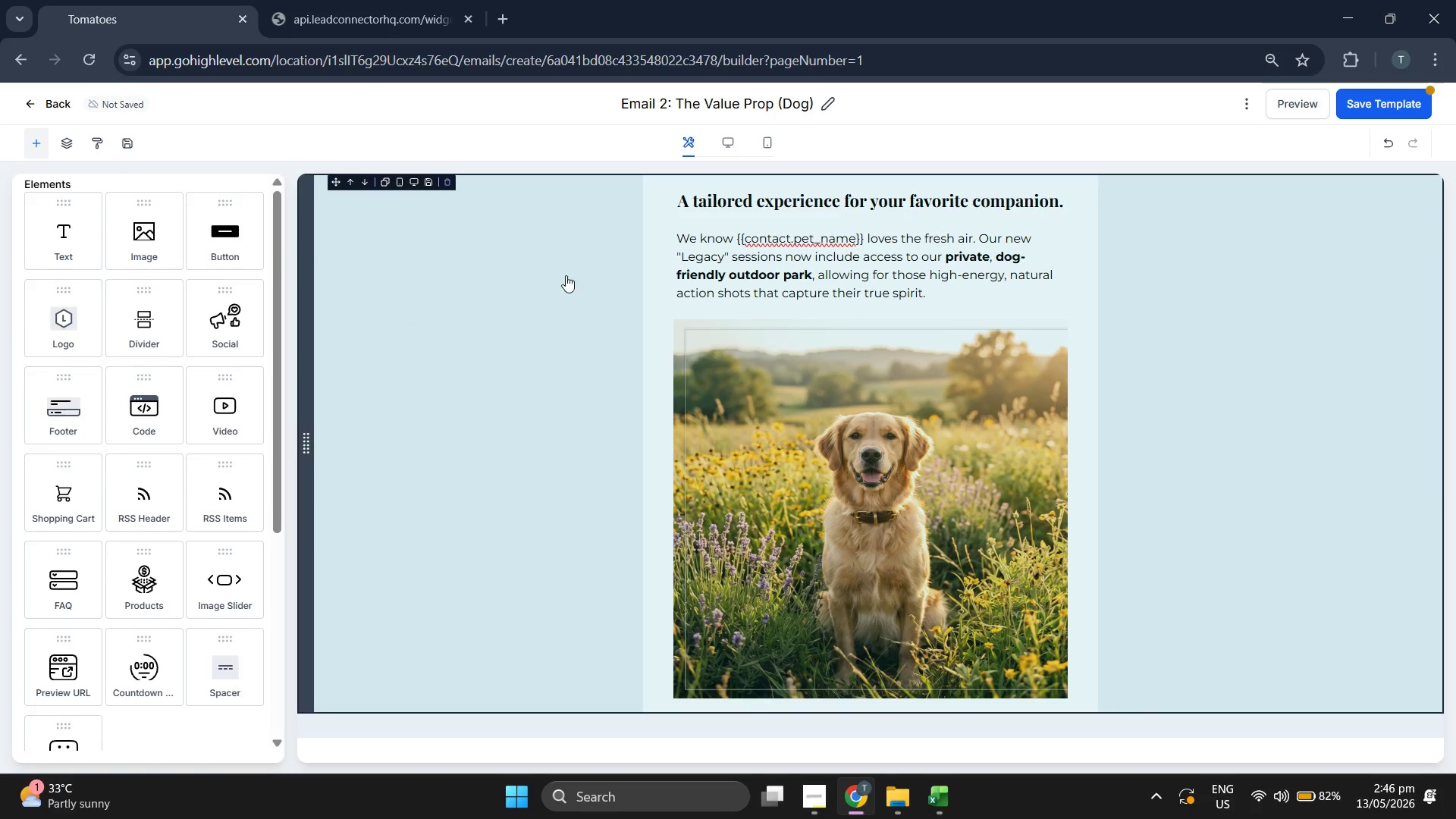 
double_click([864, 188])
 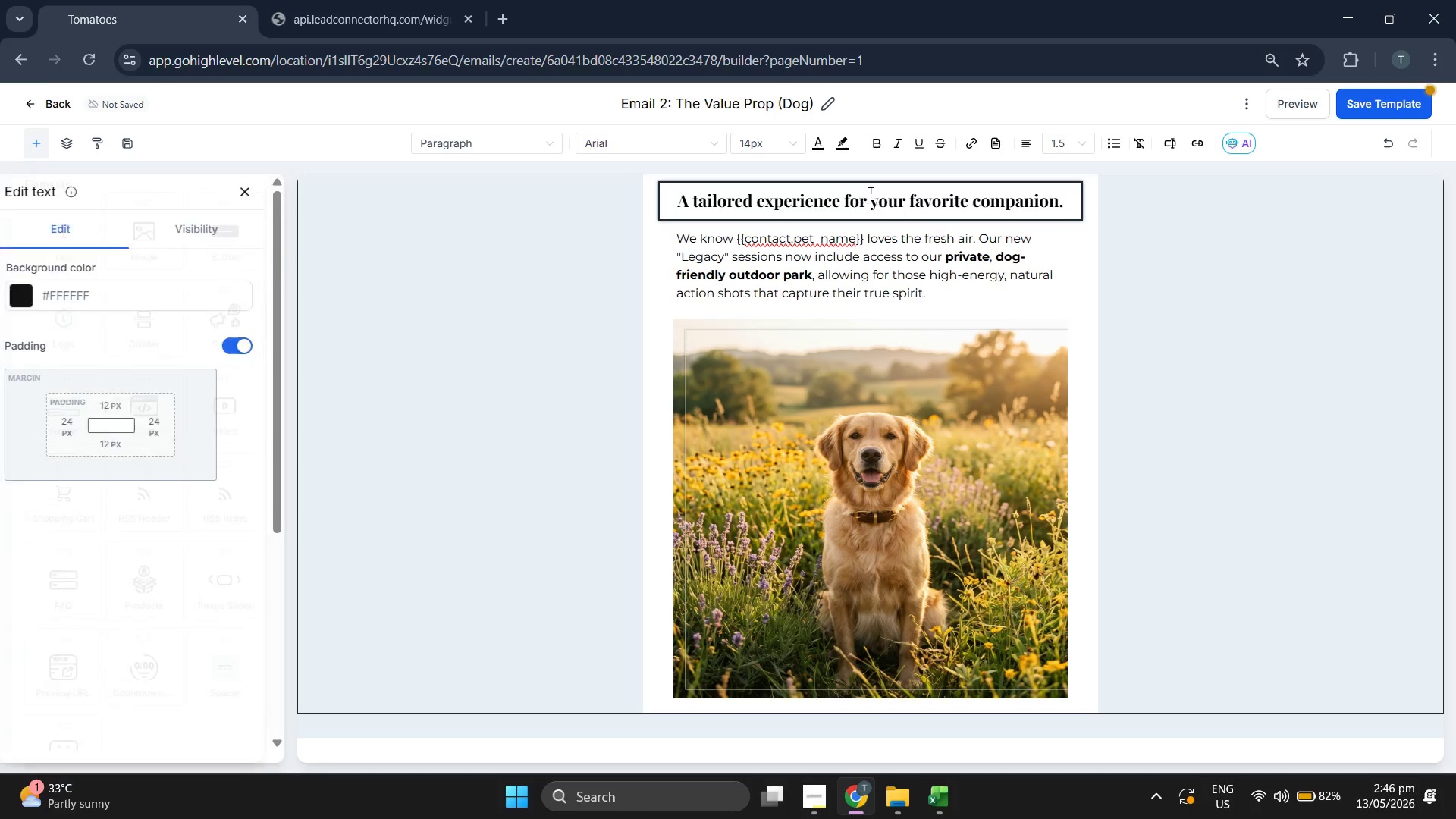 
triple_click([871, 194])
 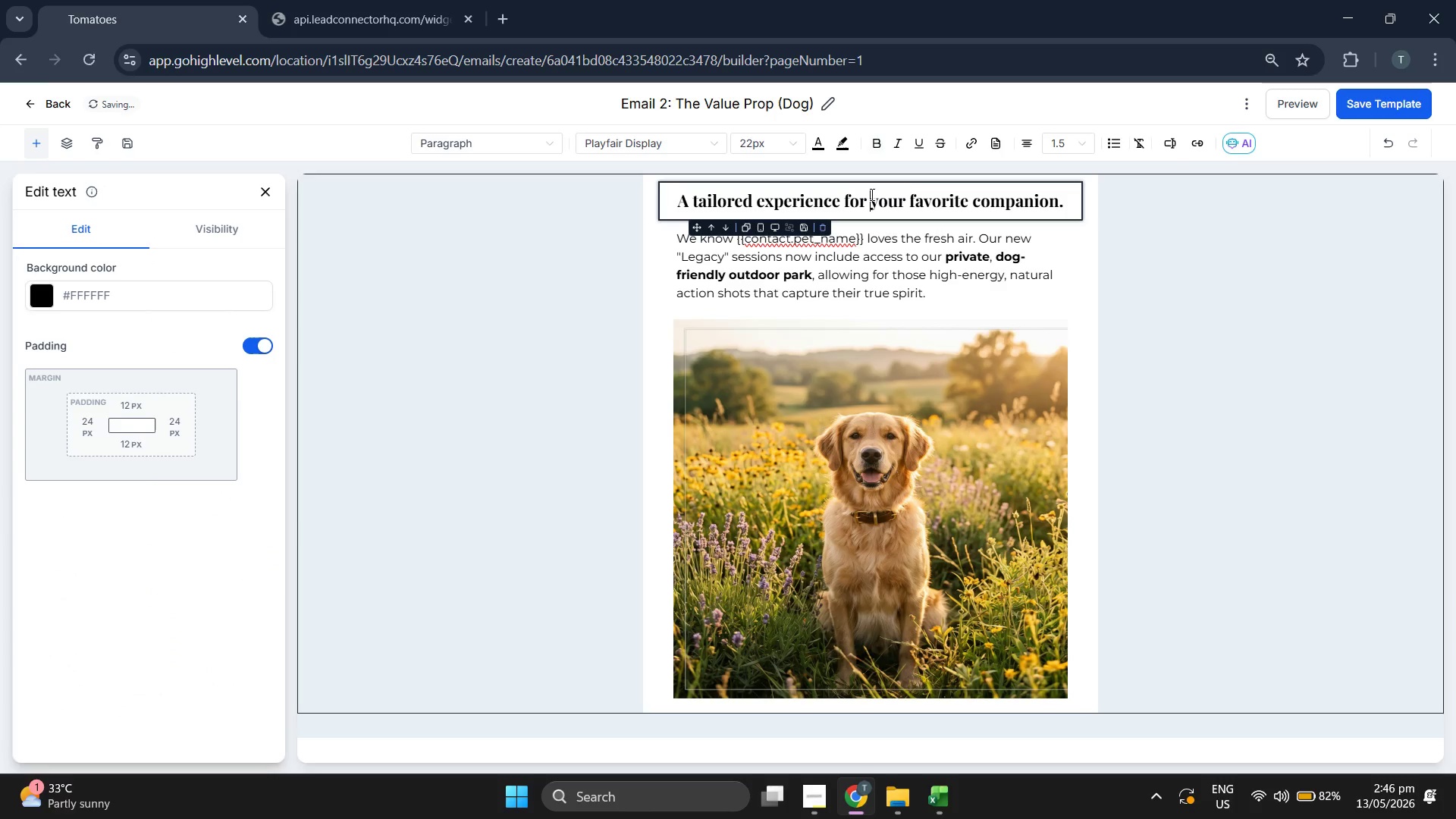 
triple_click([871, 194])
 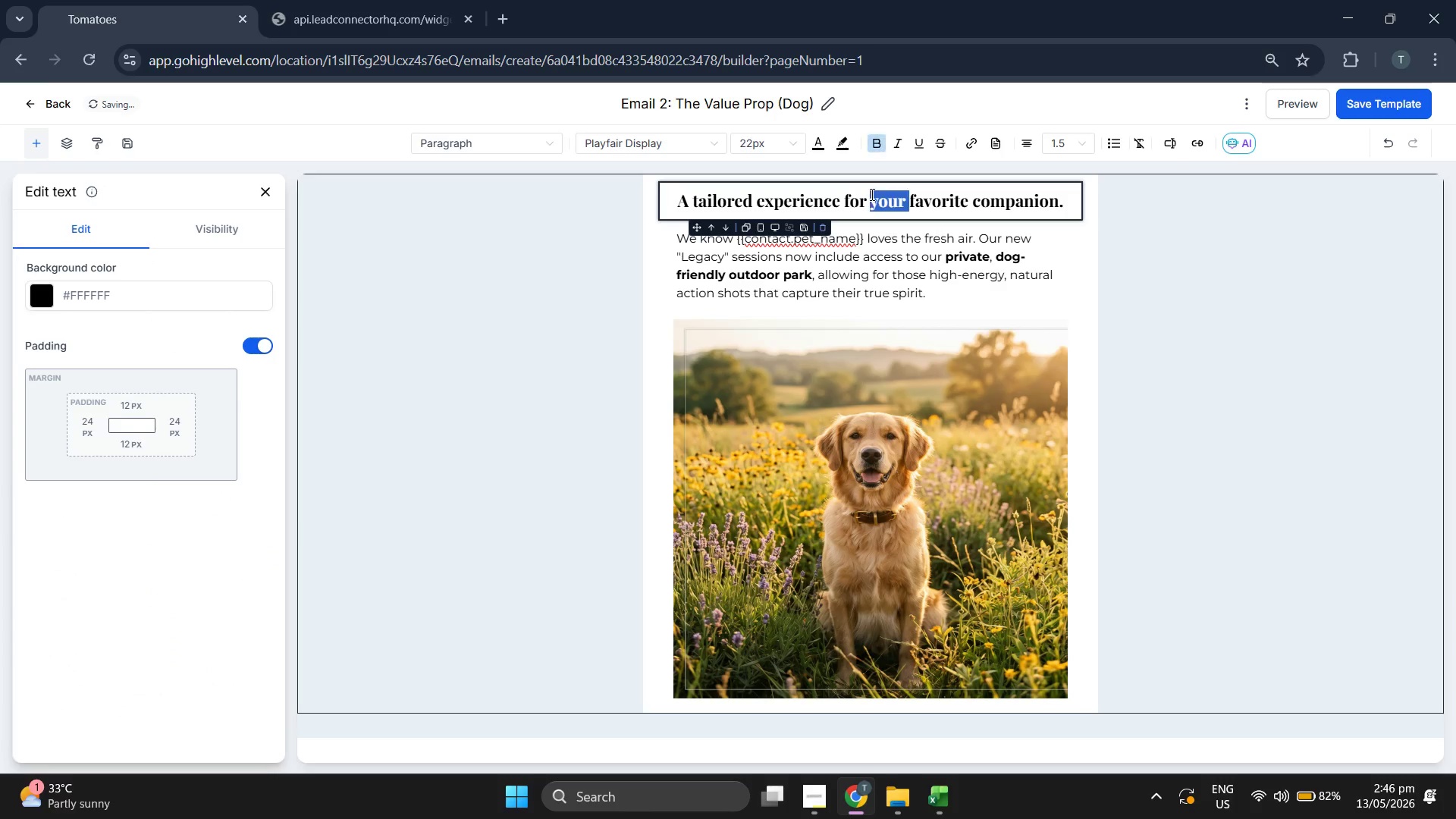 
triple_click([871, 194])
 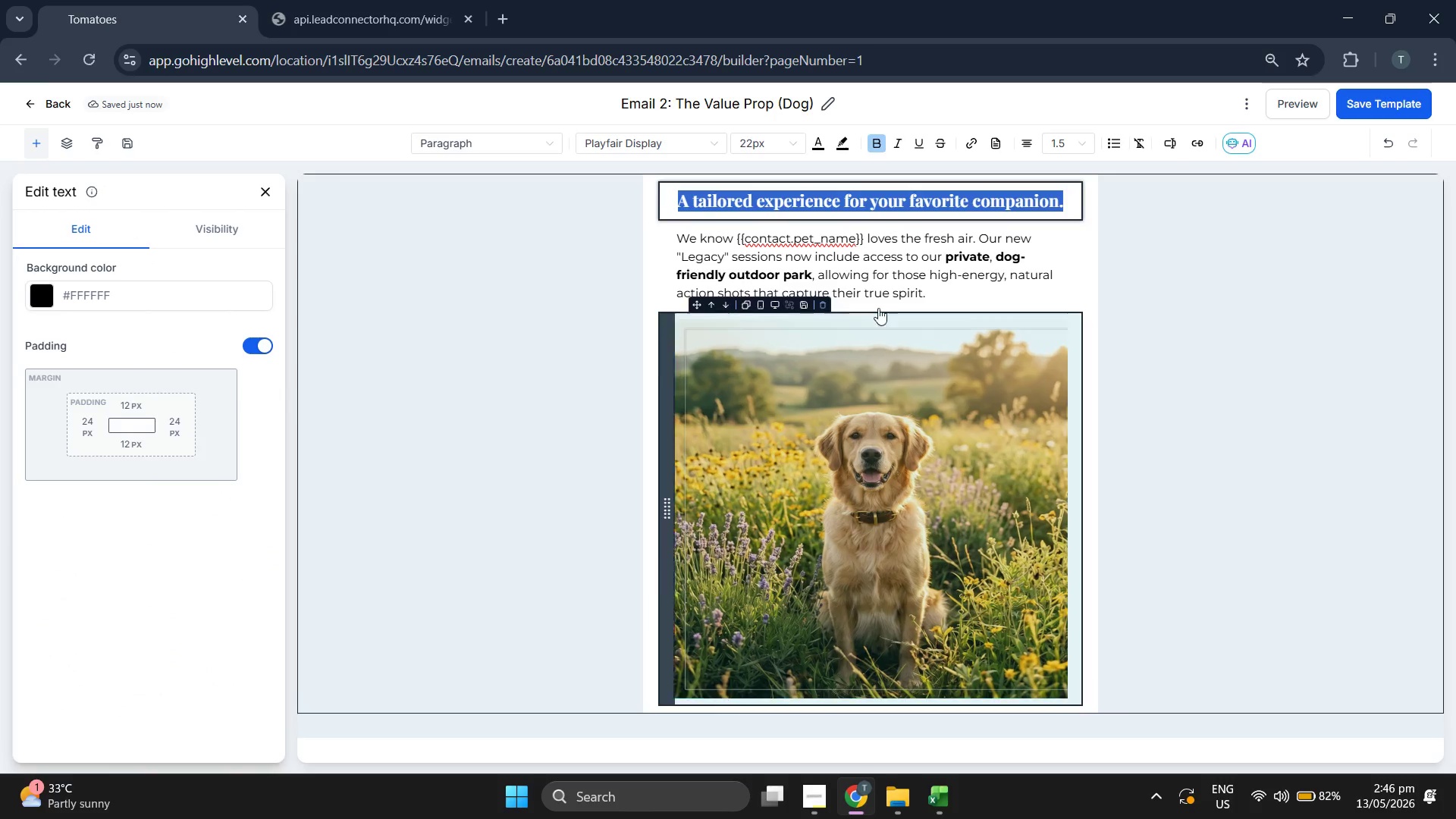 
left_click([940, 268])
 